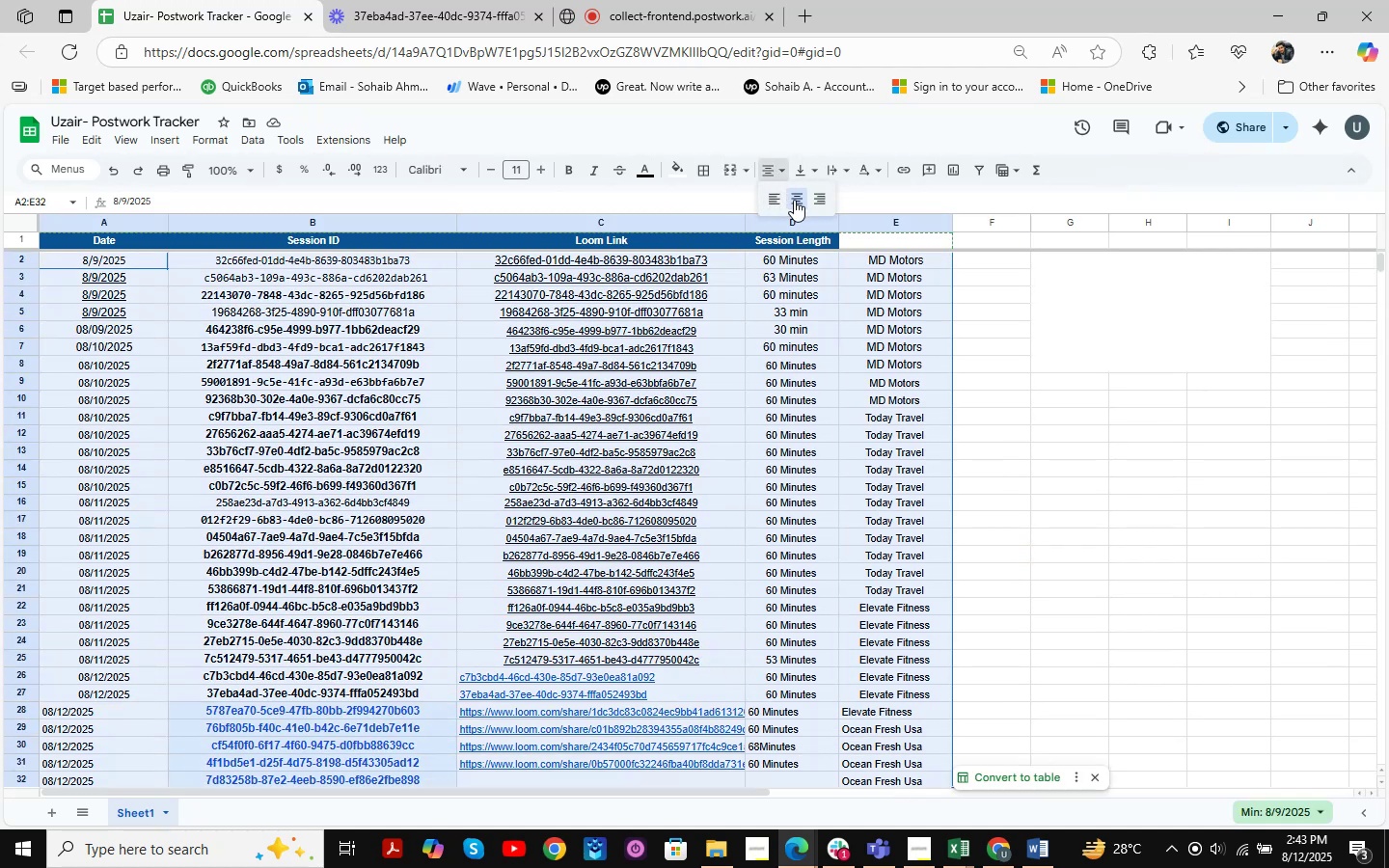 
left_click([795, 203])
 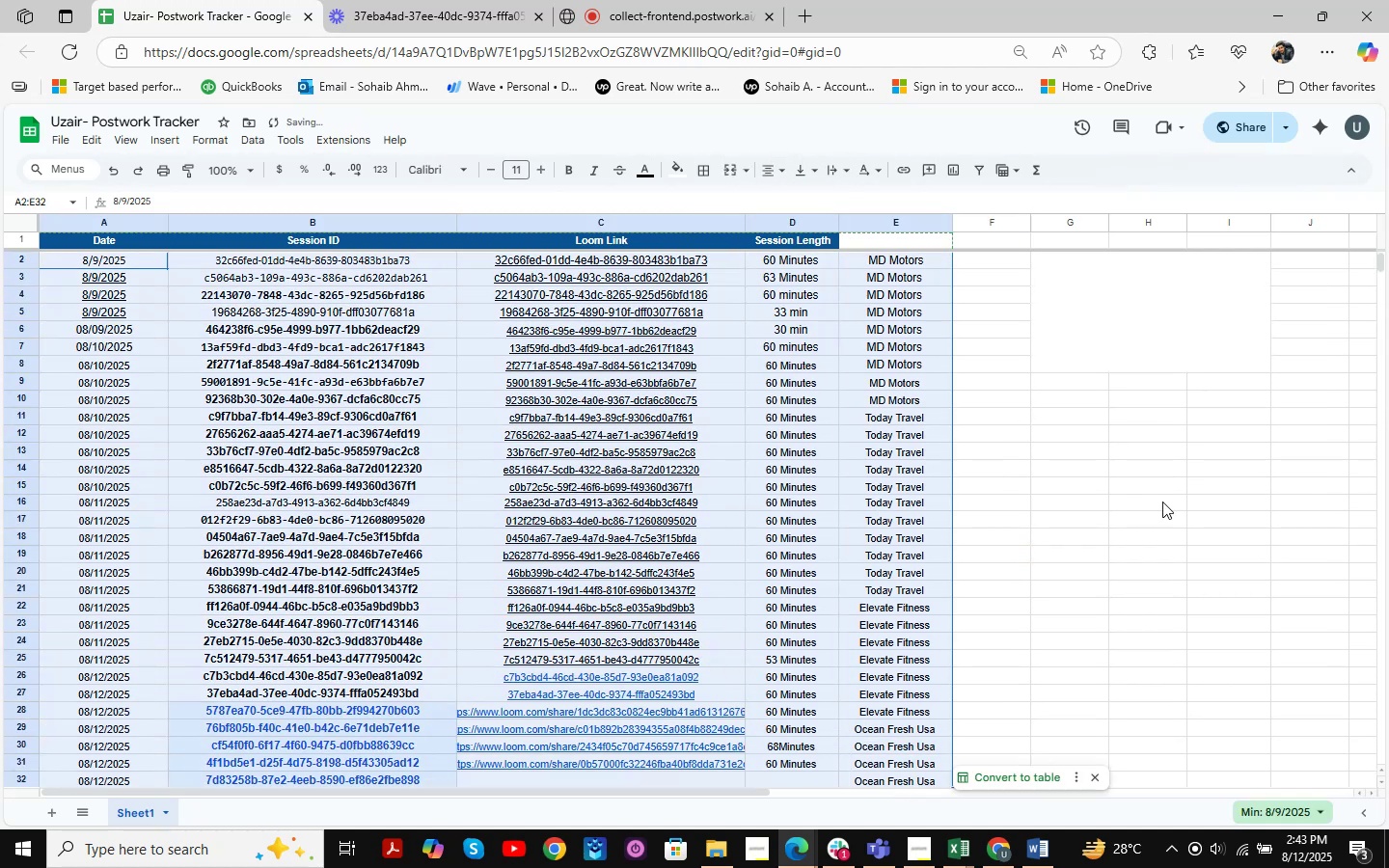 
left_click([1143, 468])
 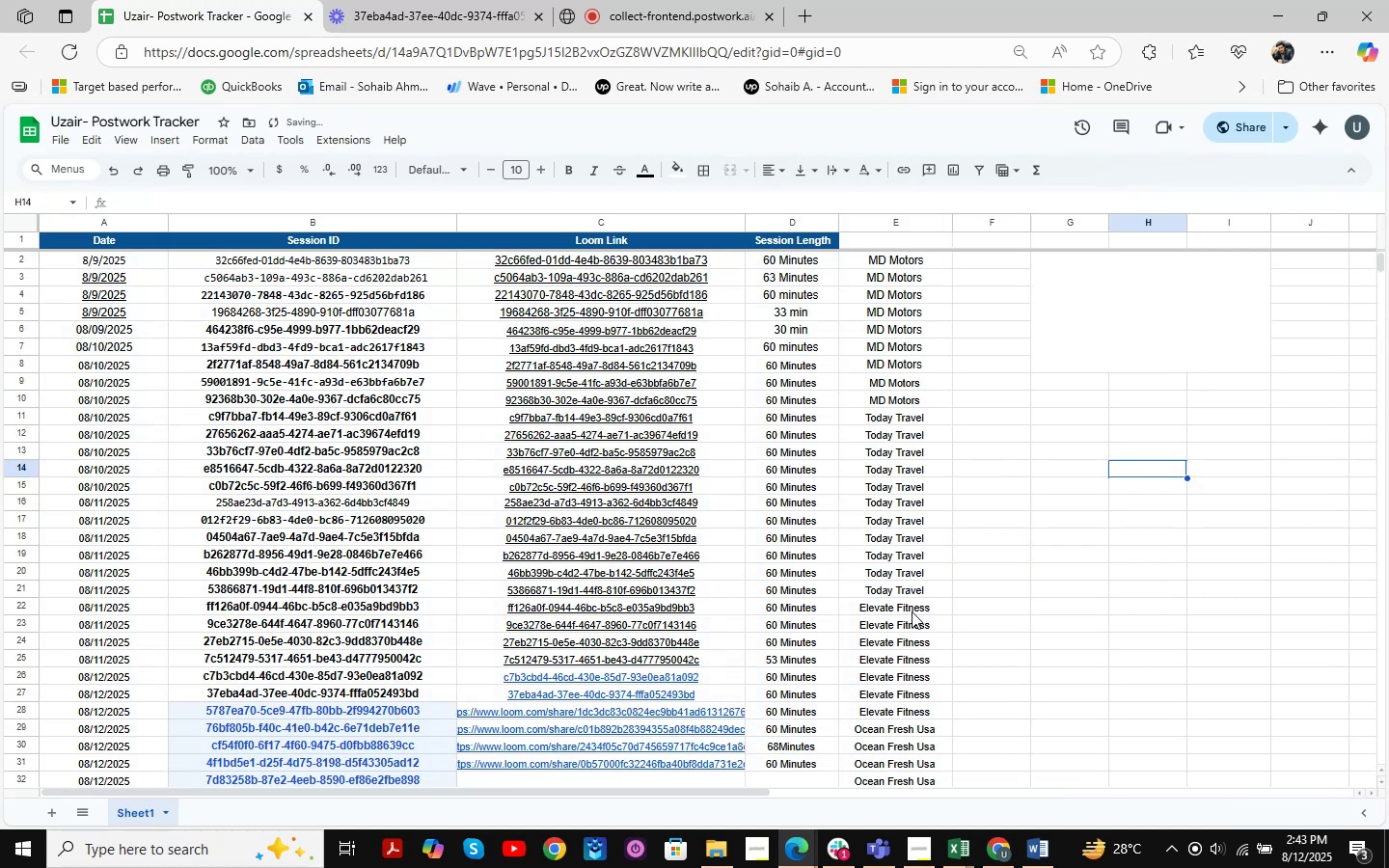 
scroll: coordinate [909, 611], scroll_direction: down, amount: 3.0
 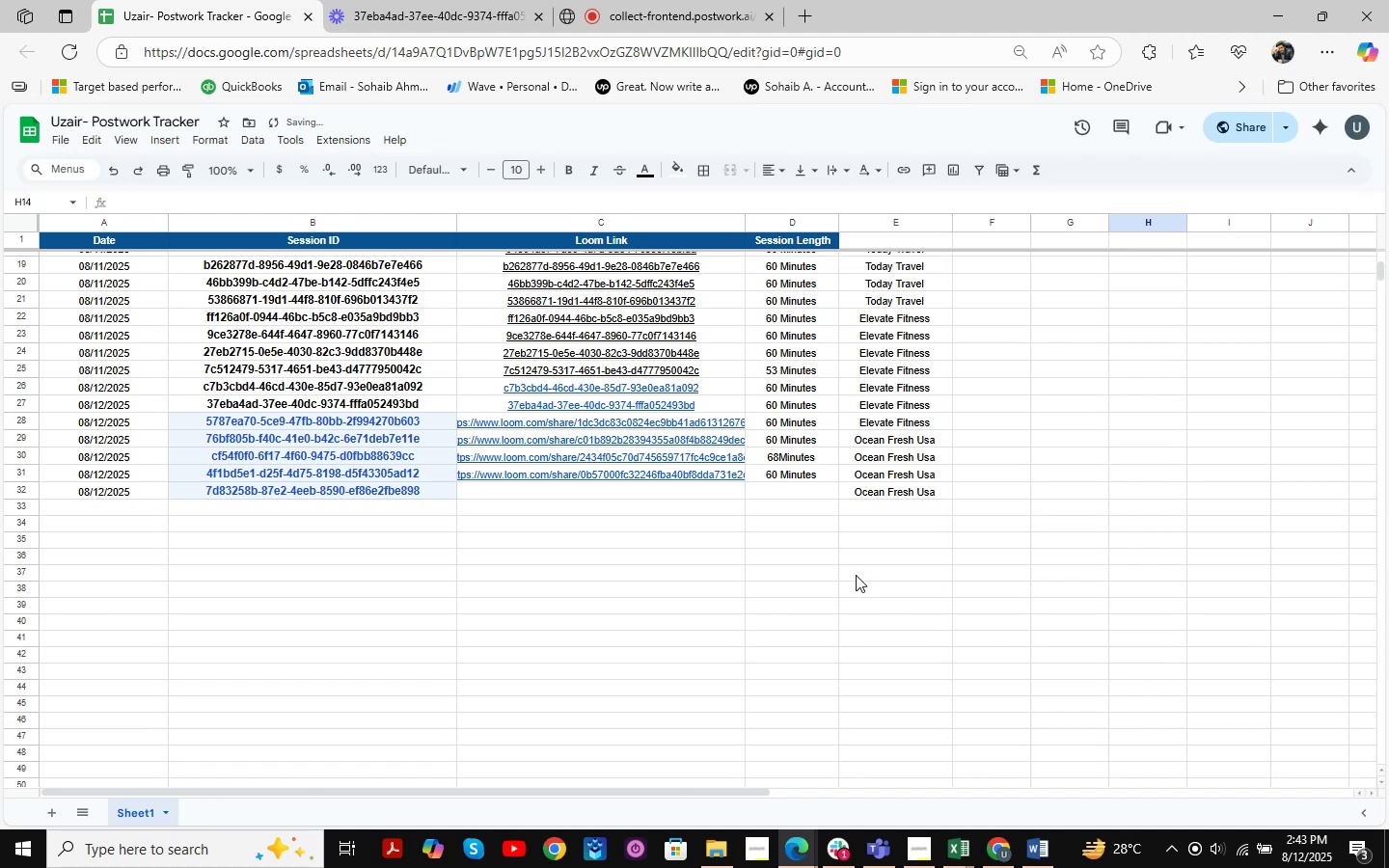 
scroll: coordinate [445, 453], scroll_direction: up, amount: 9.0
 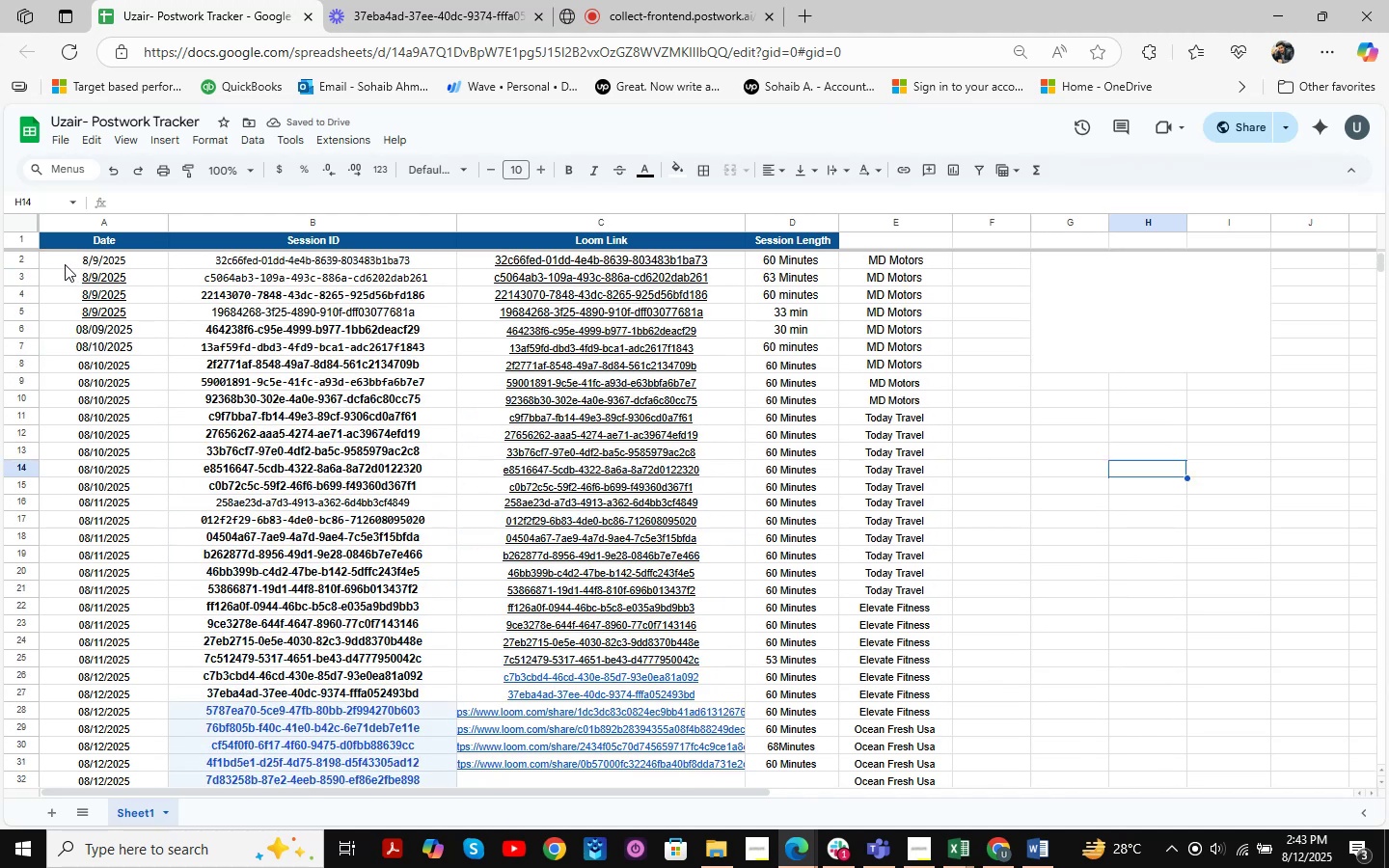 
left_click_drag(start_coordinate=[65, 262], to_coordinate=[844, 666])
 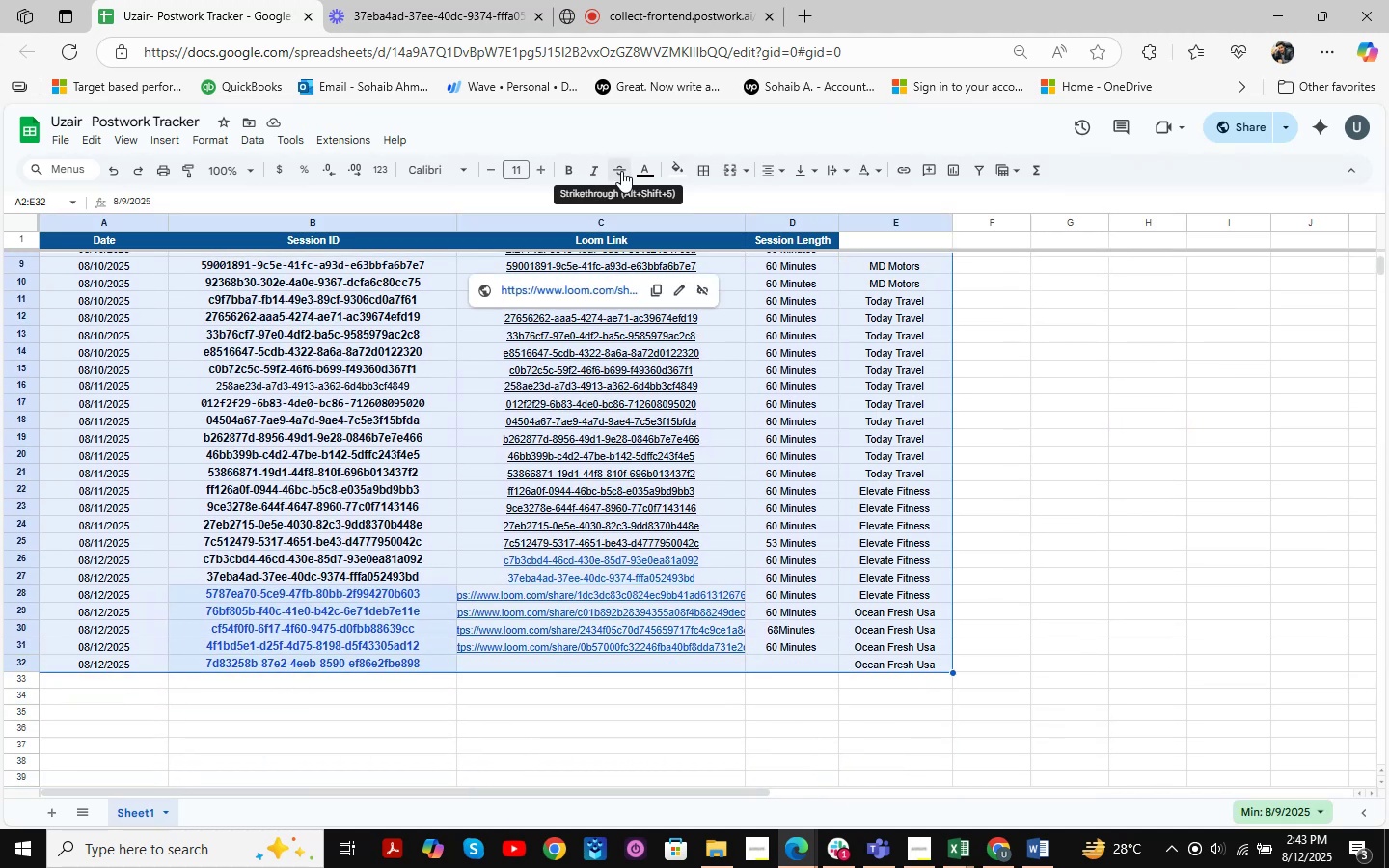 
left_click([647, 175])
 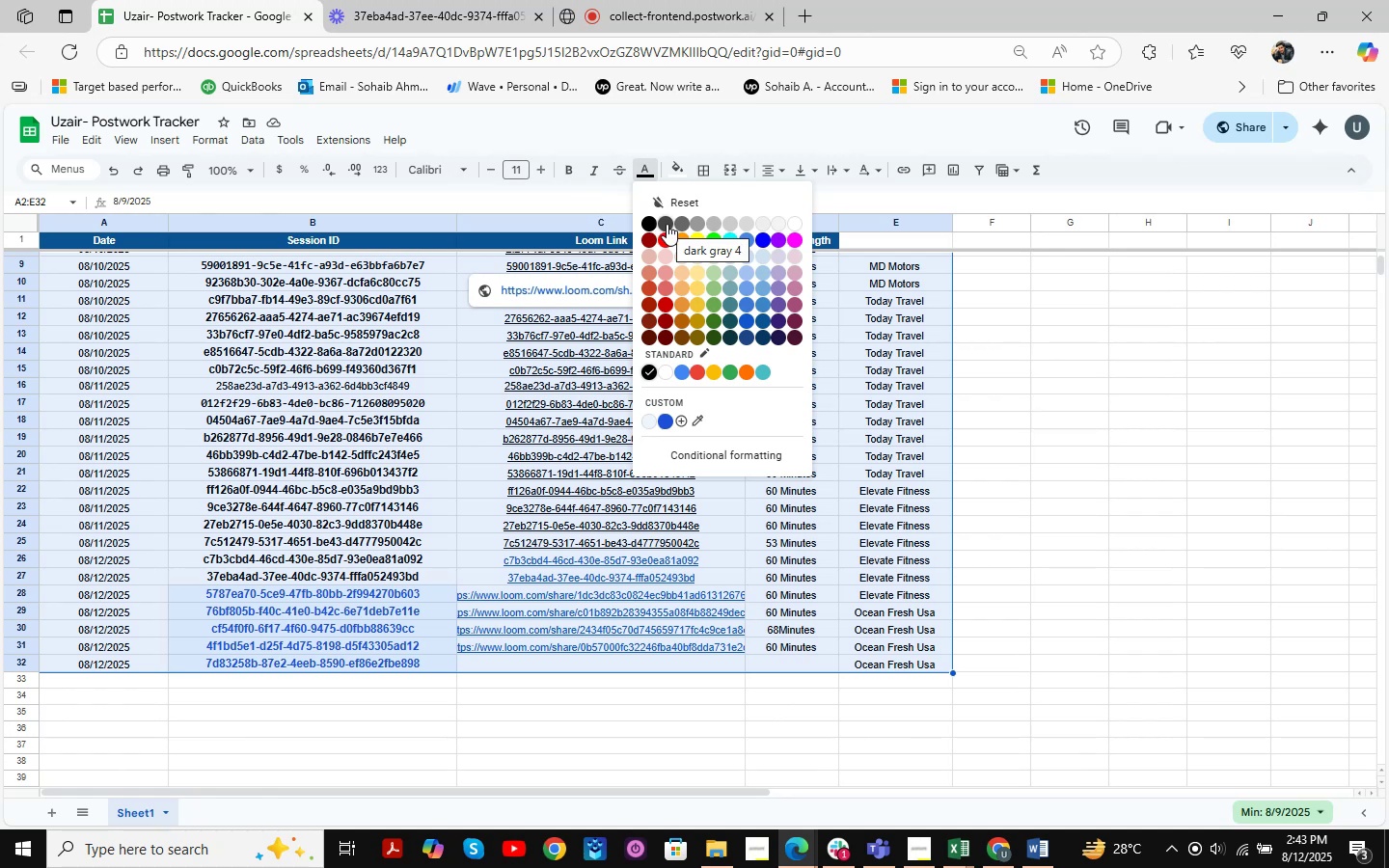 
left_click([667, 224])
 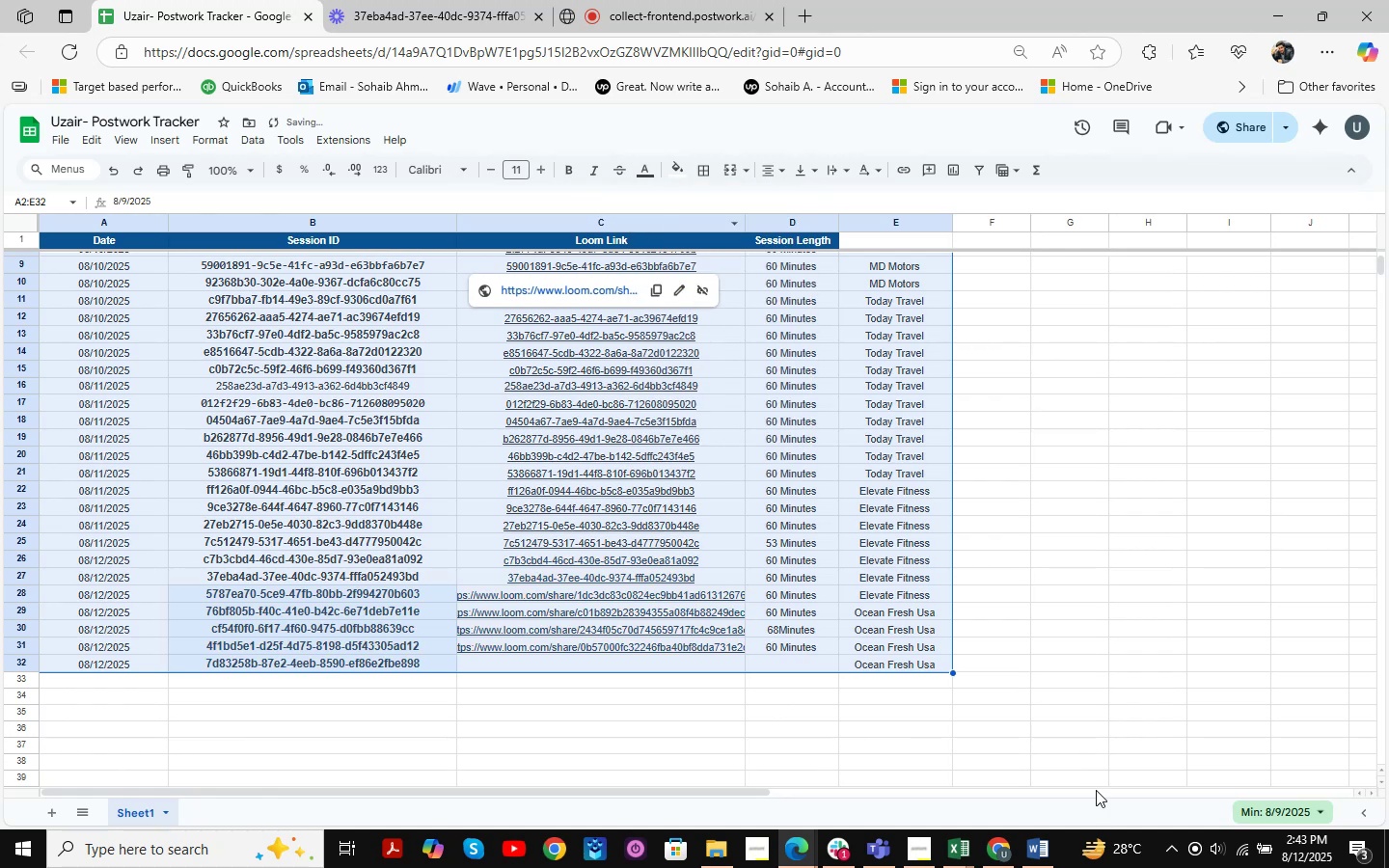 
left_click([1104, 680])
 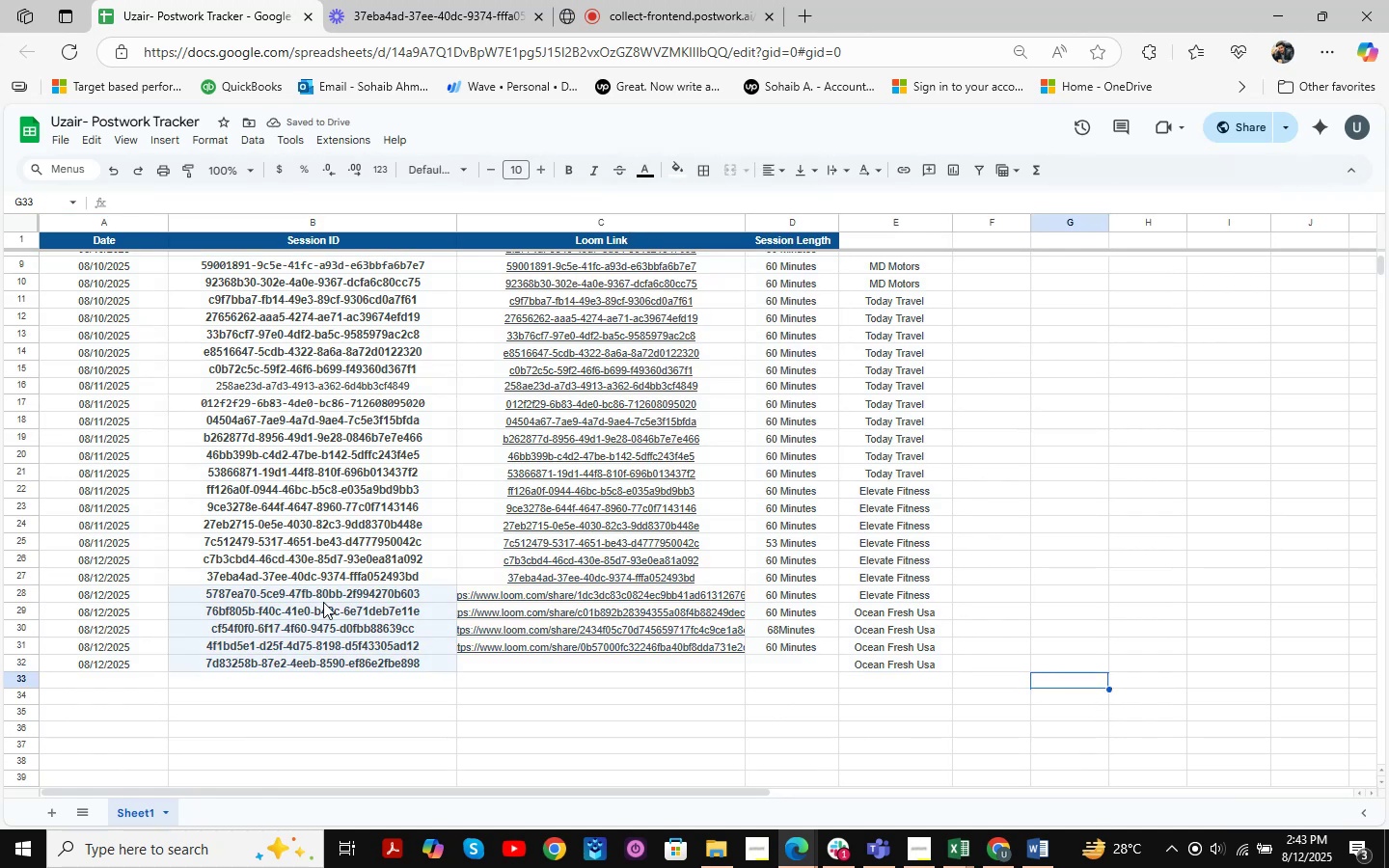 
left_click_drag(start_coordinate=[180, 591], to_coordinate=[426, 665])
 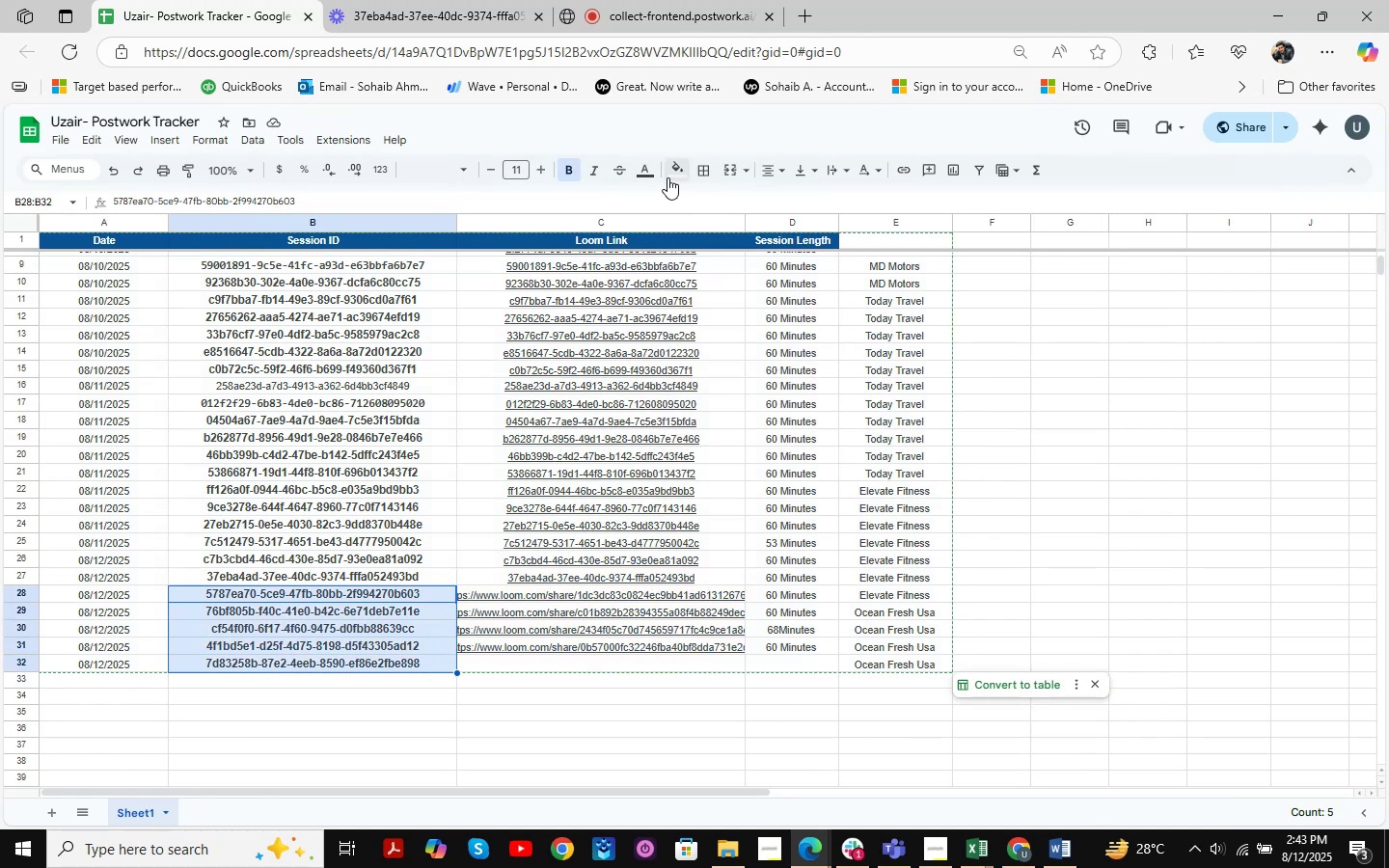 
left_click([673, 168])
 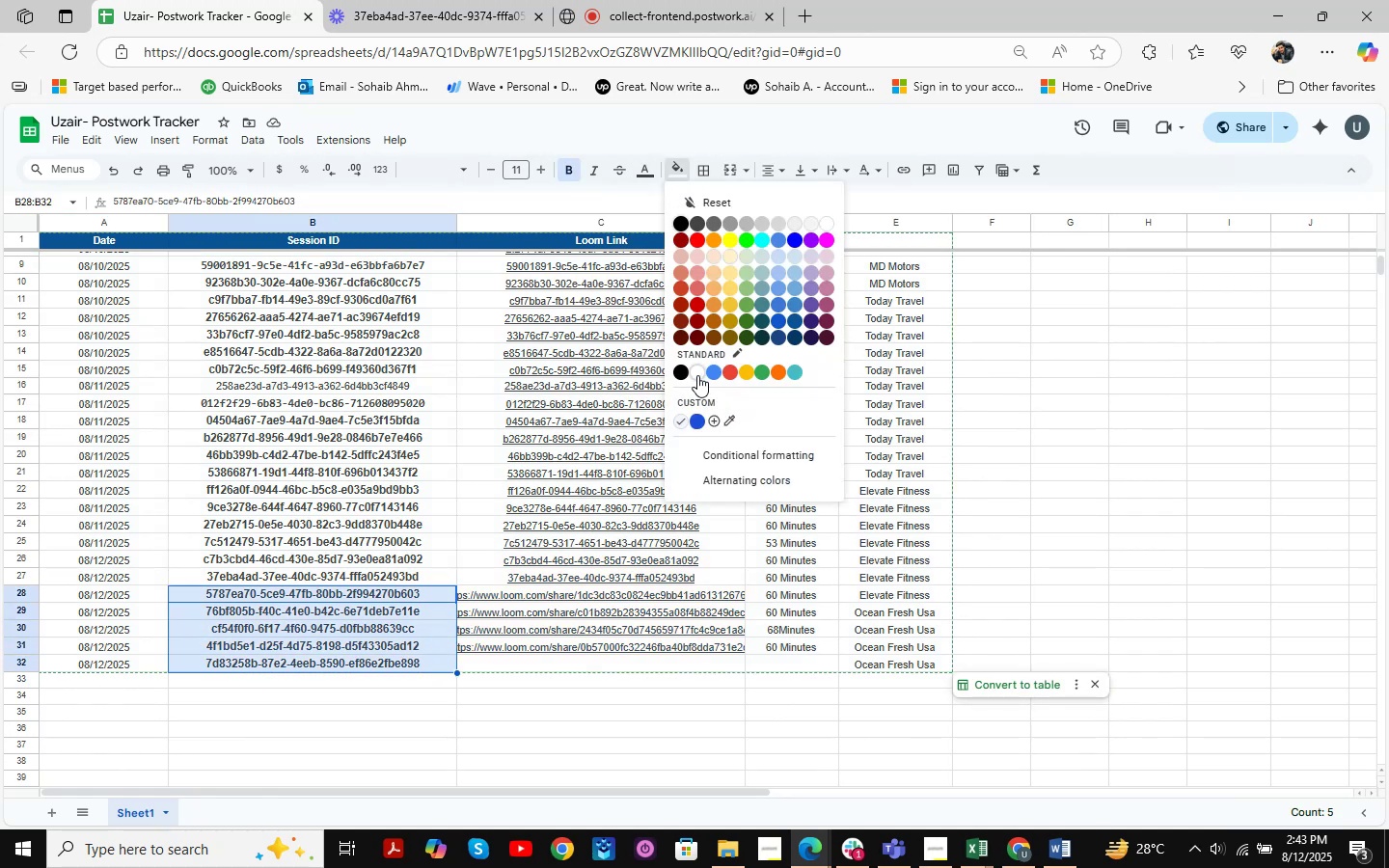 
double_click([1064, 456])
 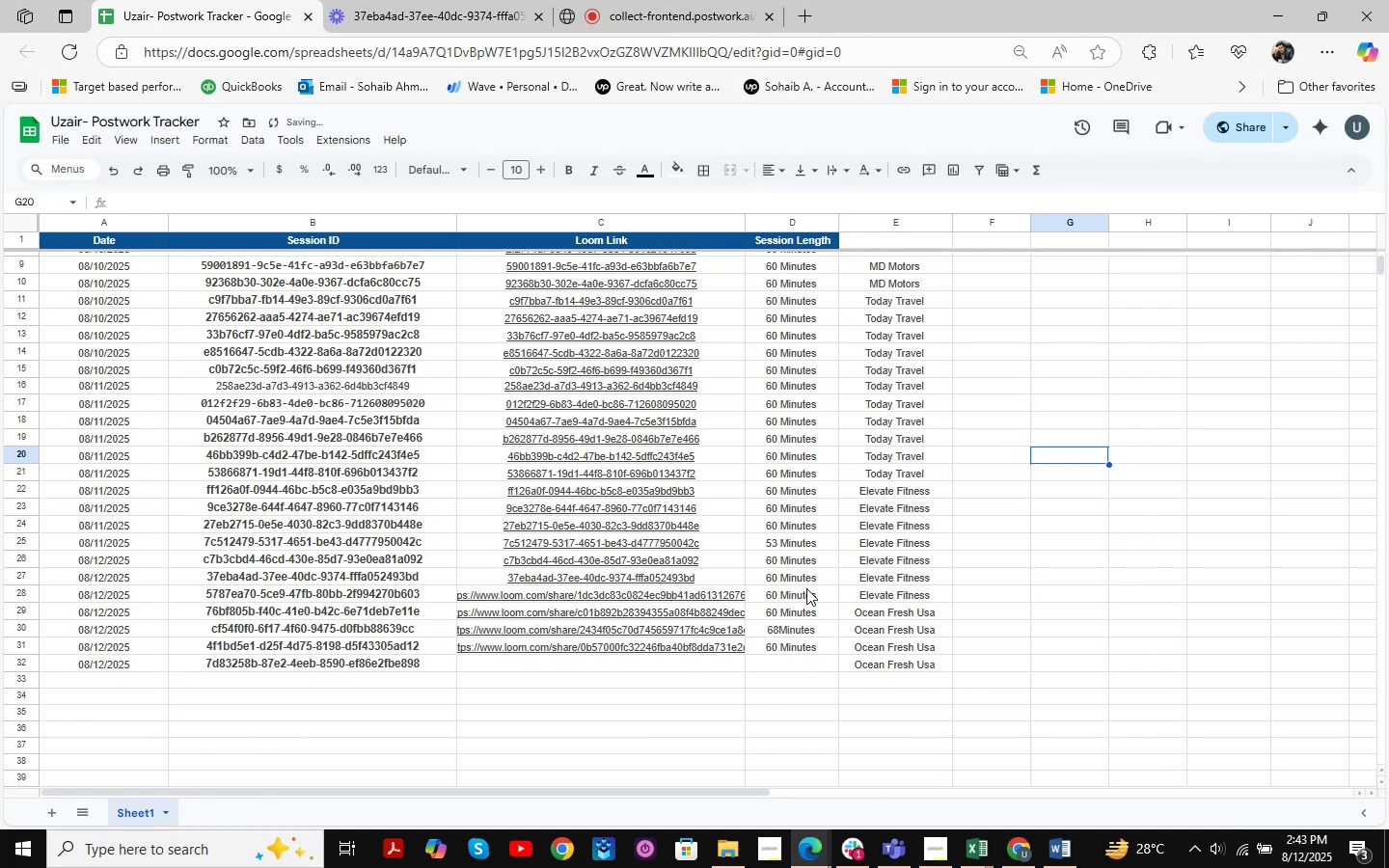 
scroll: coordinate [689, 408], scroll_direction: up, amount: 15.0
 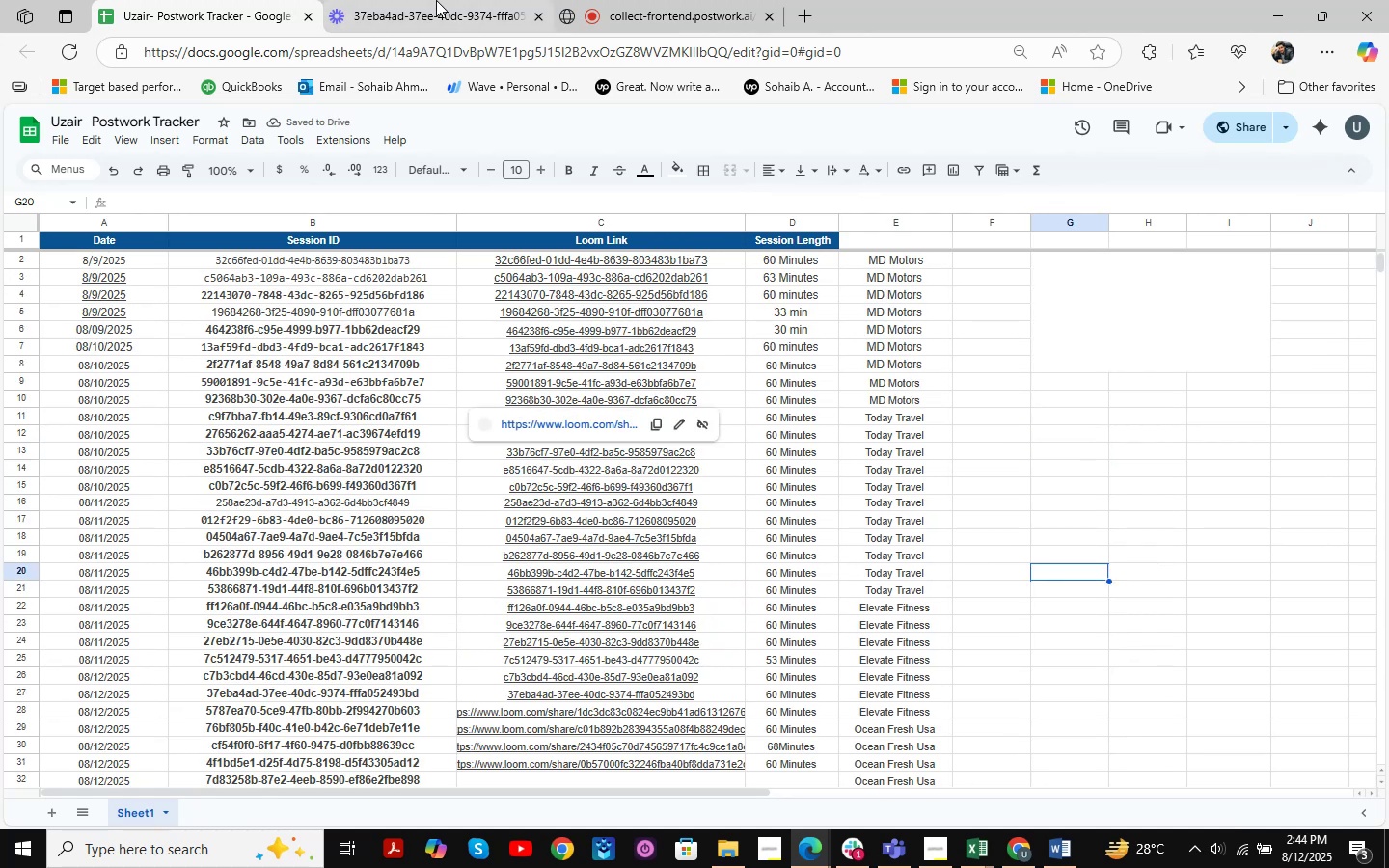 
left_click([436, 0])
 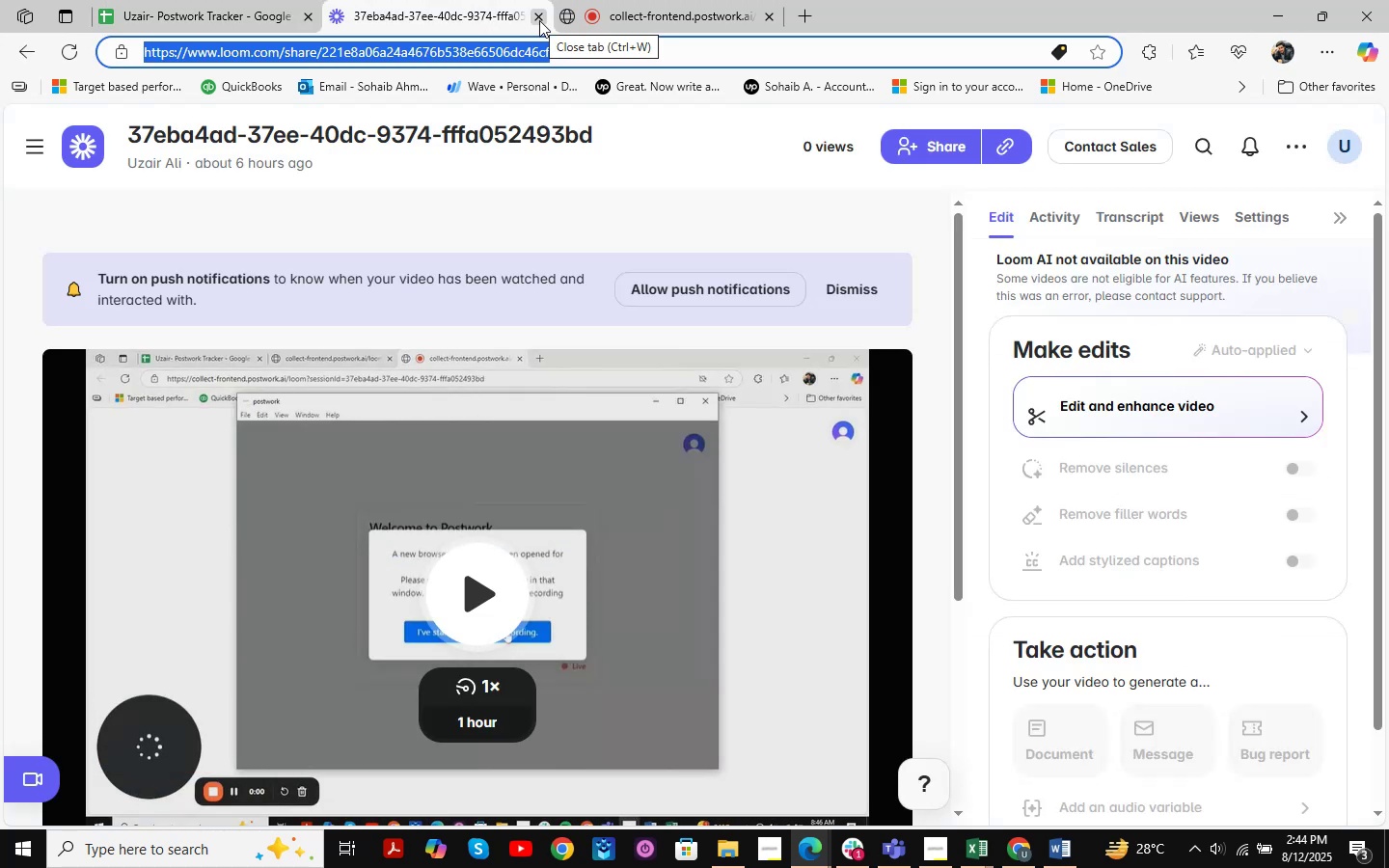 
left_click([539, 20])
 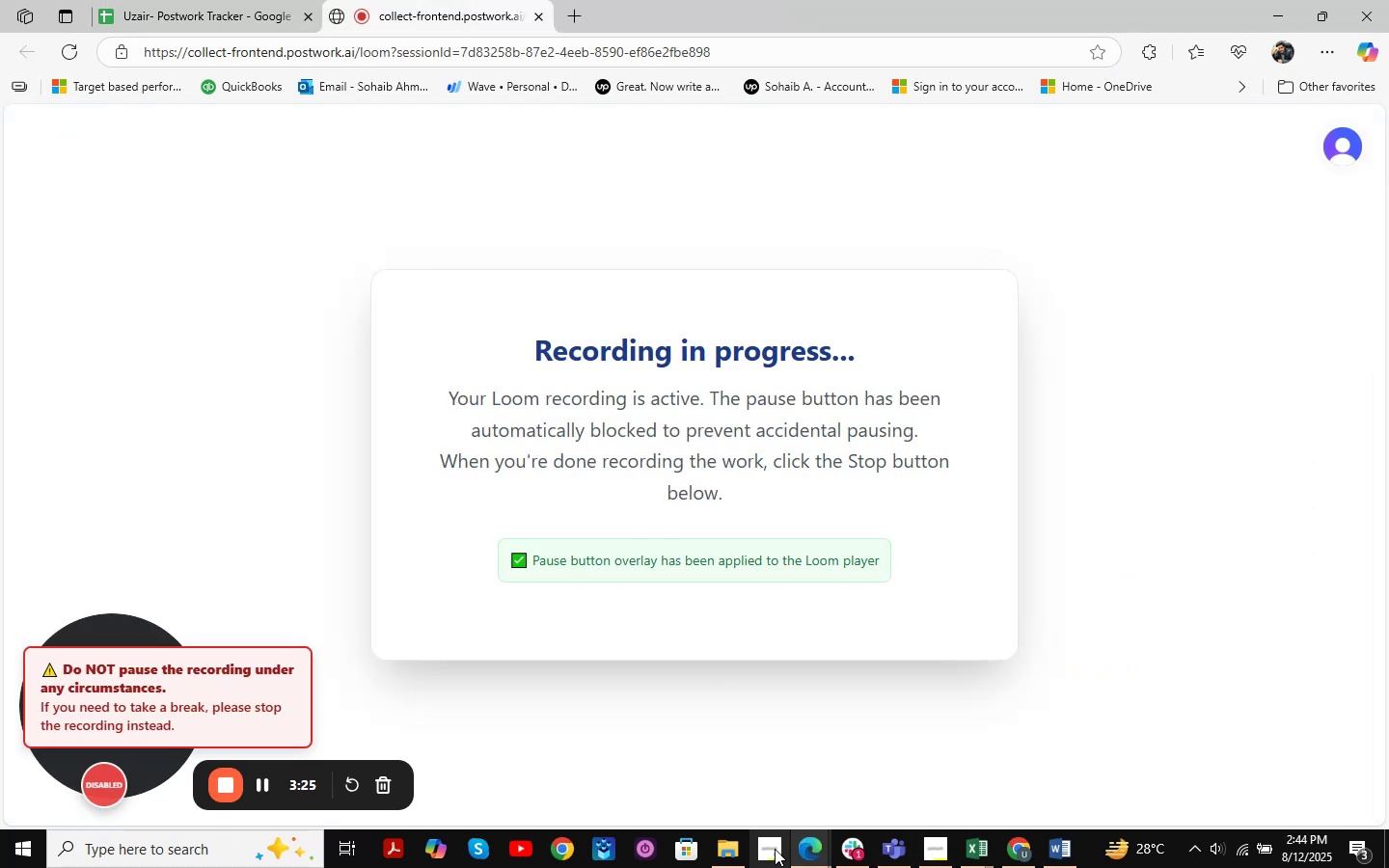 
left_click([1008, 849])
 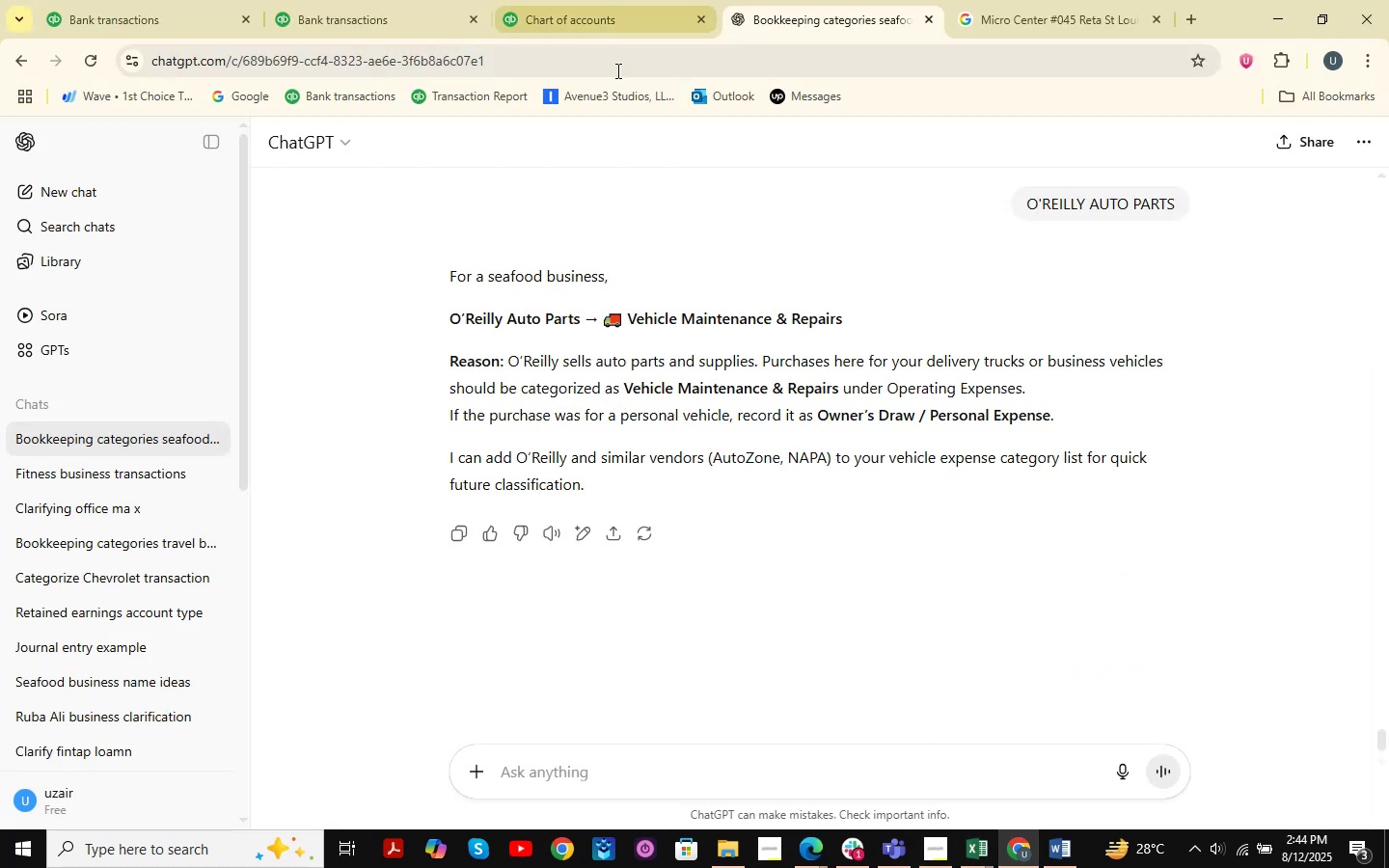 
left_click([596, 0])
 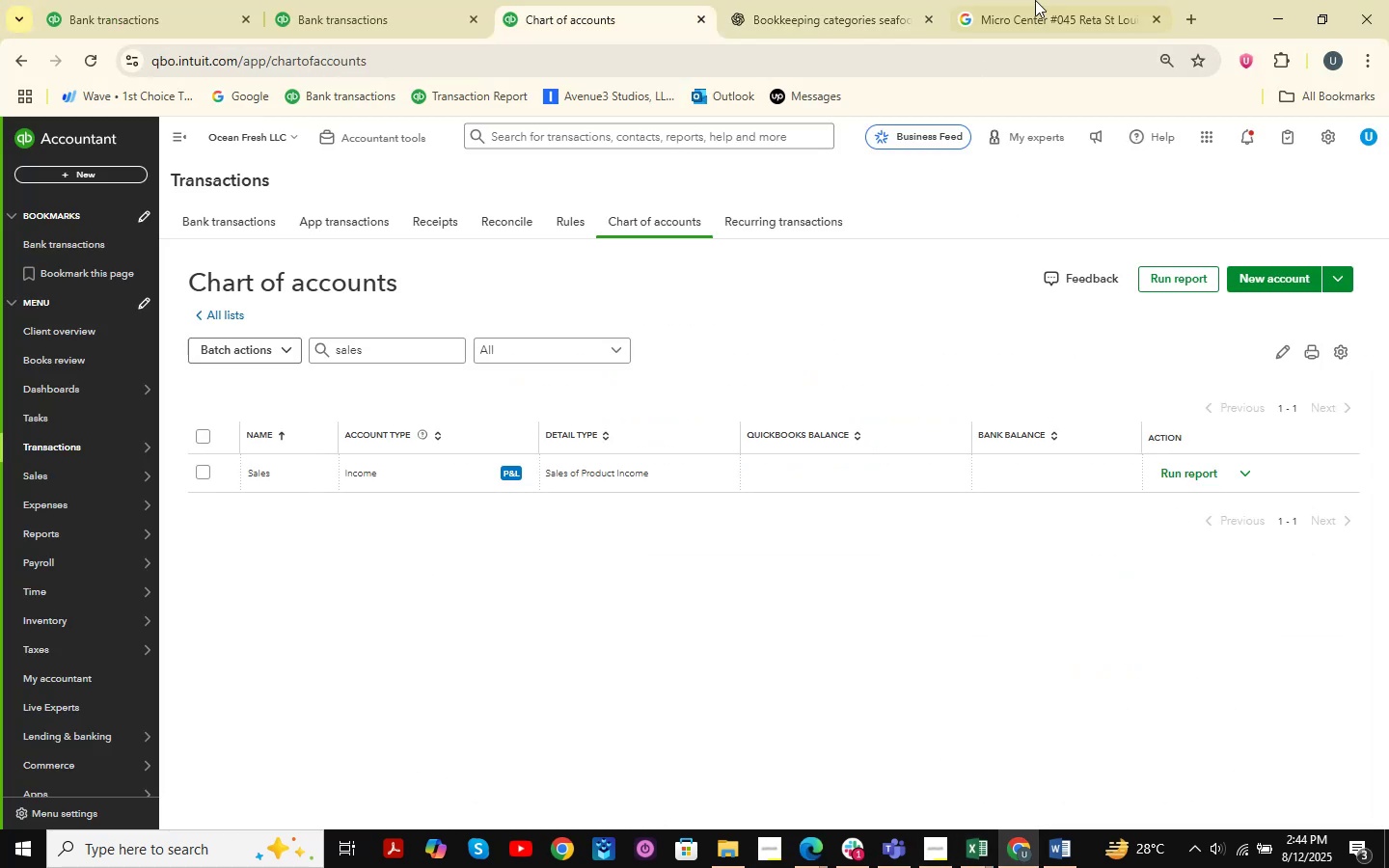 
left_click([1077, 0])
 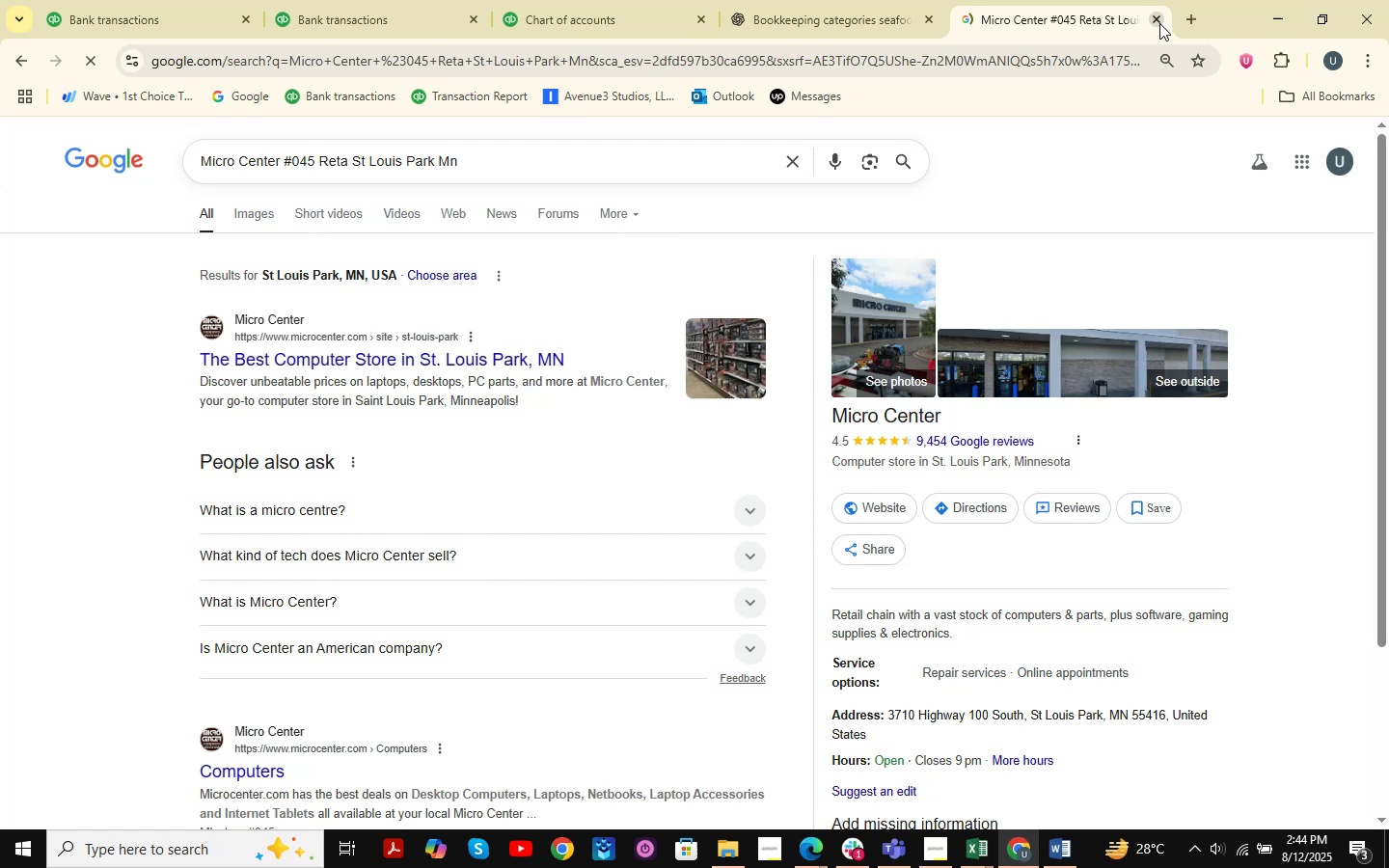 
left_click([1159, 23])
 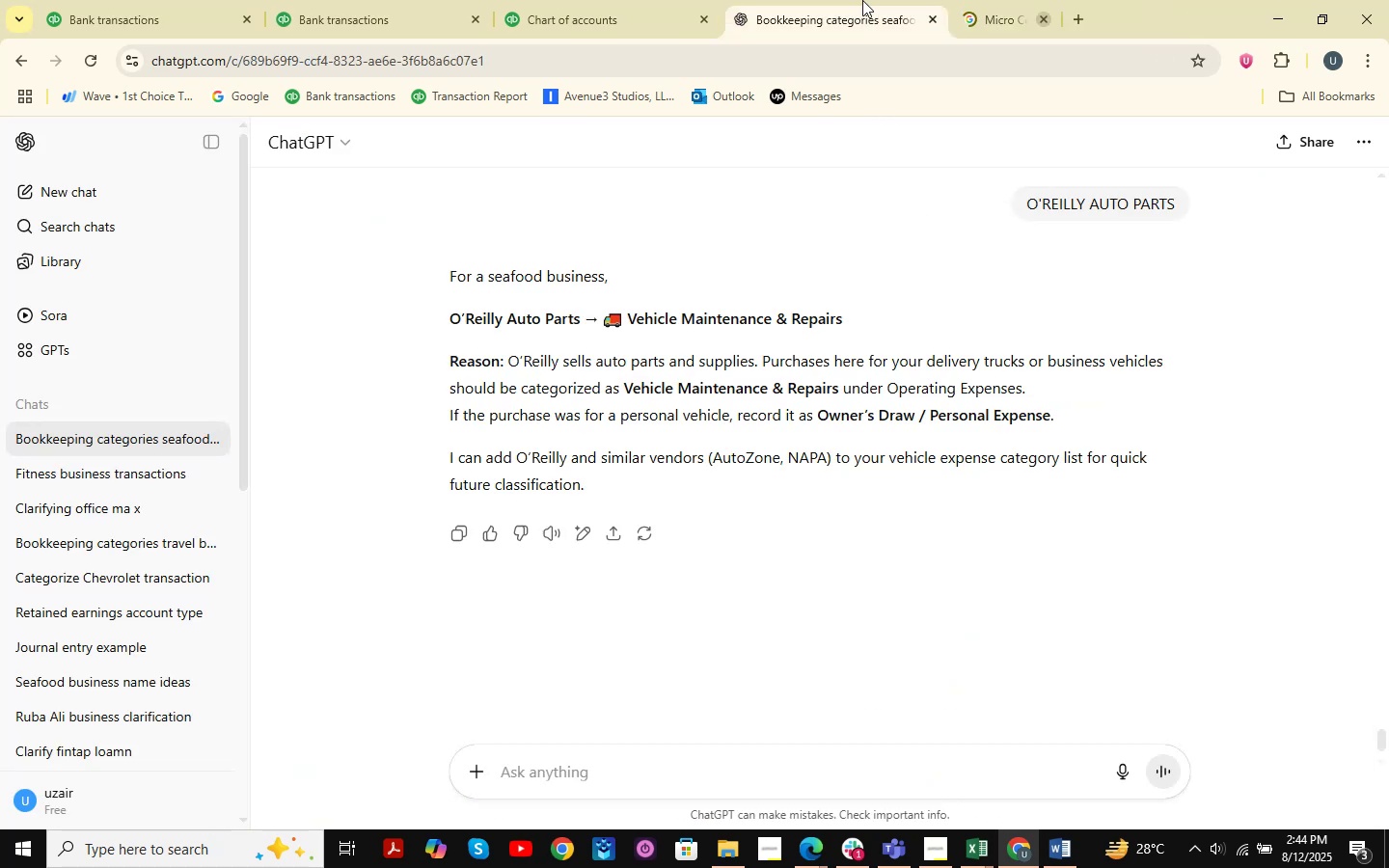 
left_click([862, 0])
 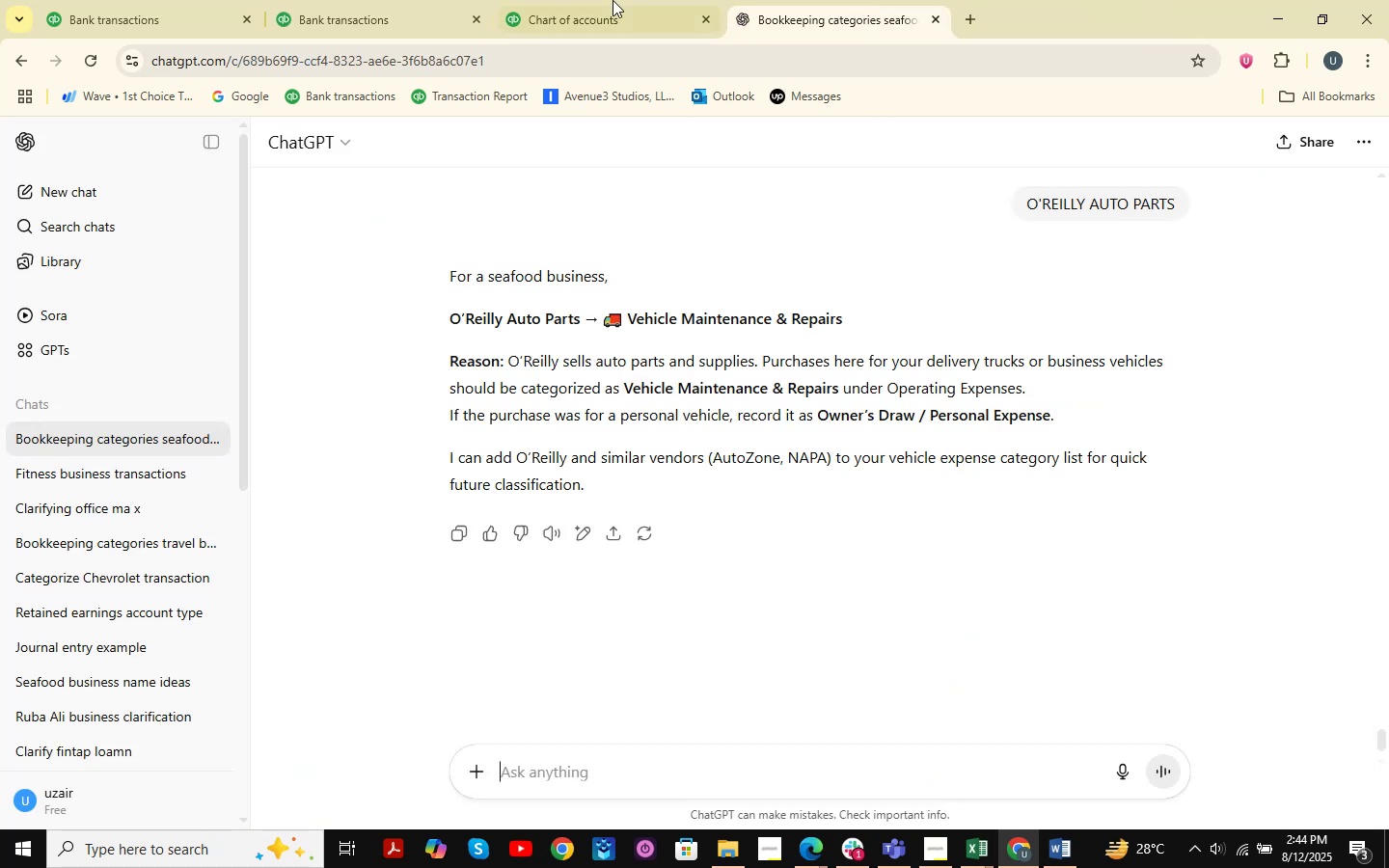 
double_click([613, 0])
 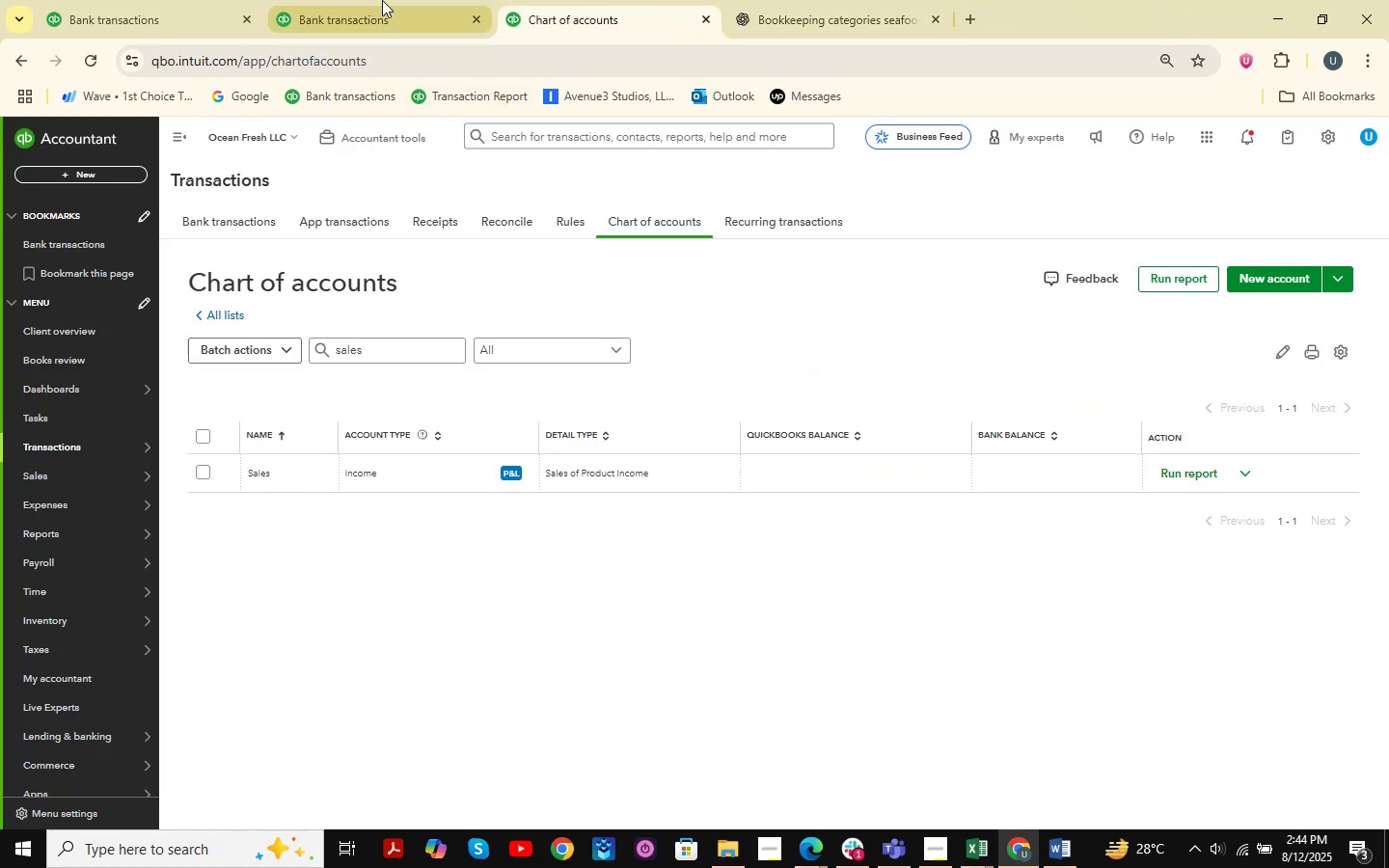 
triple_click([382, 0])
 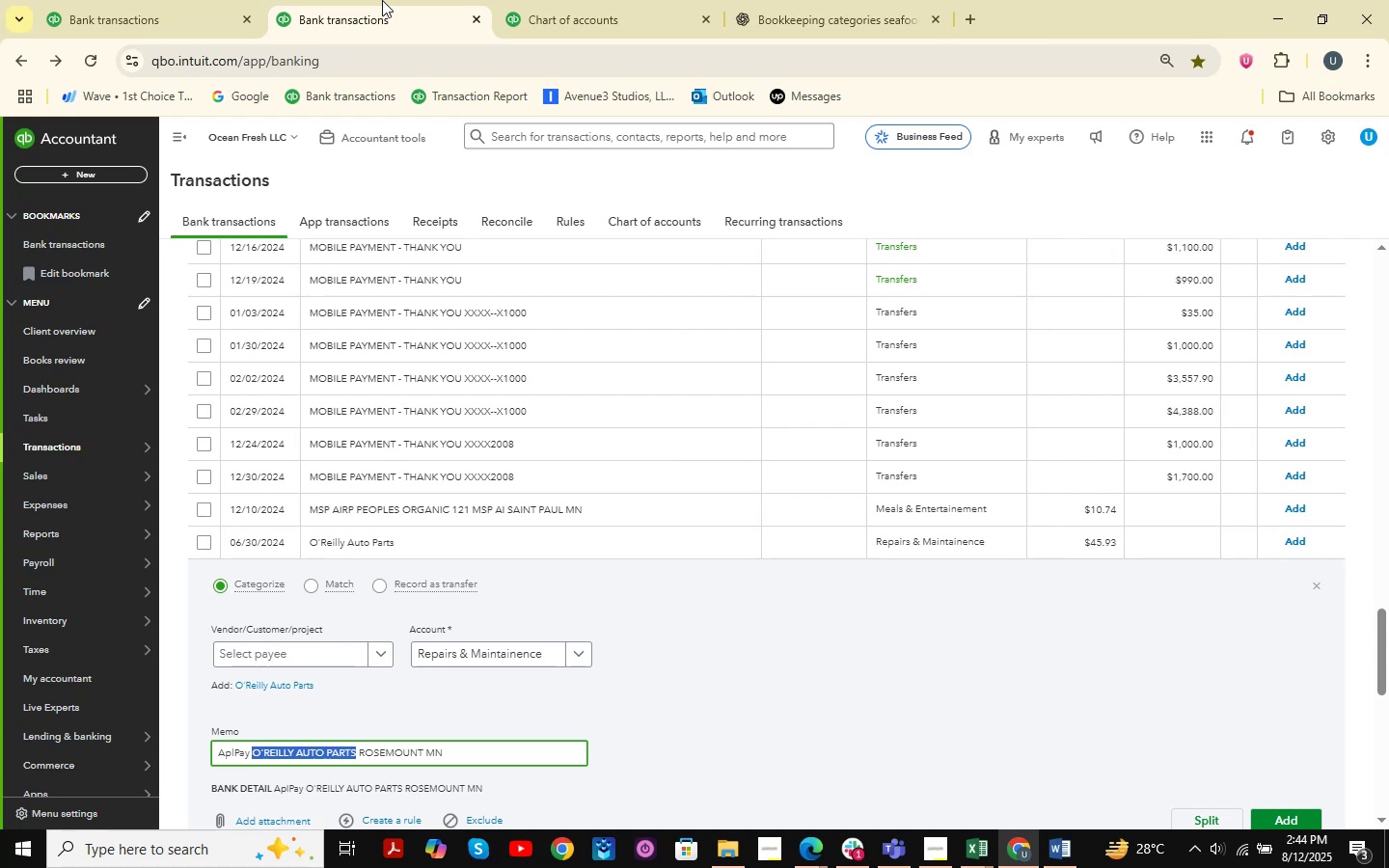 
wait(13.42)
 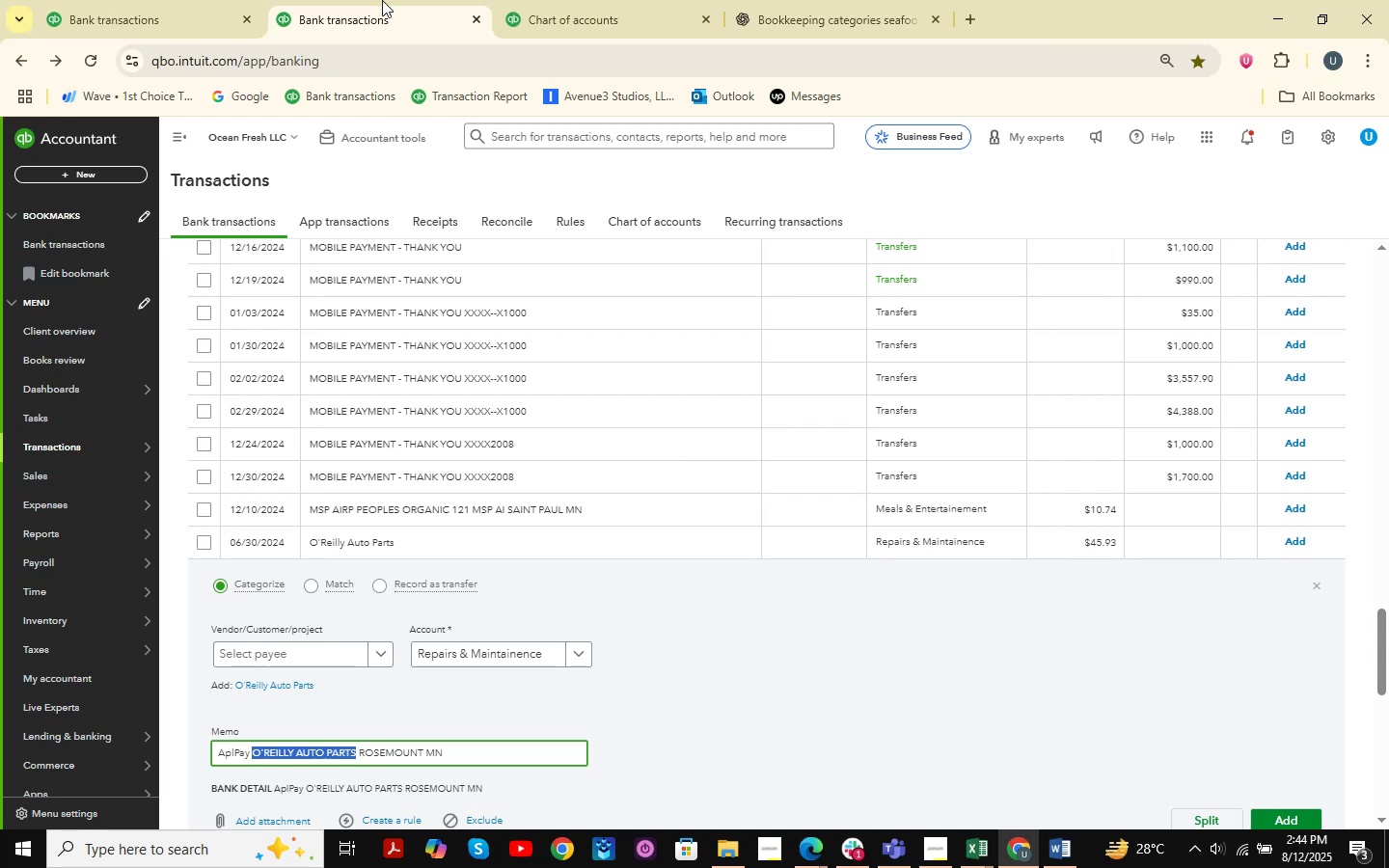 
scroll: coordinate [547, 527], scroll_direction: up, amount: 3.0
 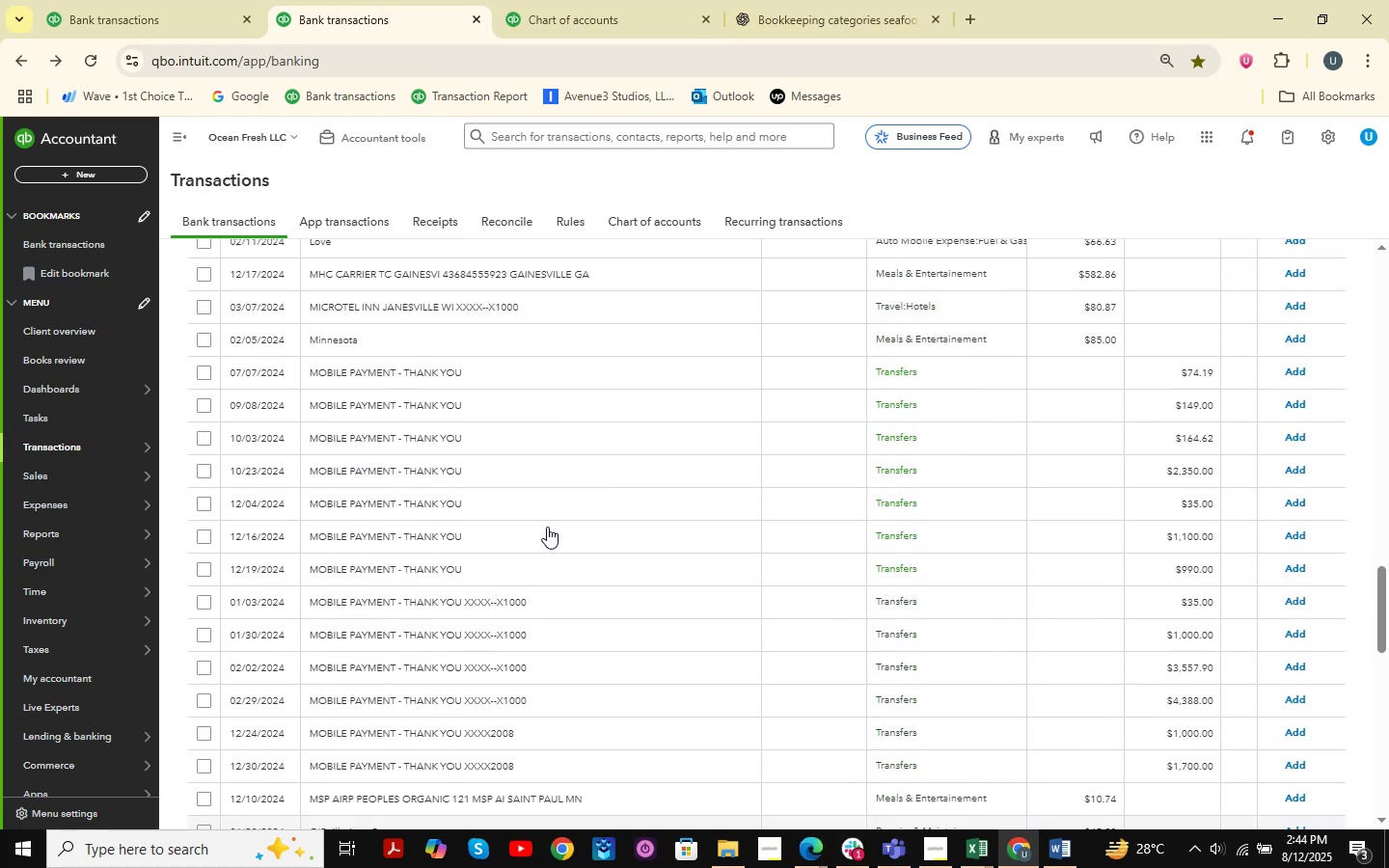 
scroll: coordinate [547, 527], scroll_direction: down, amount: 2.0
 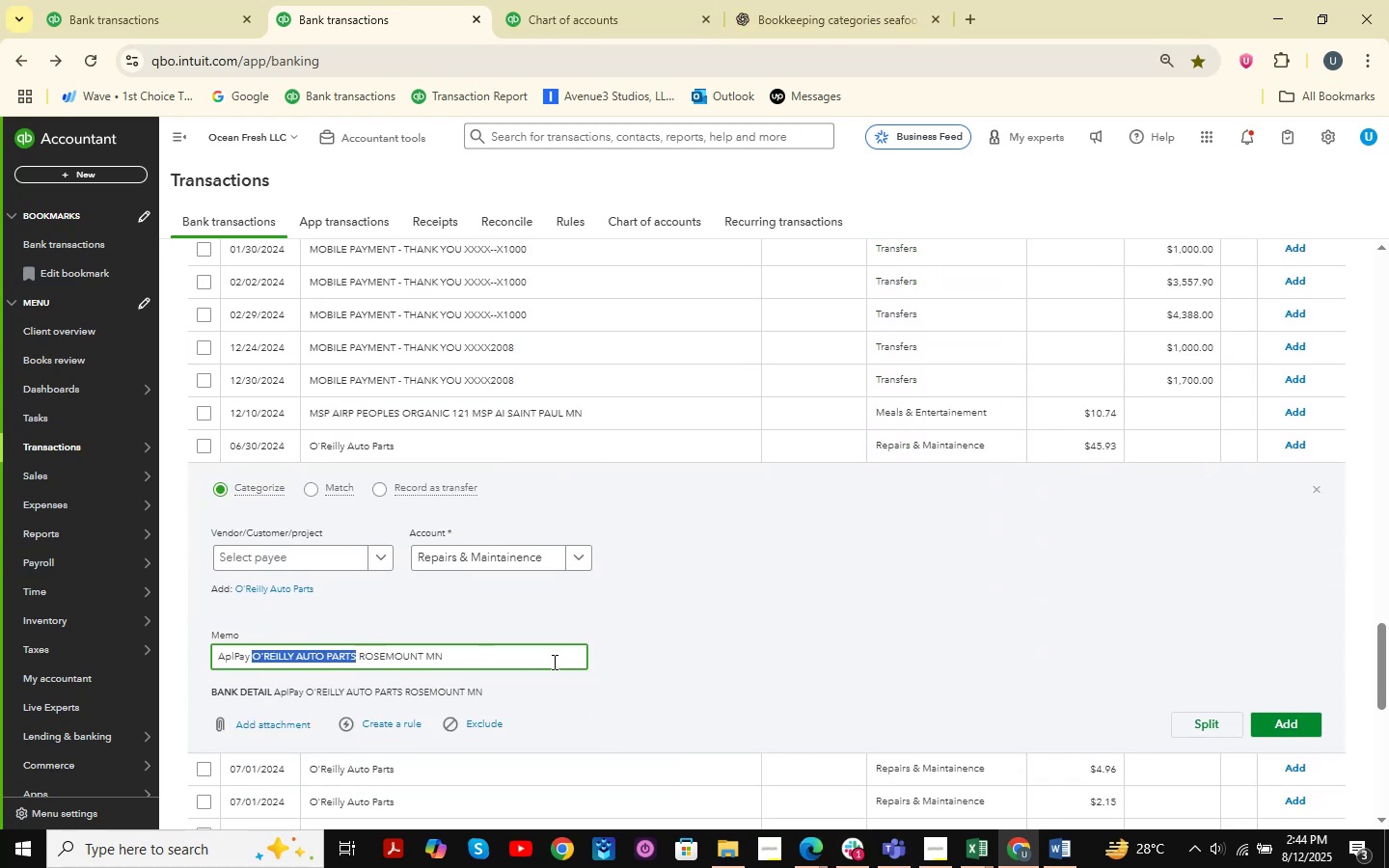 
key(Control+C)
 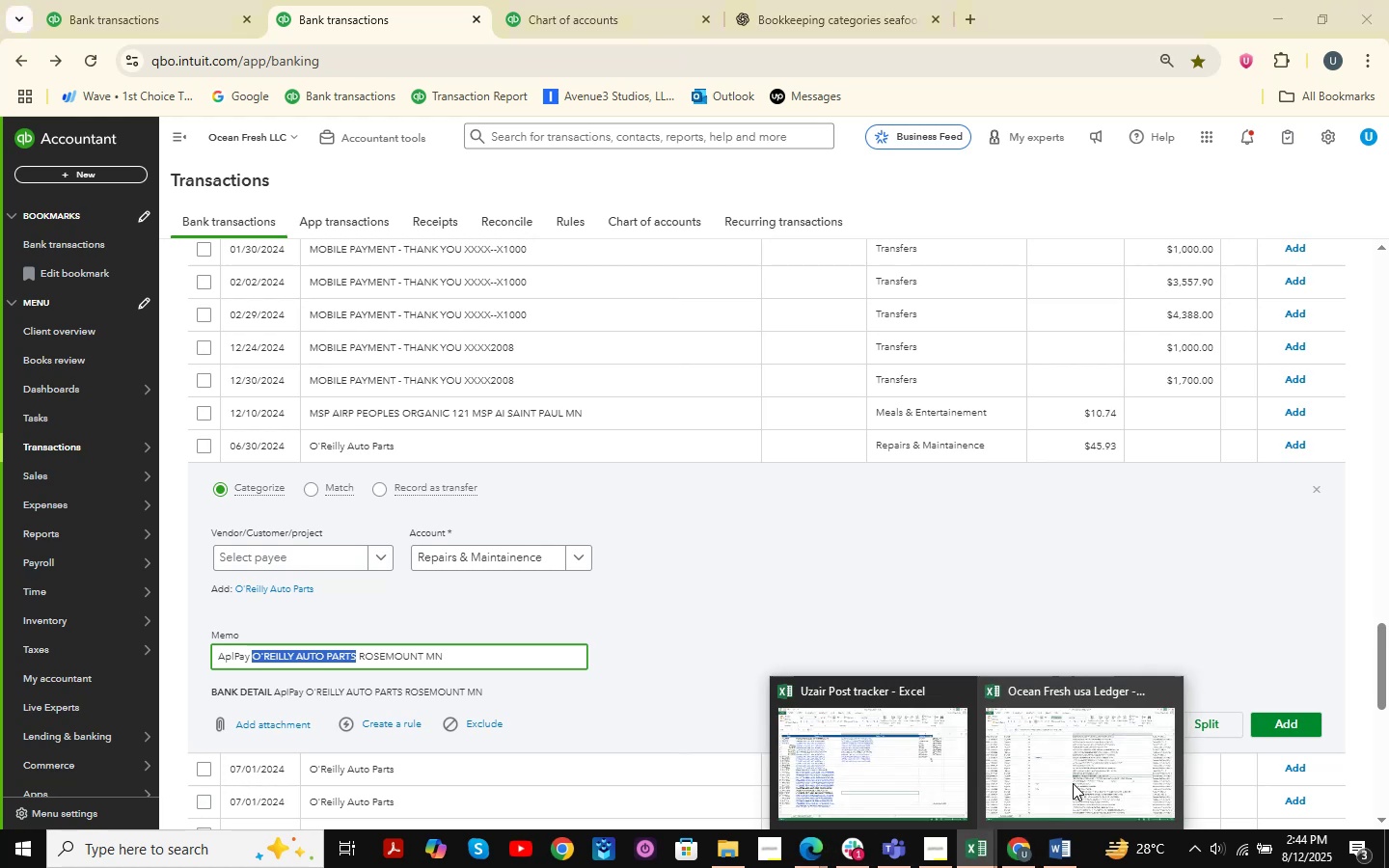 
double_click([1093, 773])
 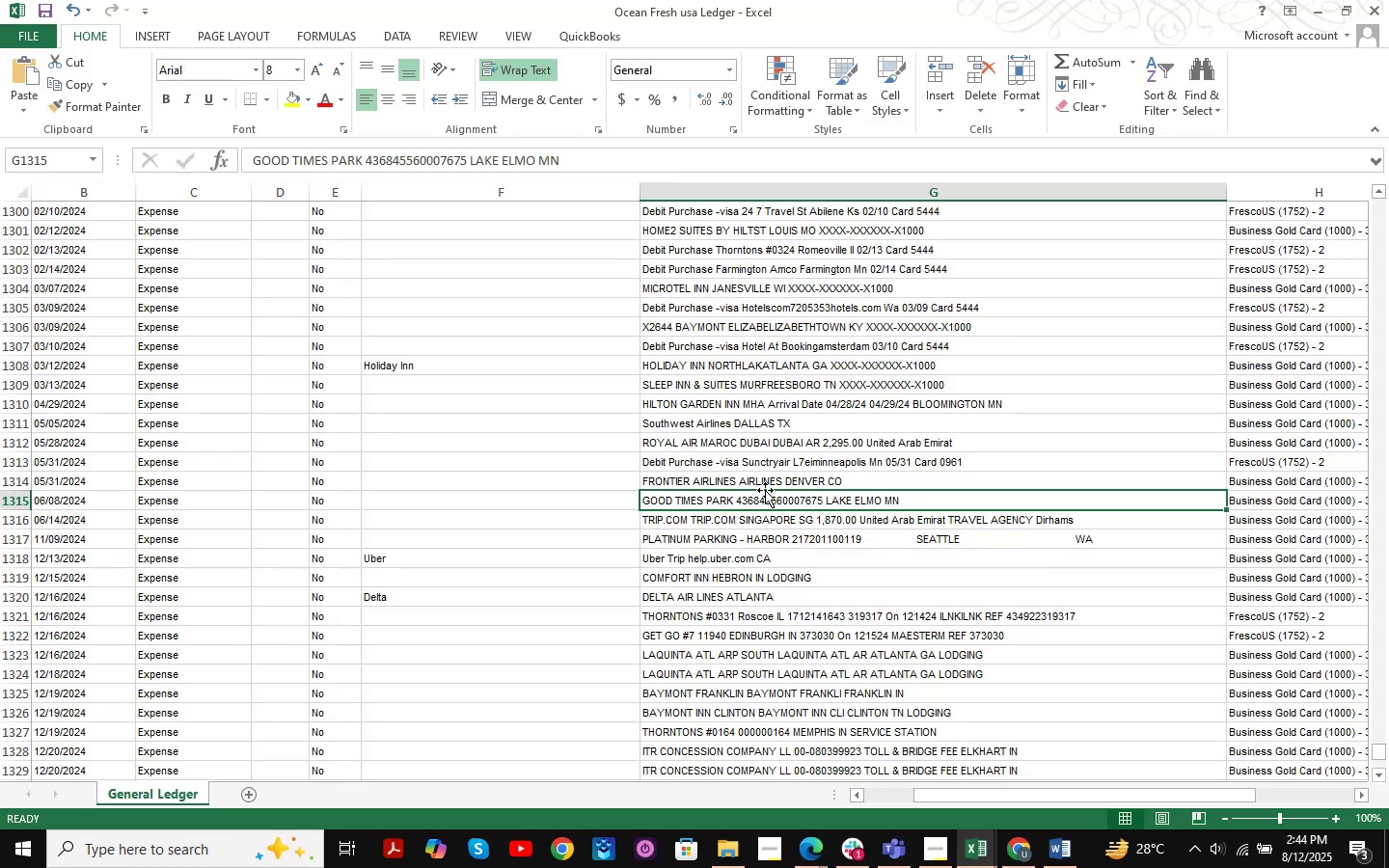 
key(Control+ControlLeft)
 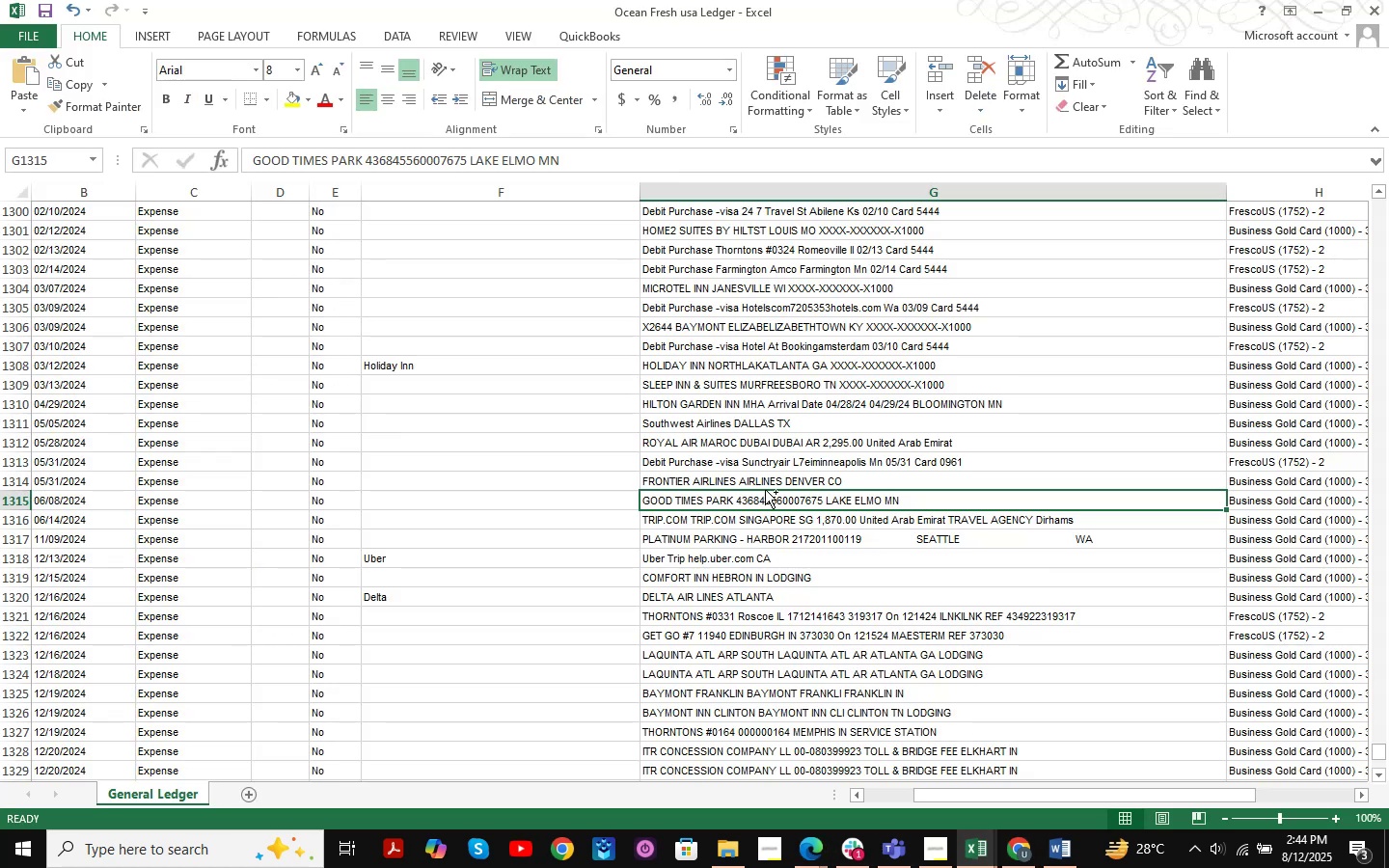 
key(Control+F)
 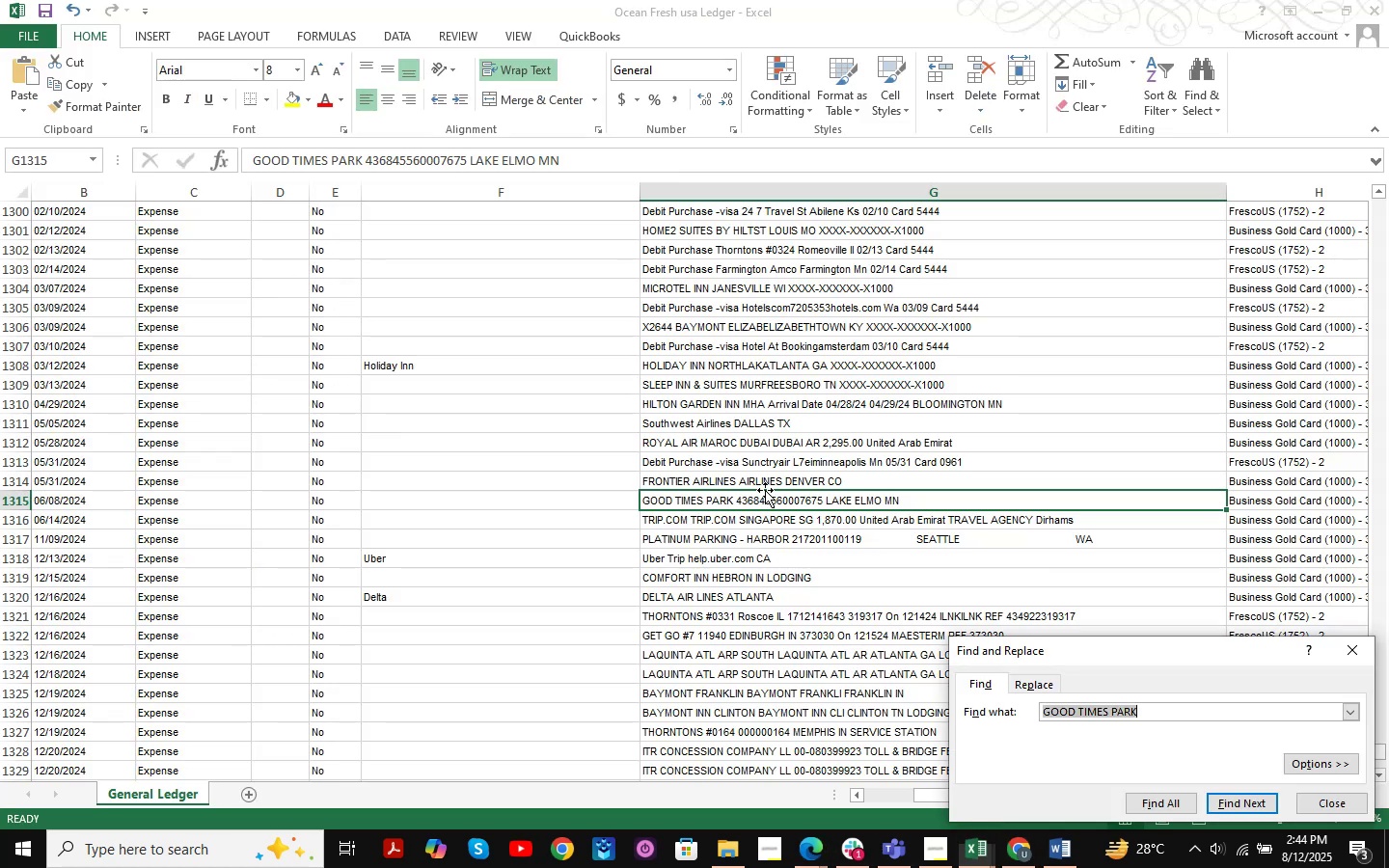 
key(Control+ControlLeft)
 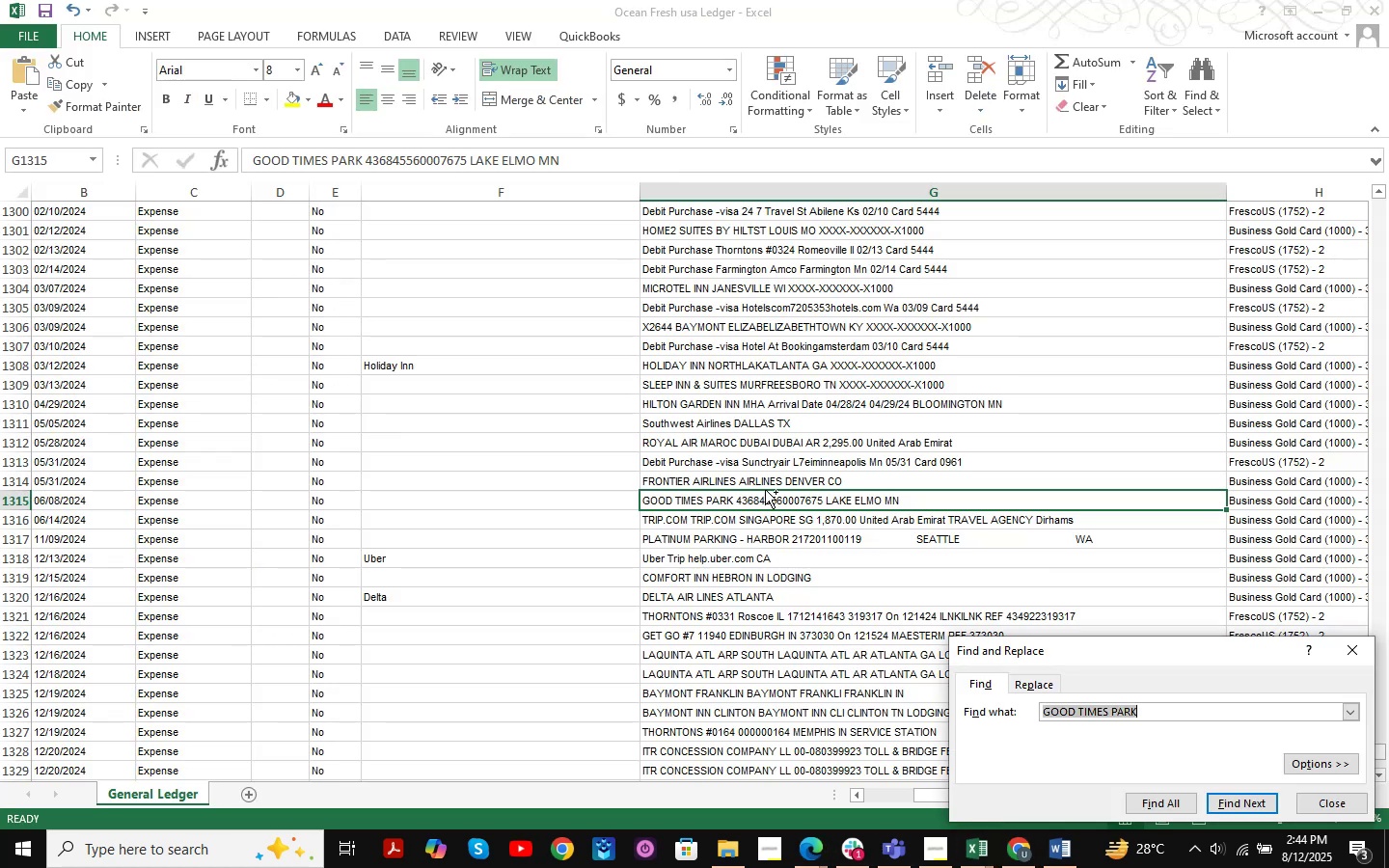 
key(Control+V)
 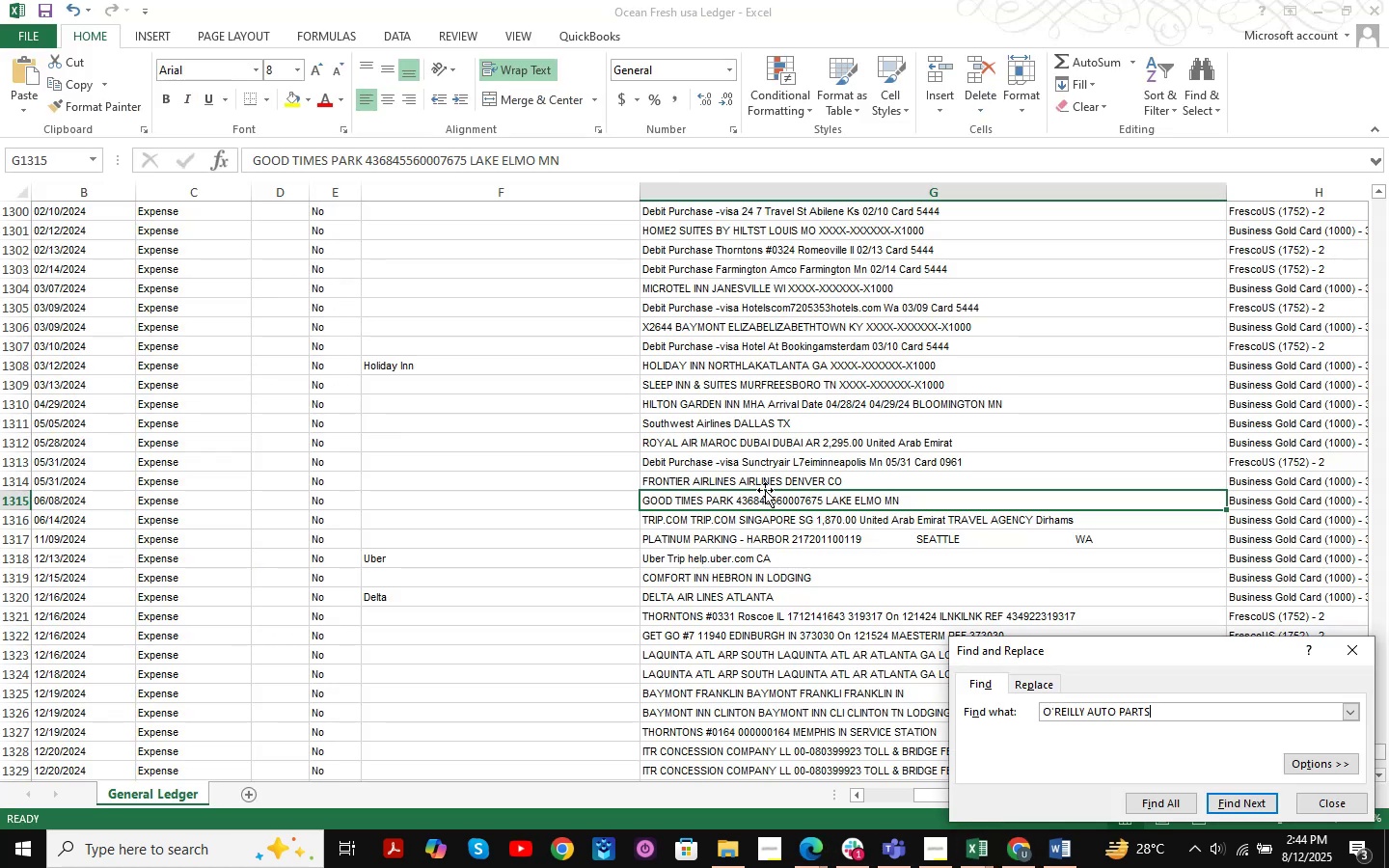 
key(NumpadEnter)
 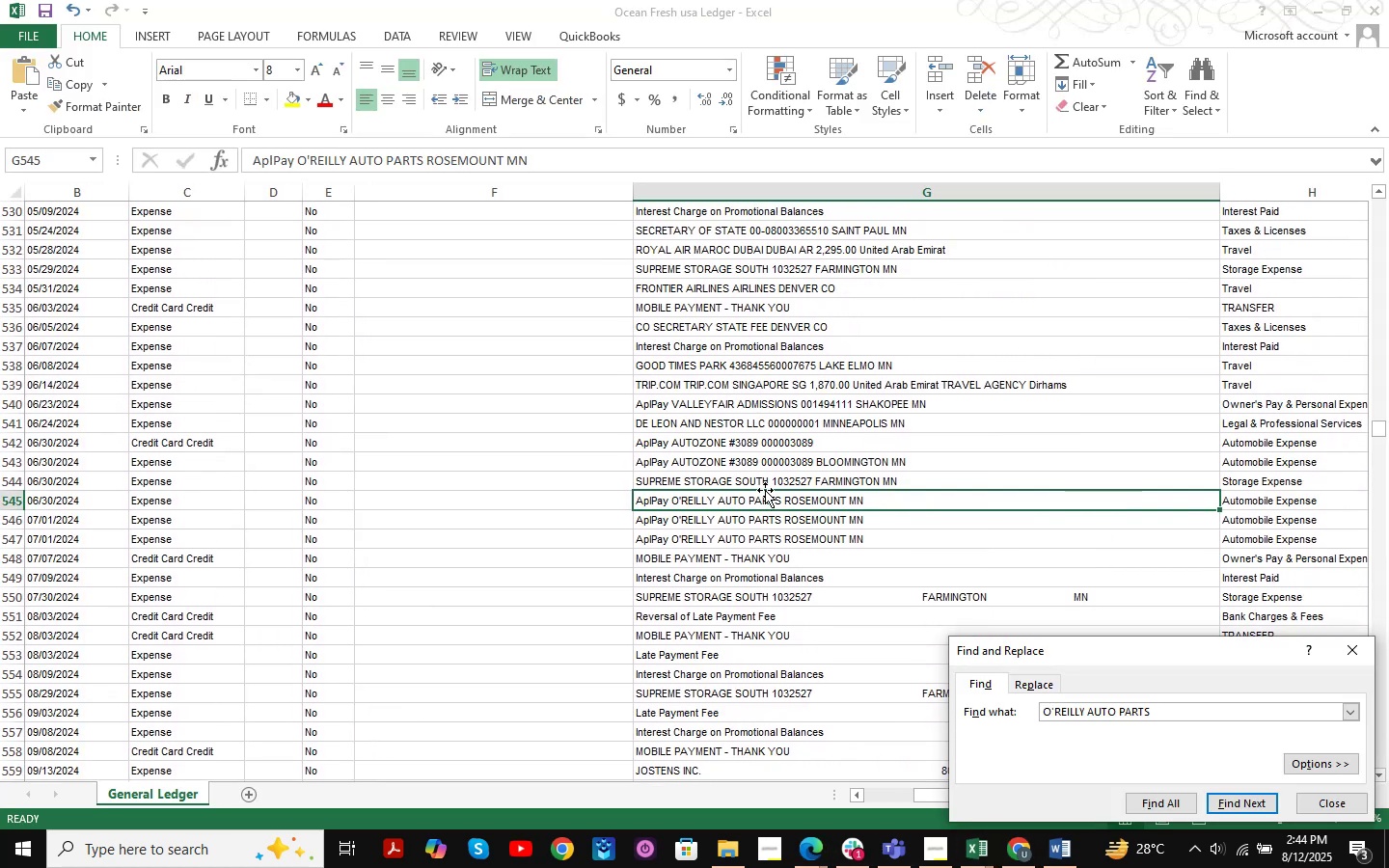 
key(NumpadEnter)
 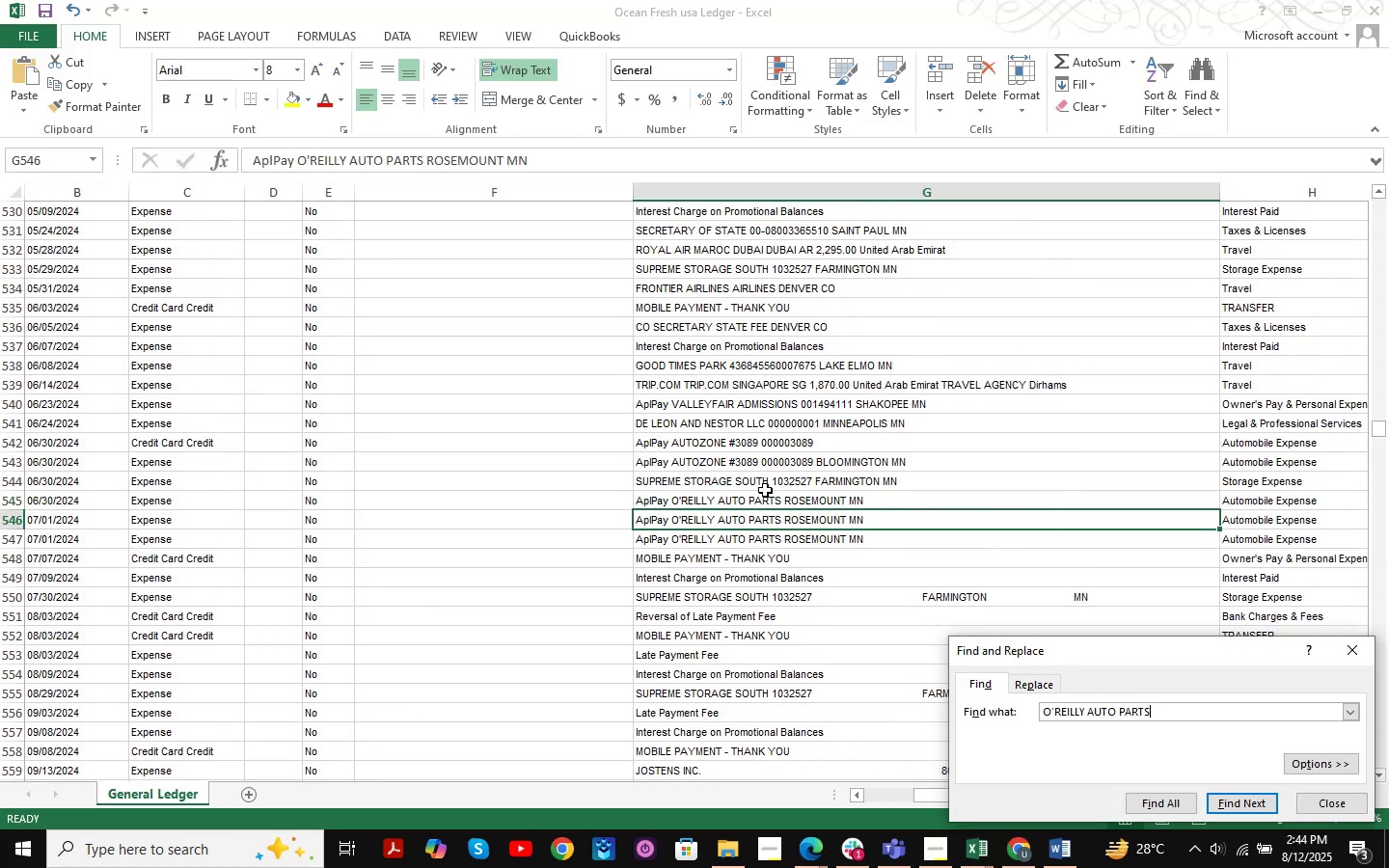 
key(NumpadEnter)
 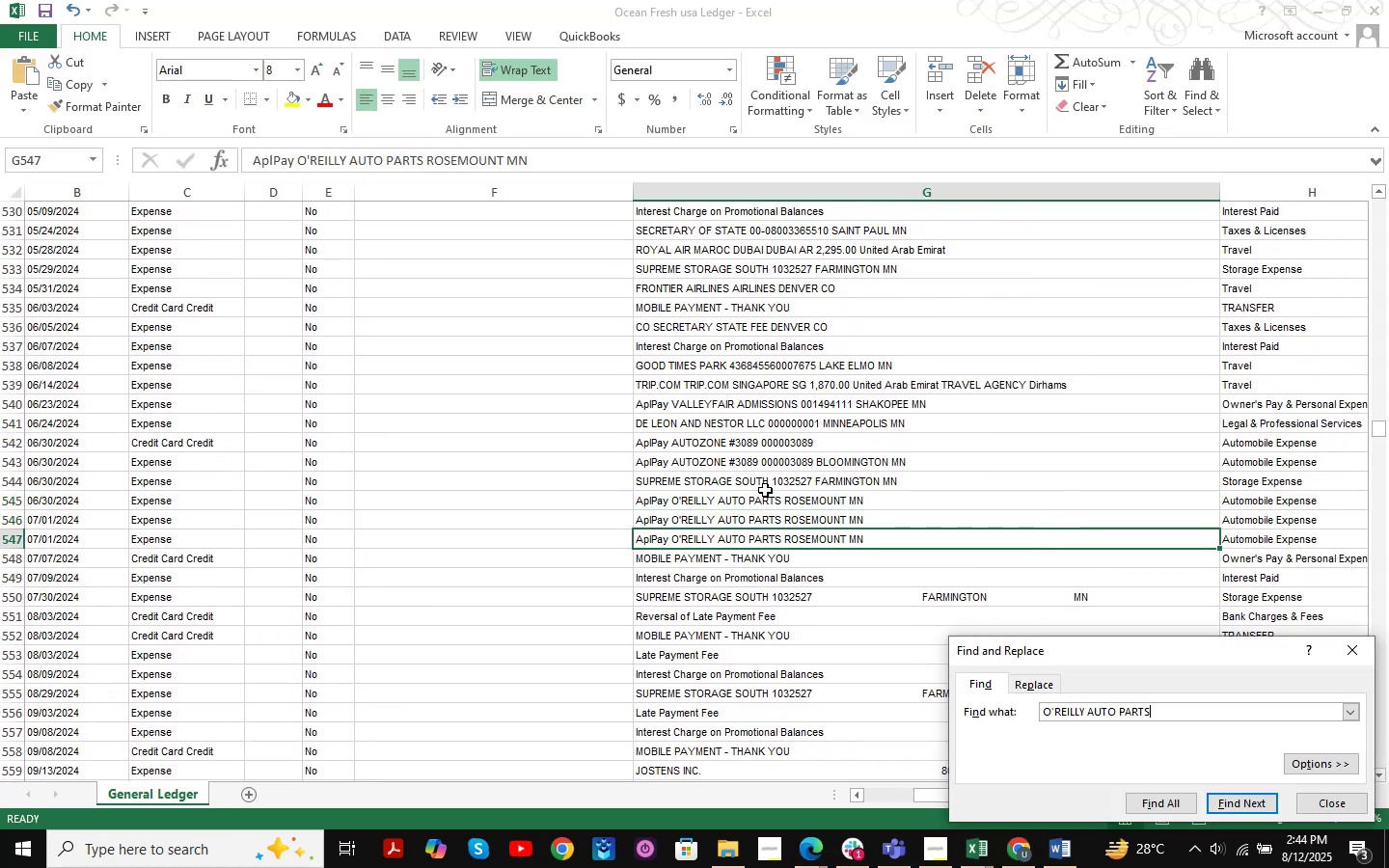 
key(NumpadEnter)
 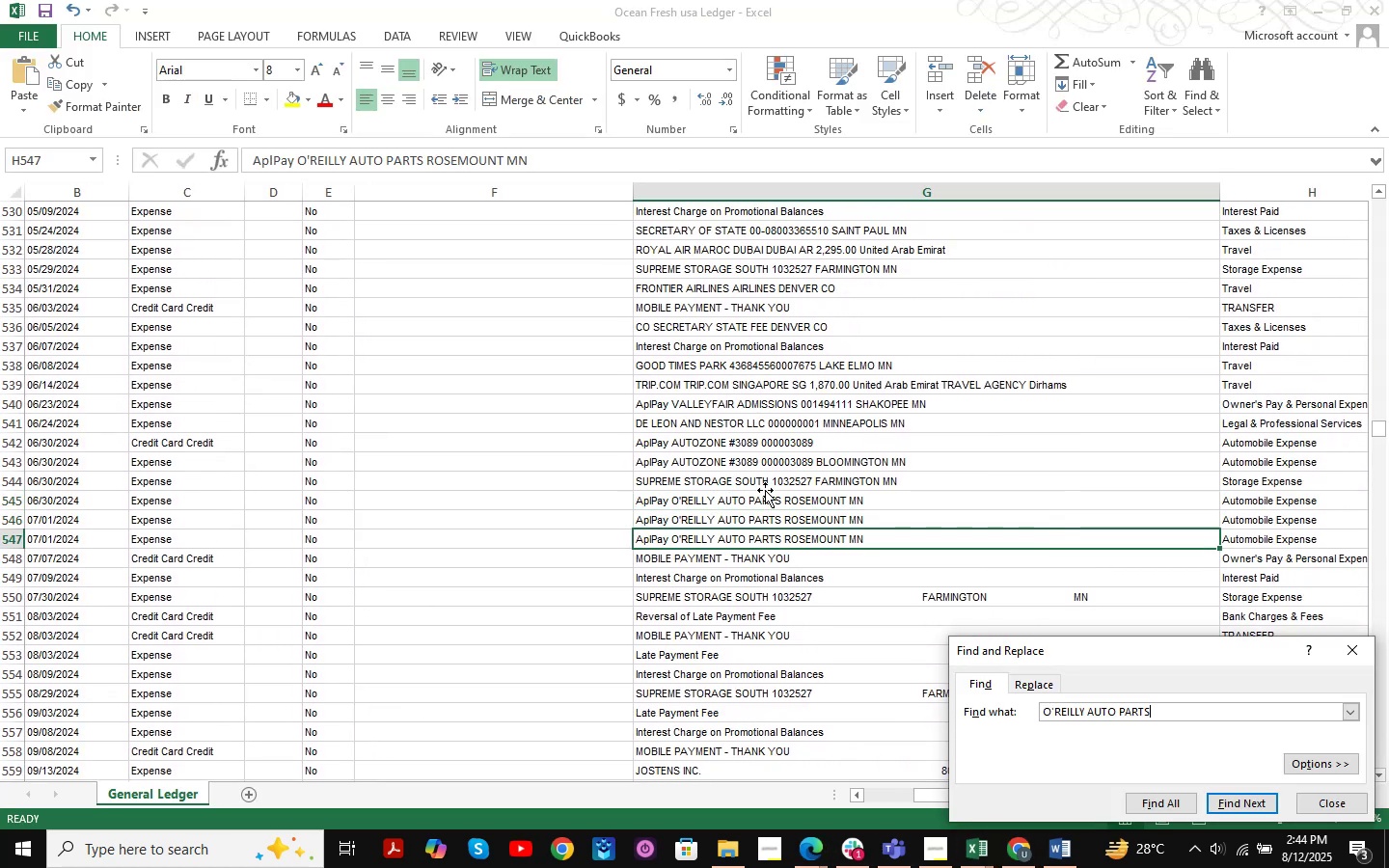 
key(NumpadEnter)
 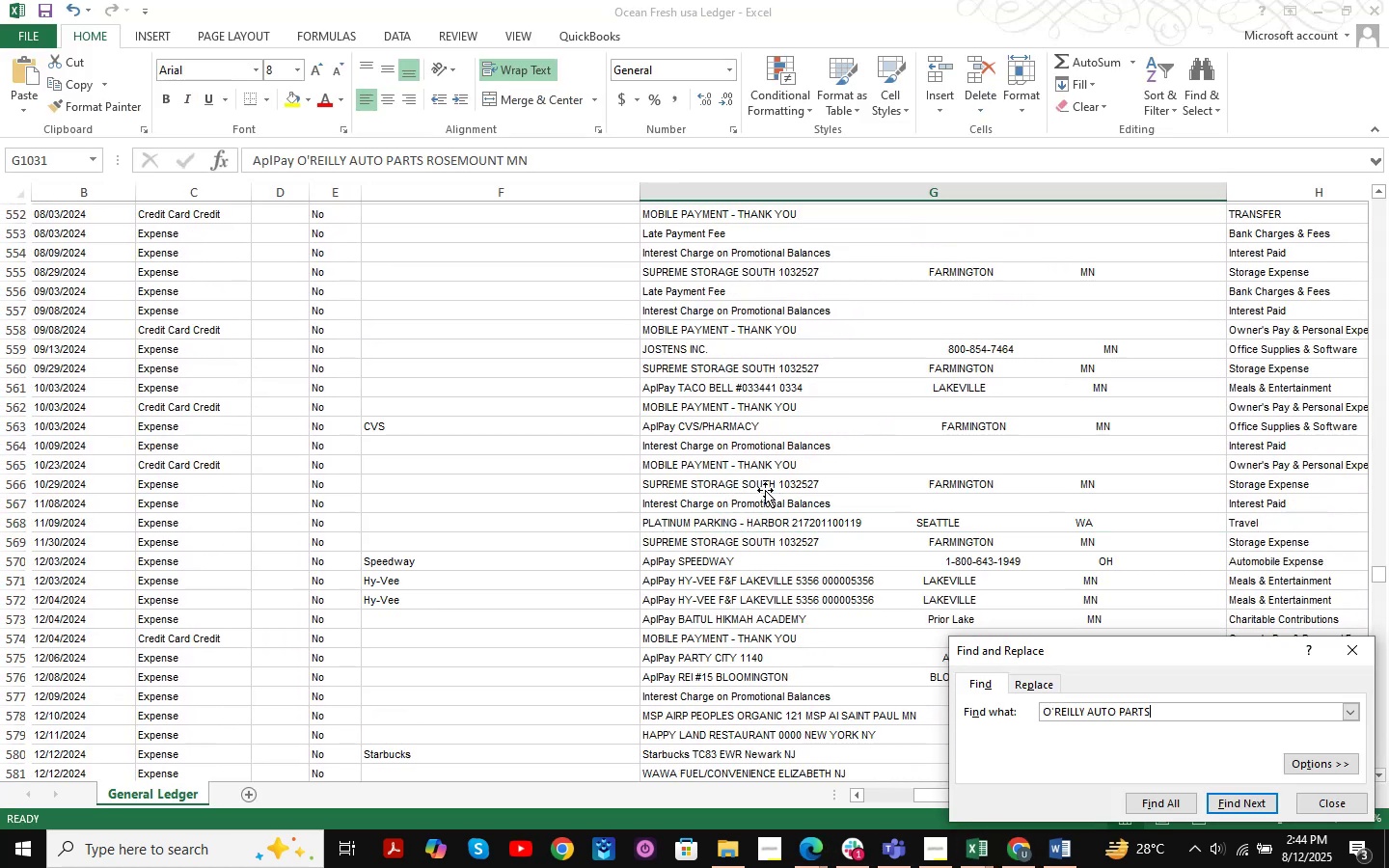 
key(NumpadEnter)
 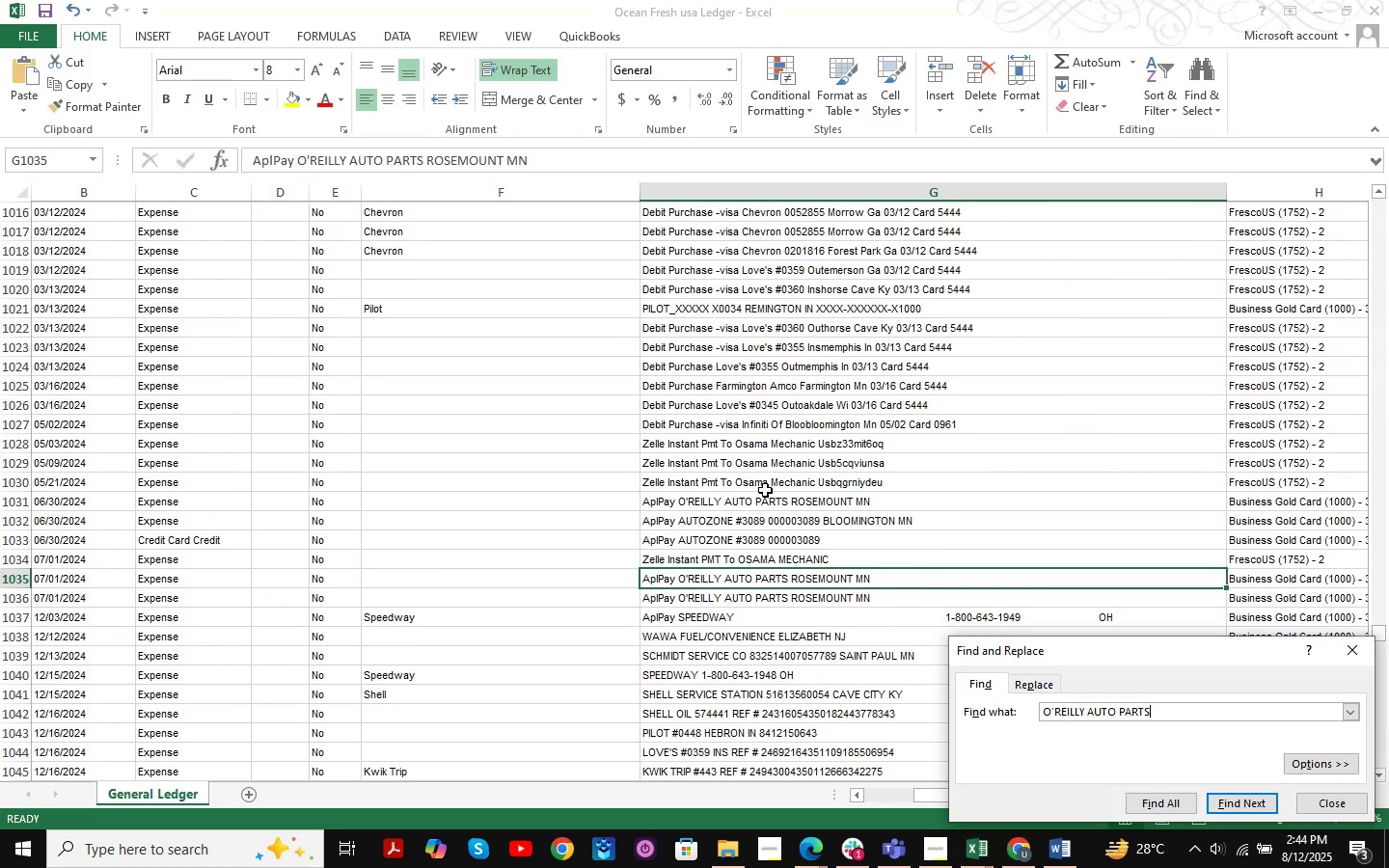 
key(NumpadEnter)
 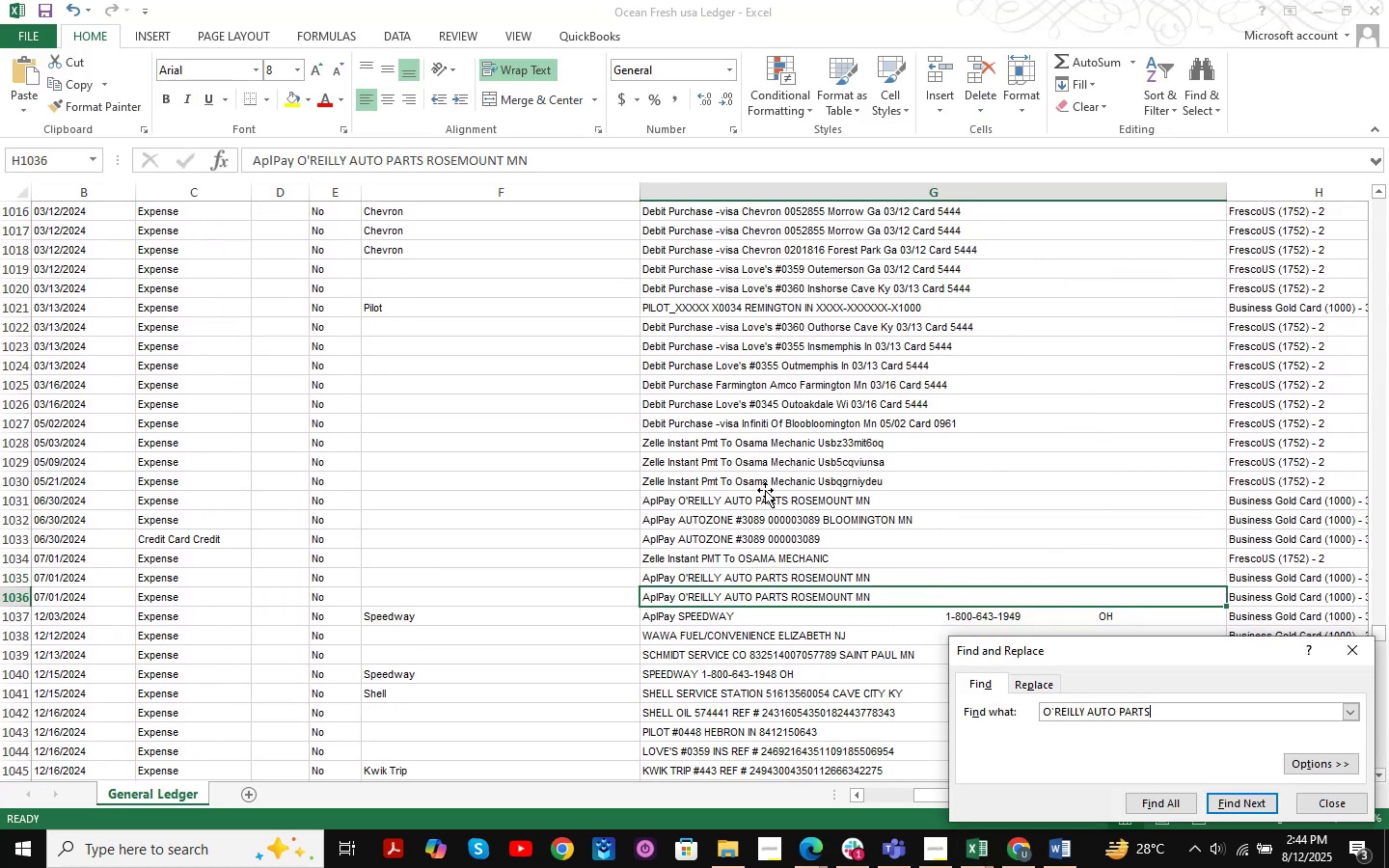 
key(NumpadEnter)
 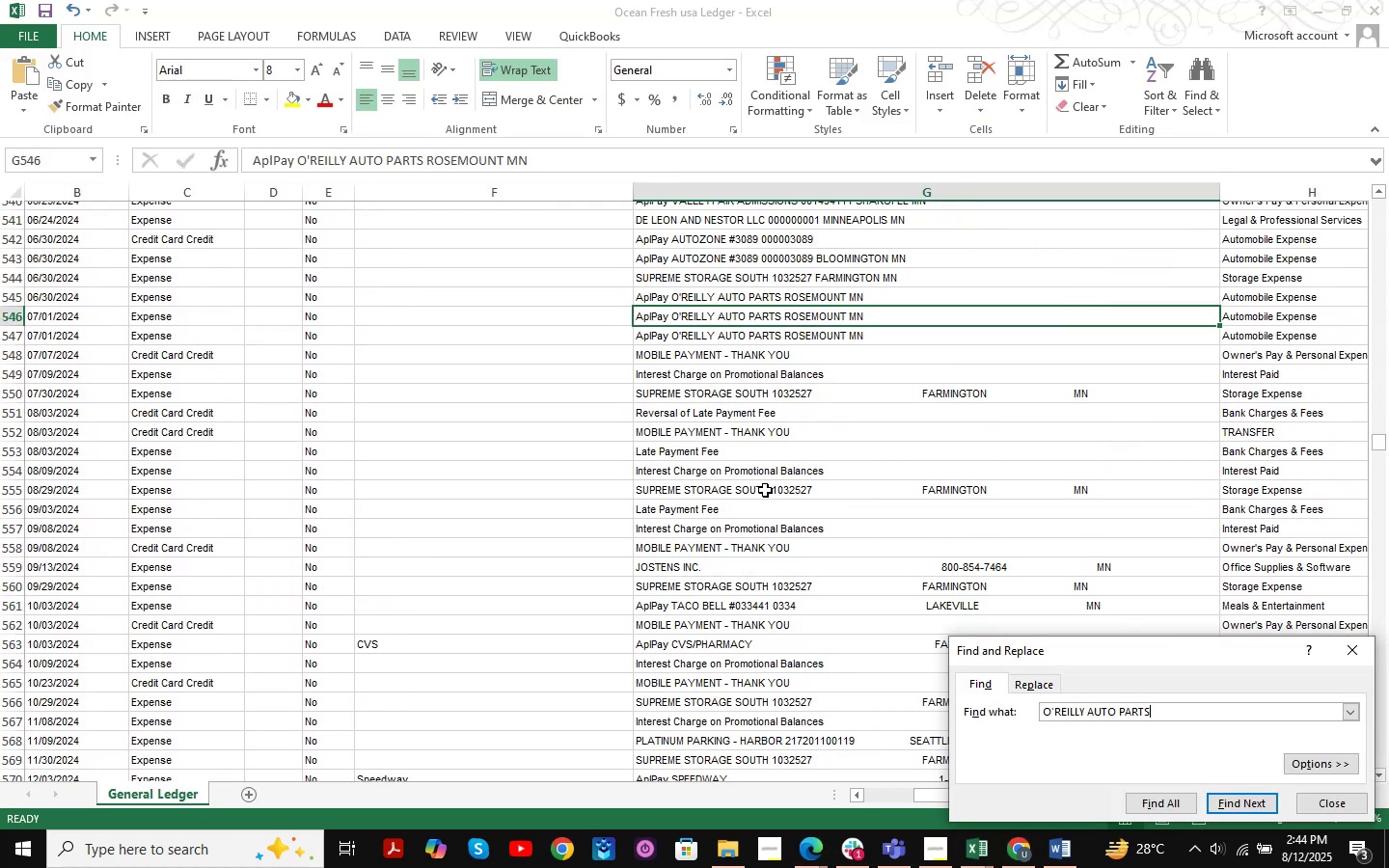 
key(NumpadEnter)
 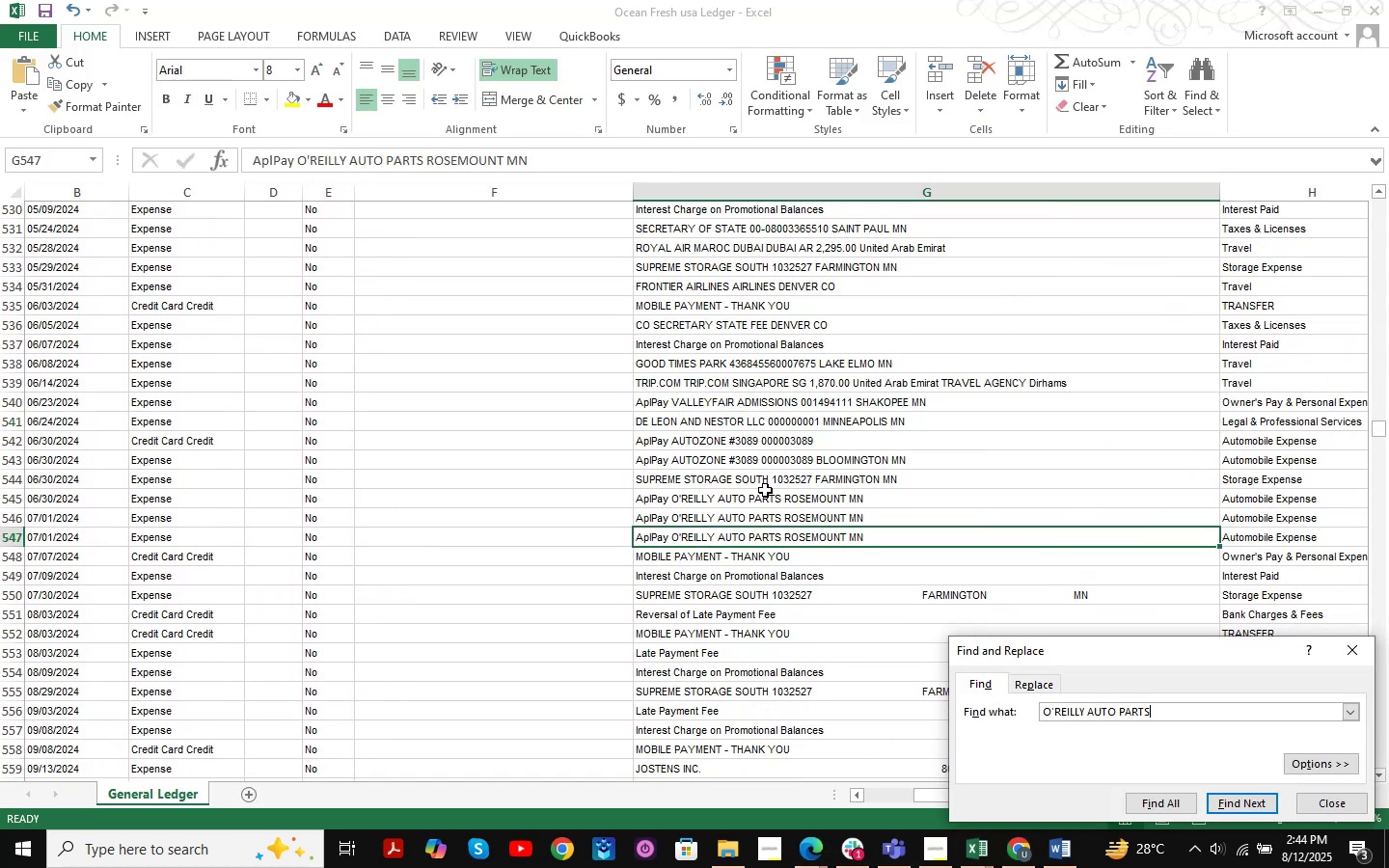 
key(NumpadEnter)
 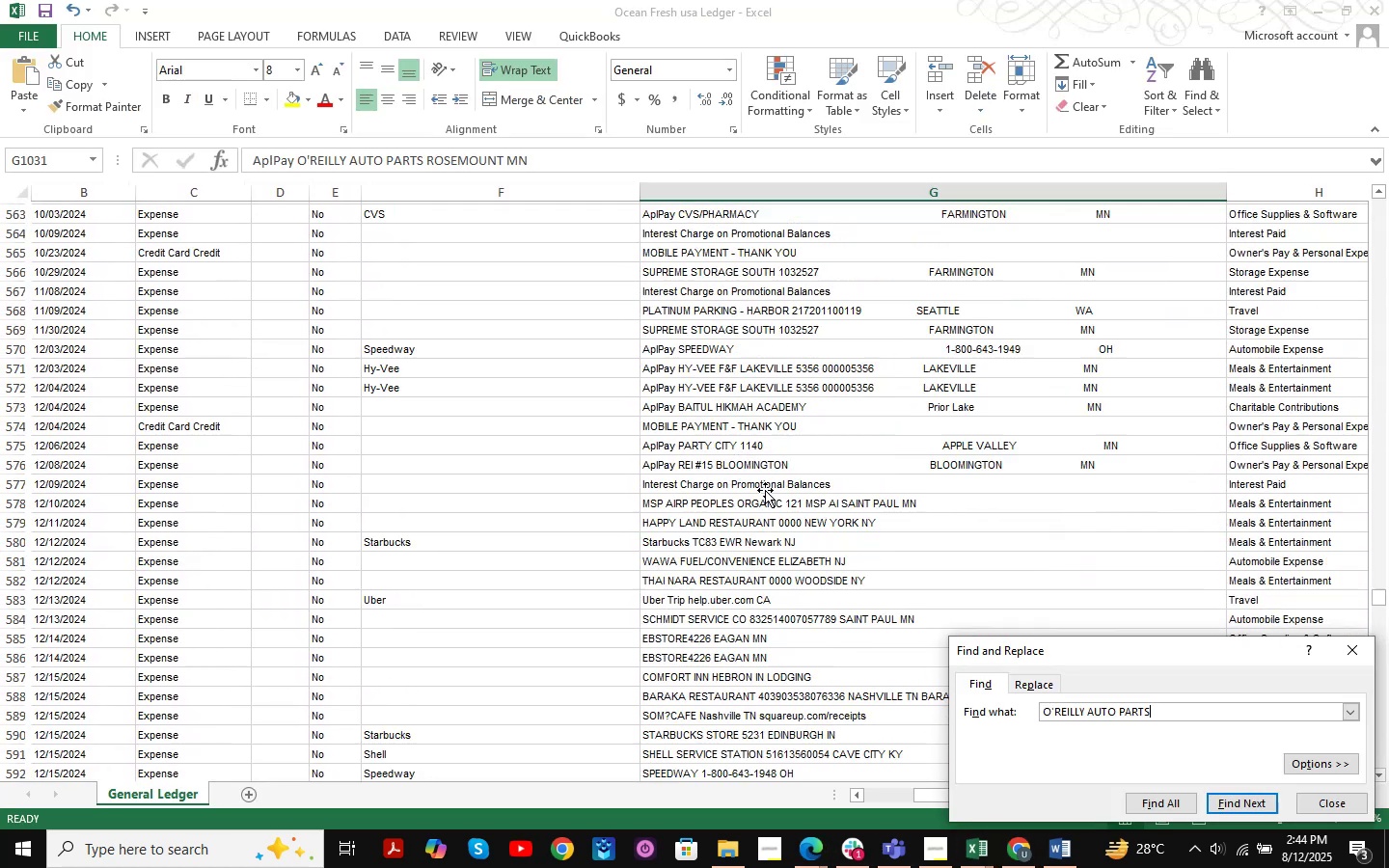 
key(NumpadEnter)
 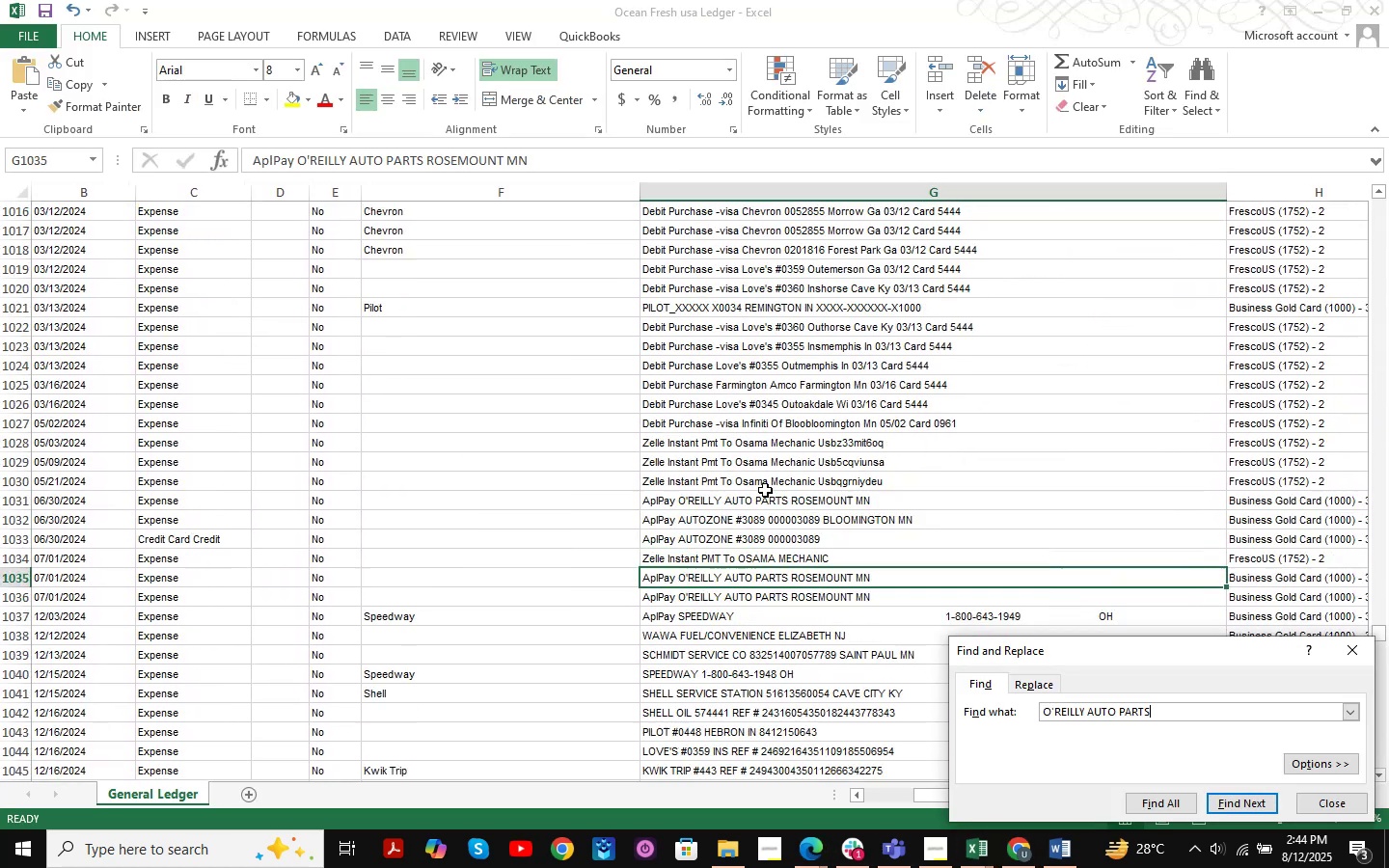 
key(NumpadEnter)
 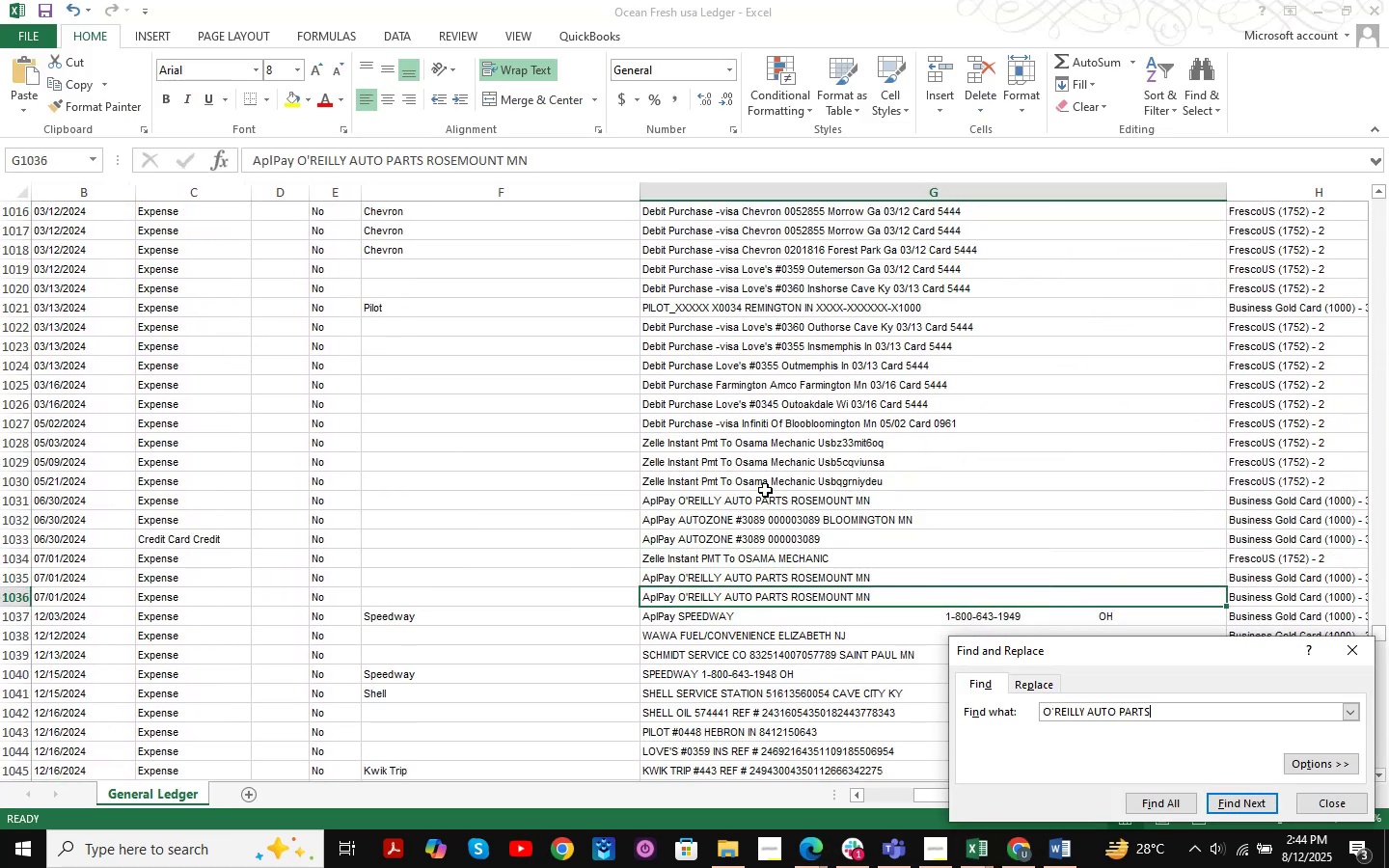 
key(NumpadEnter)
 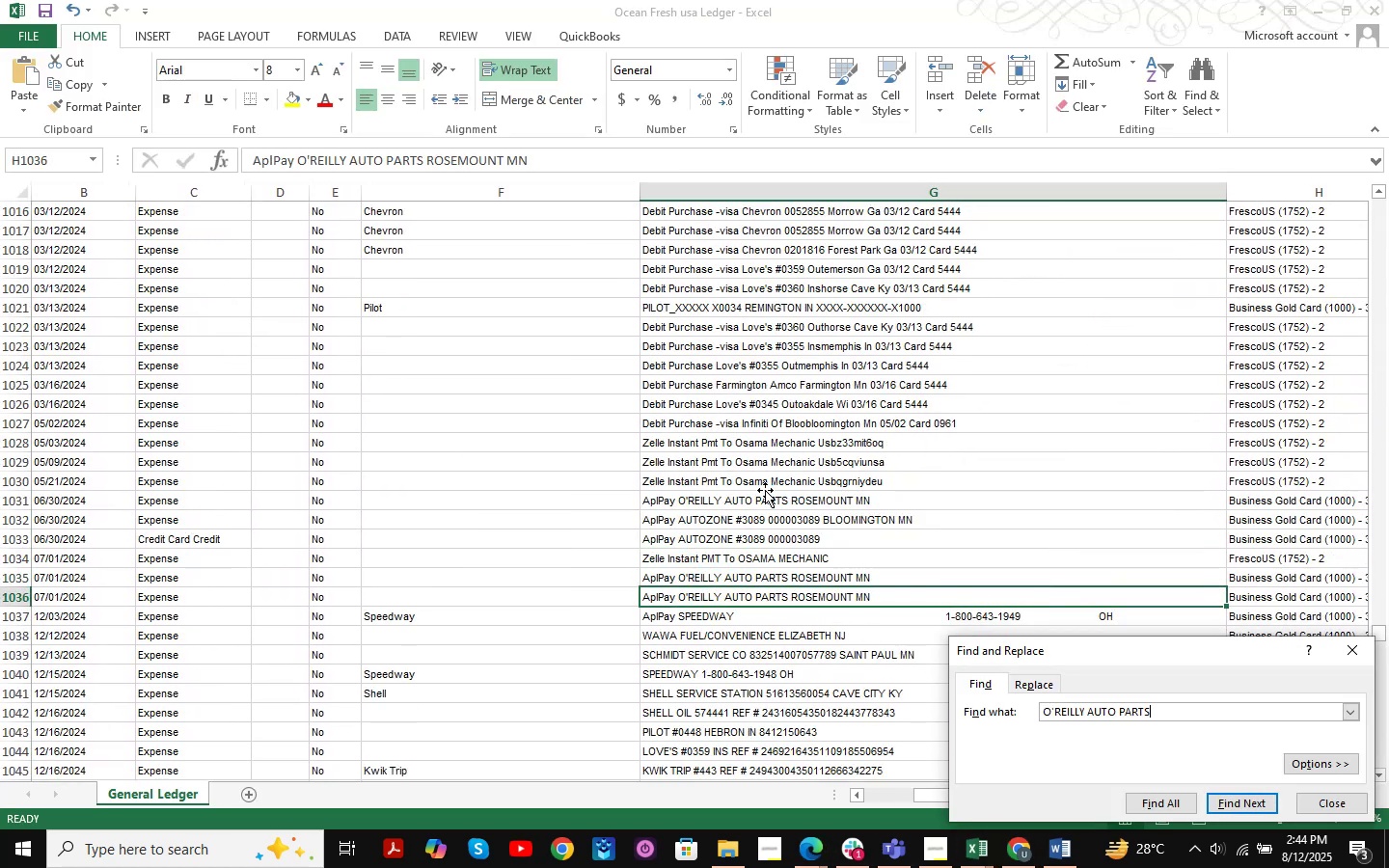 
key(NumpadEnter)
 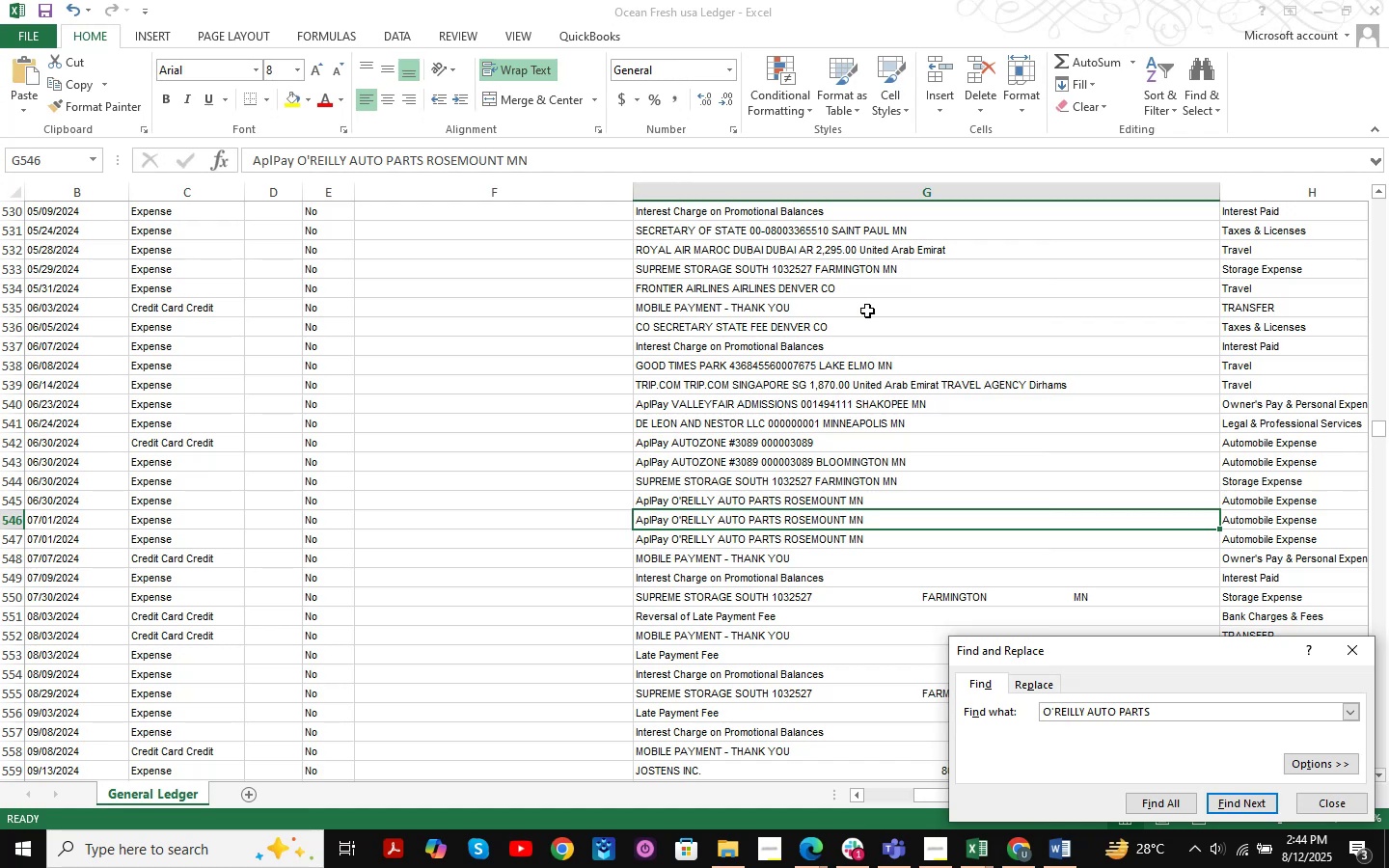 
wait(6.92)
 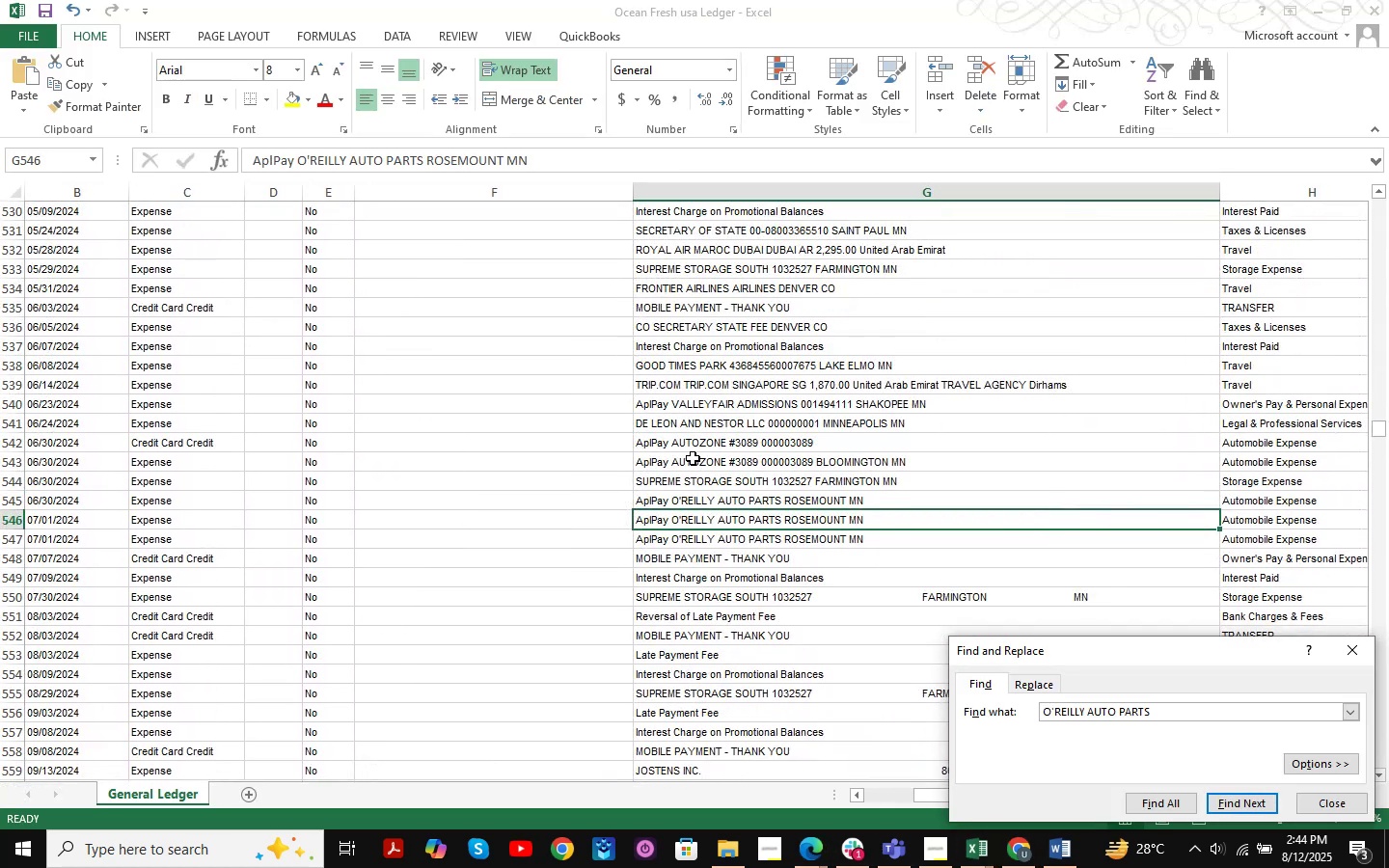 
left_click([1325, 804])
 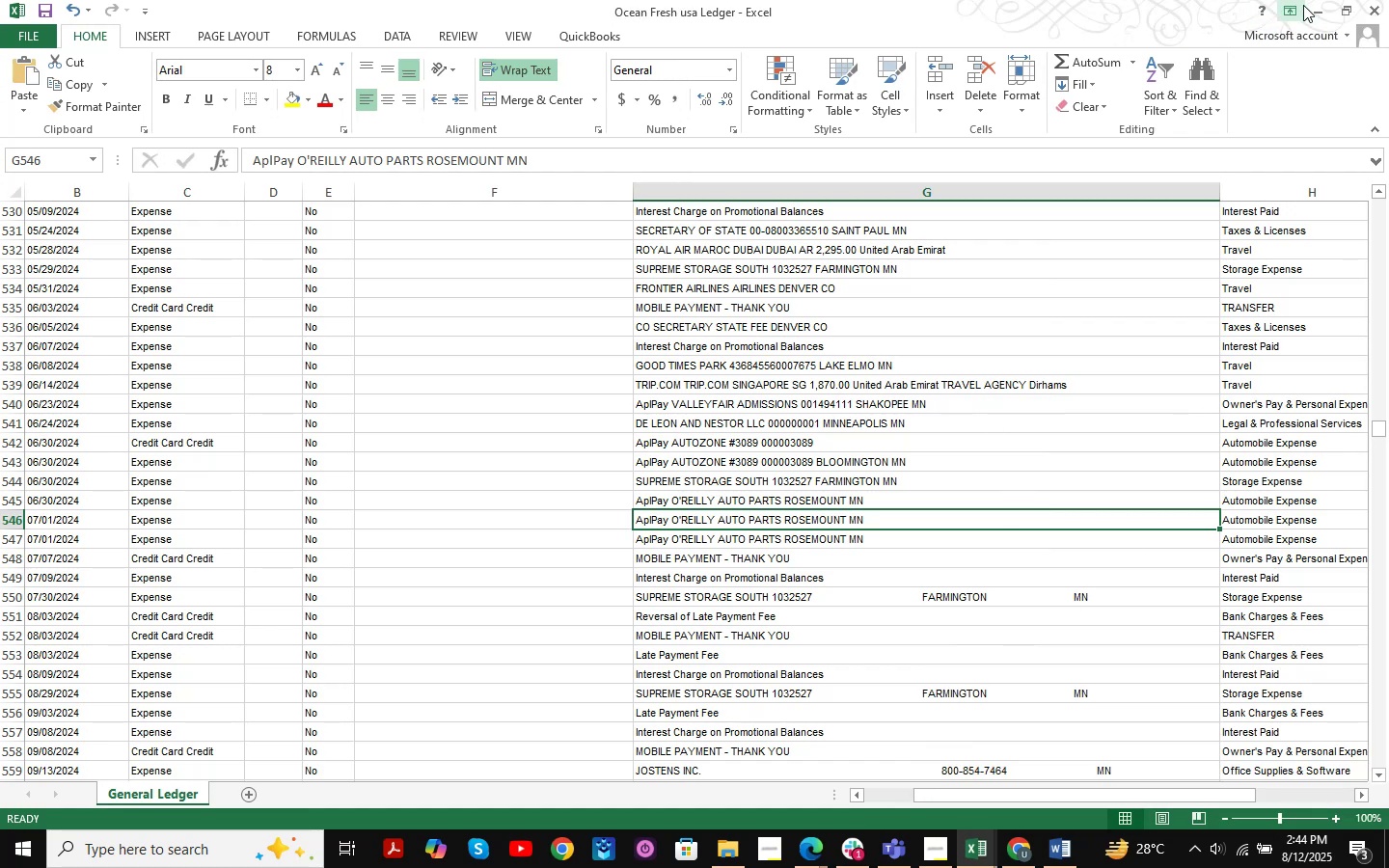 
left_click([1314, 14])
 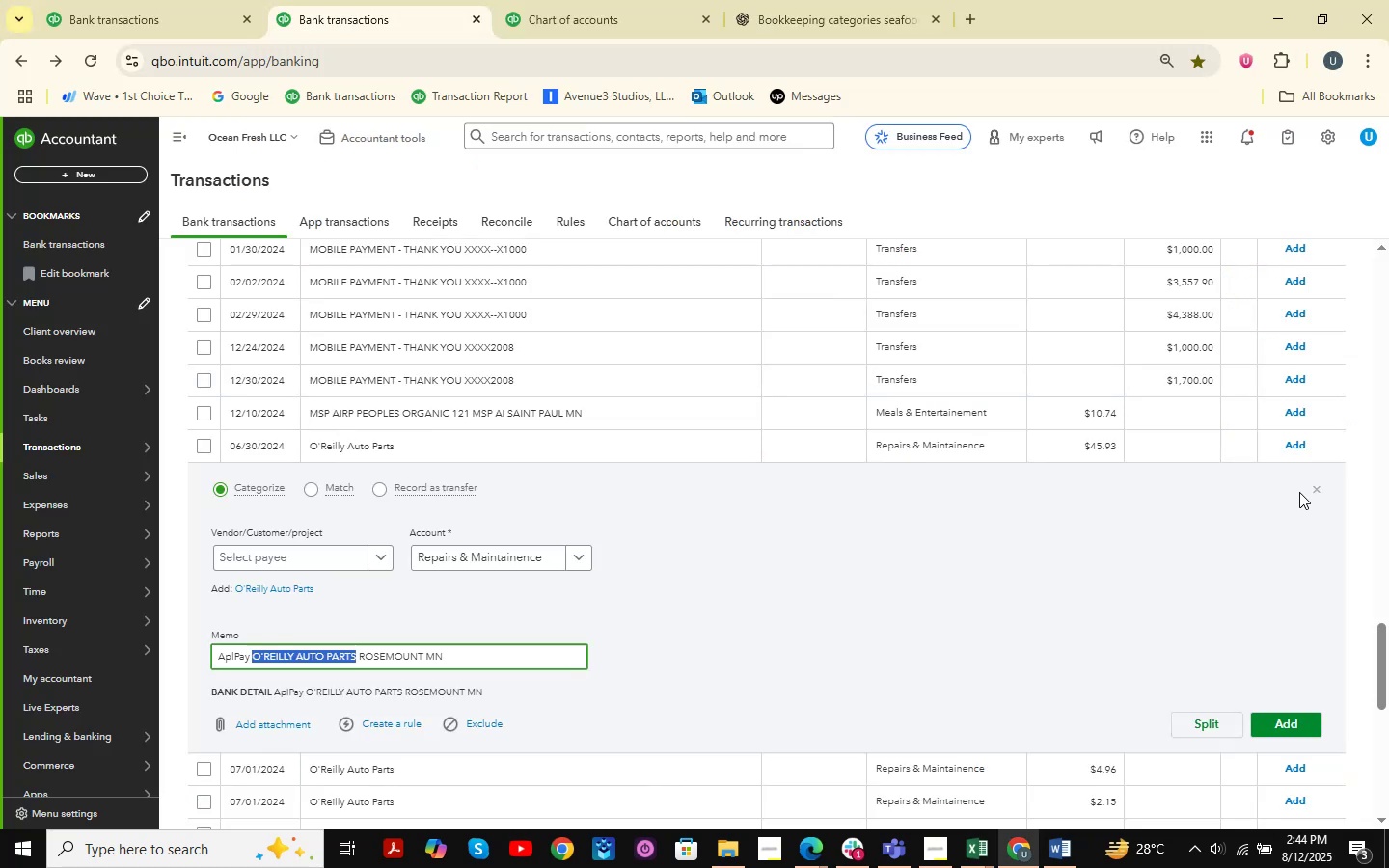 
left_click([1311, 496])
 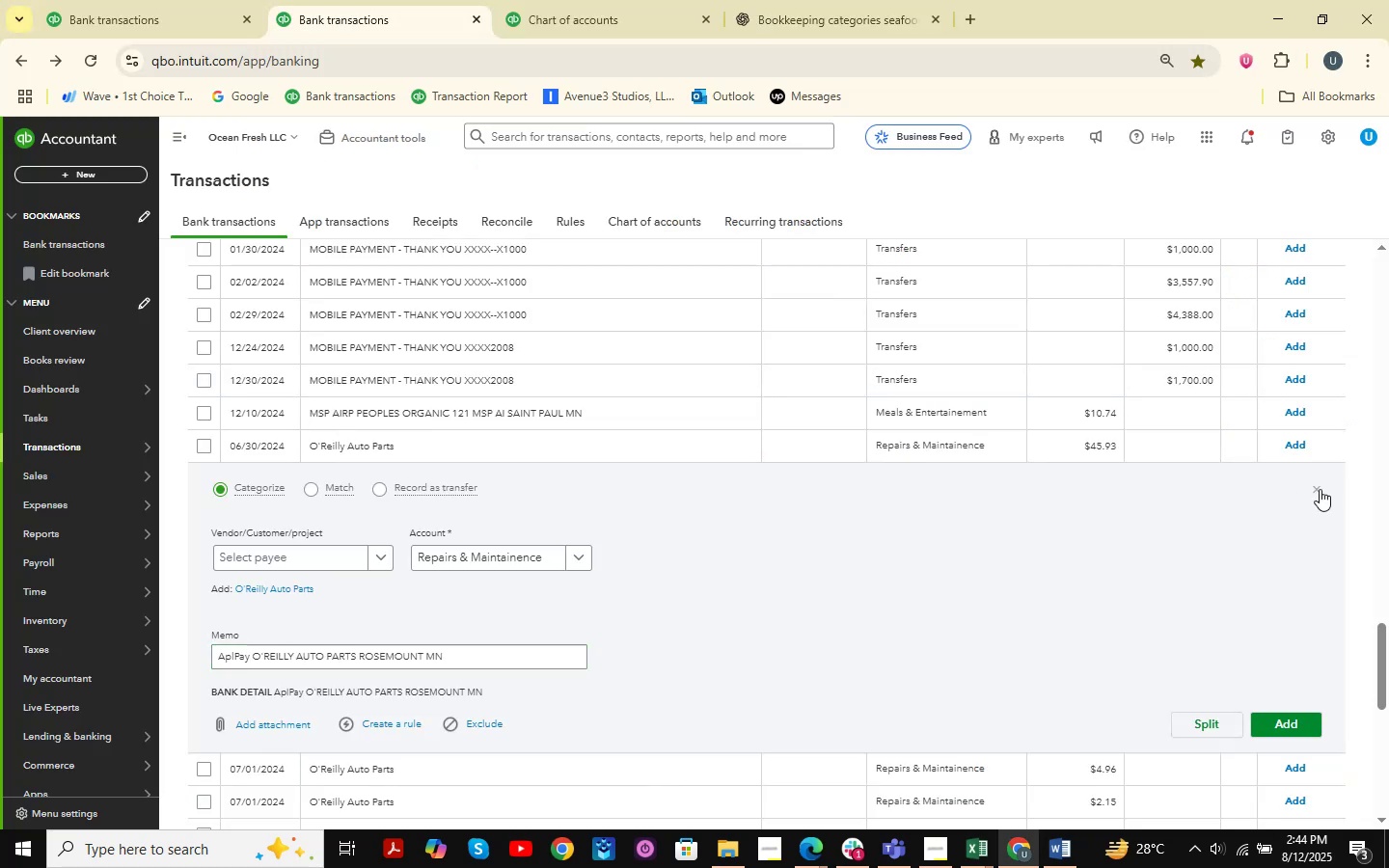 
left_click([1320, 489])
 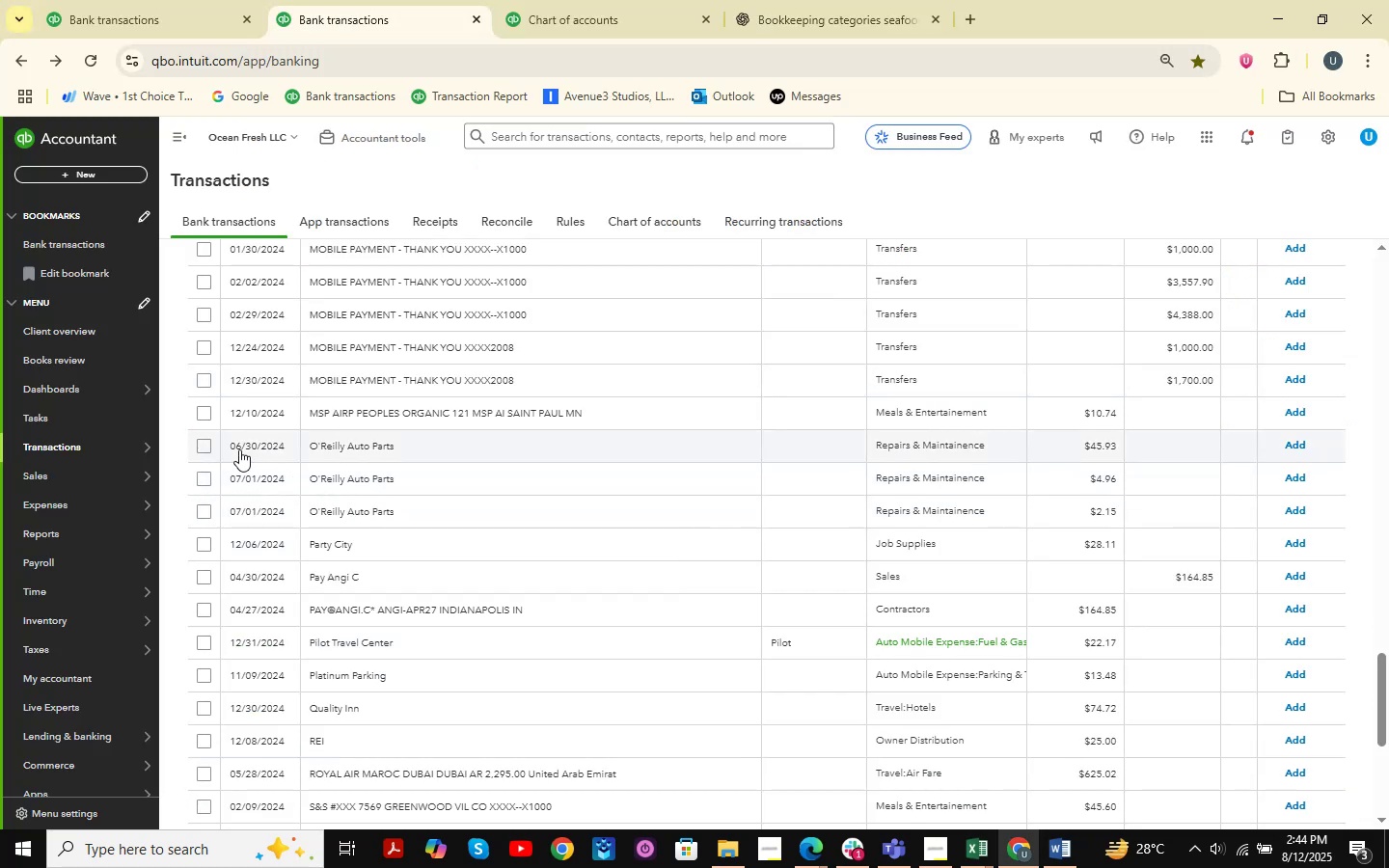 
left_click([207, 442])
 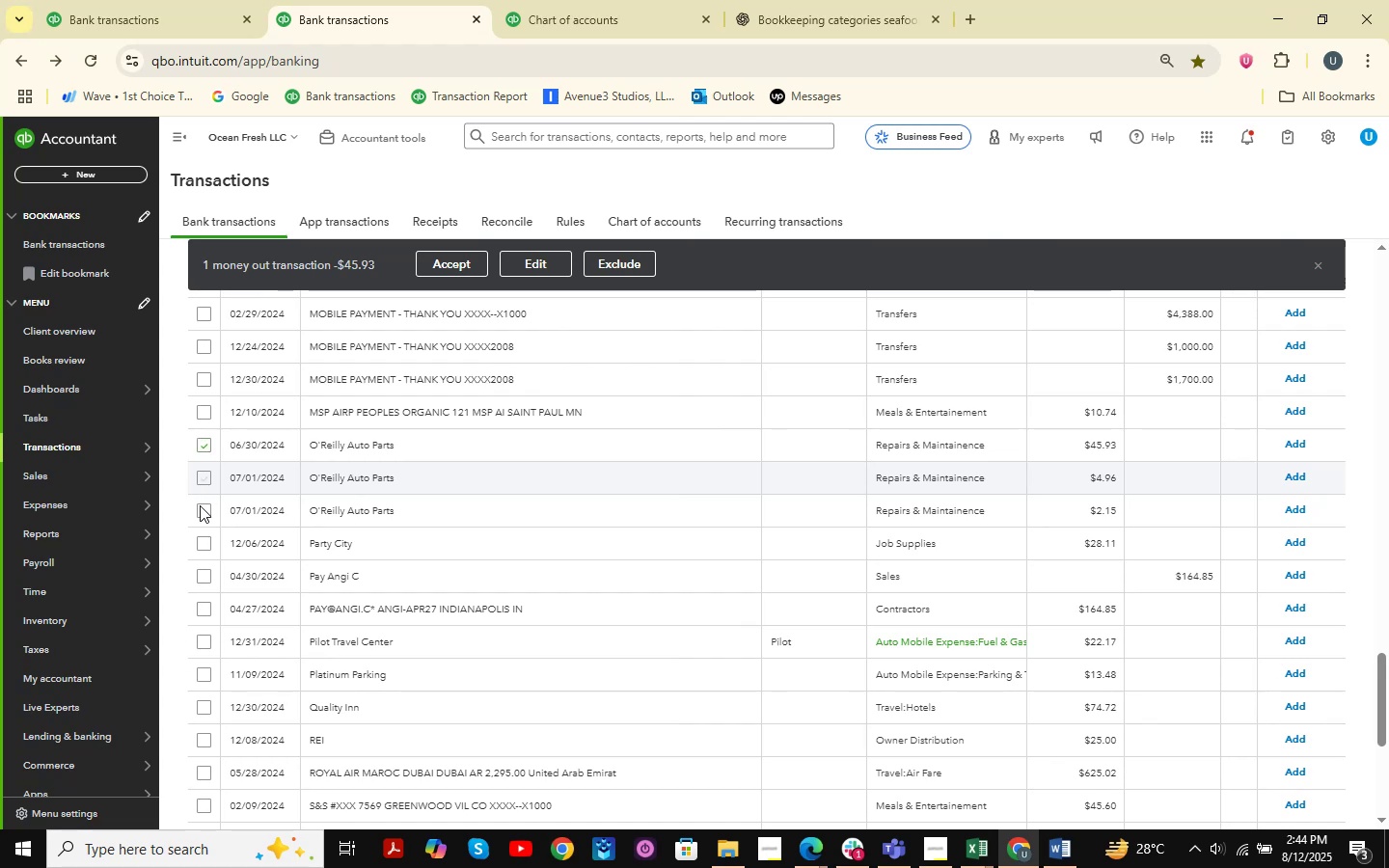 
double_click([199, 509])
 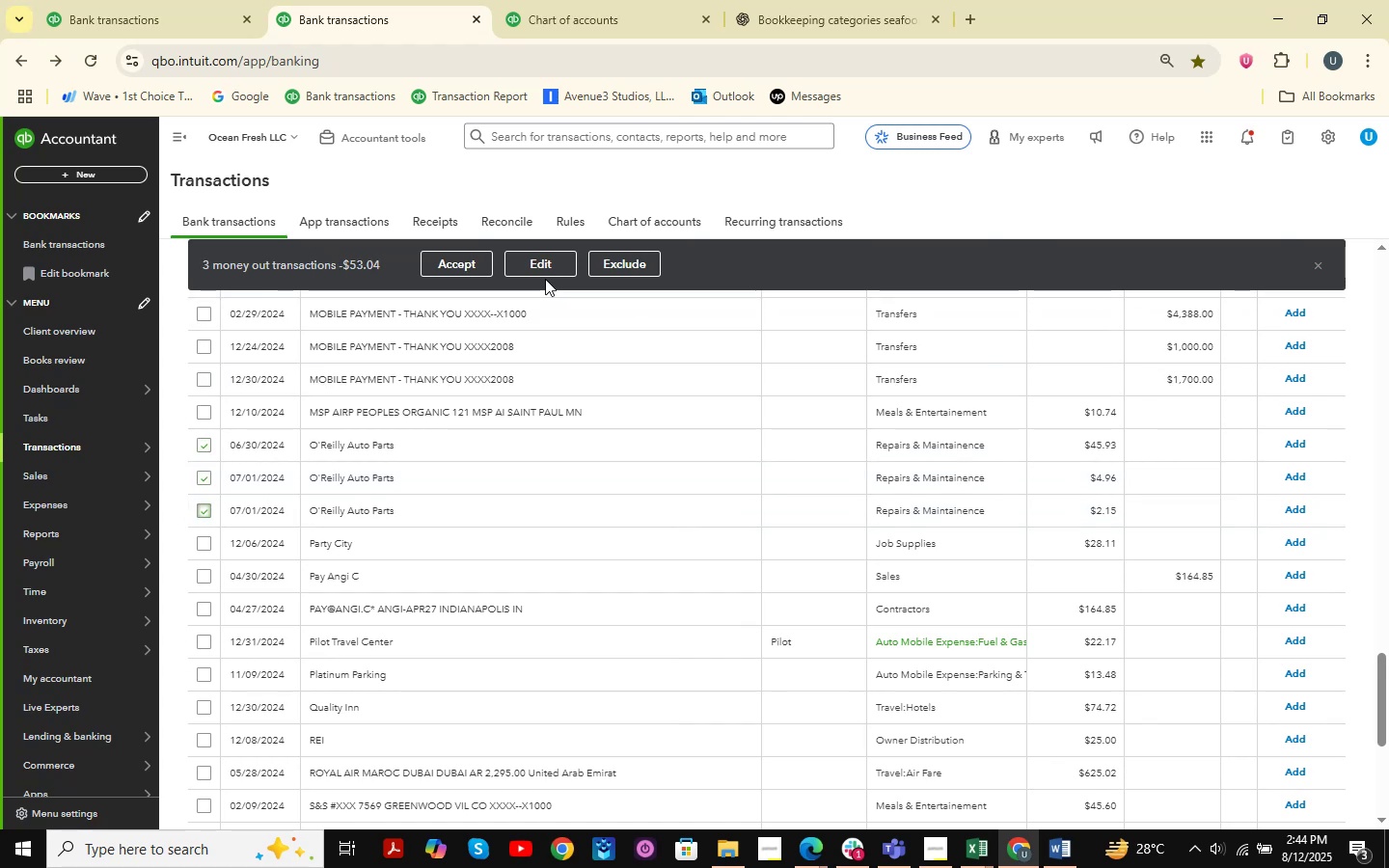 
left_click([545, 261])
 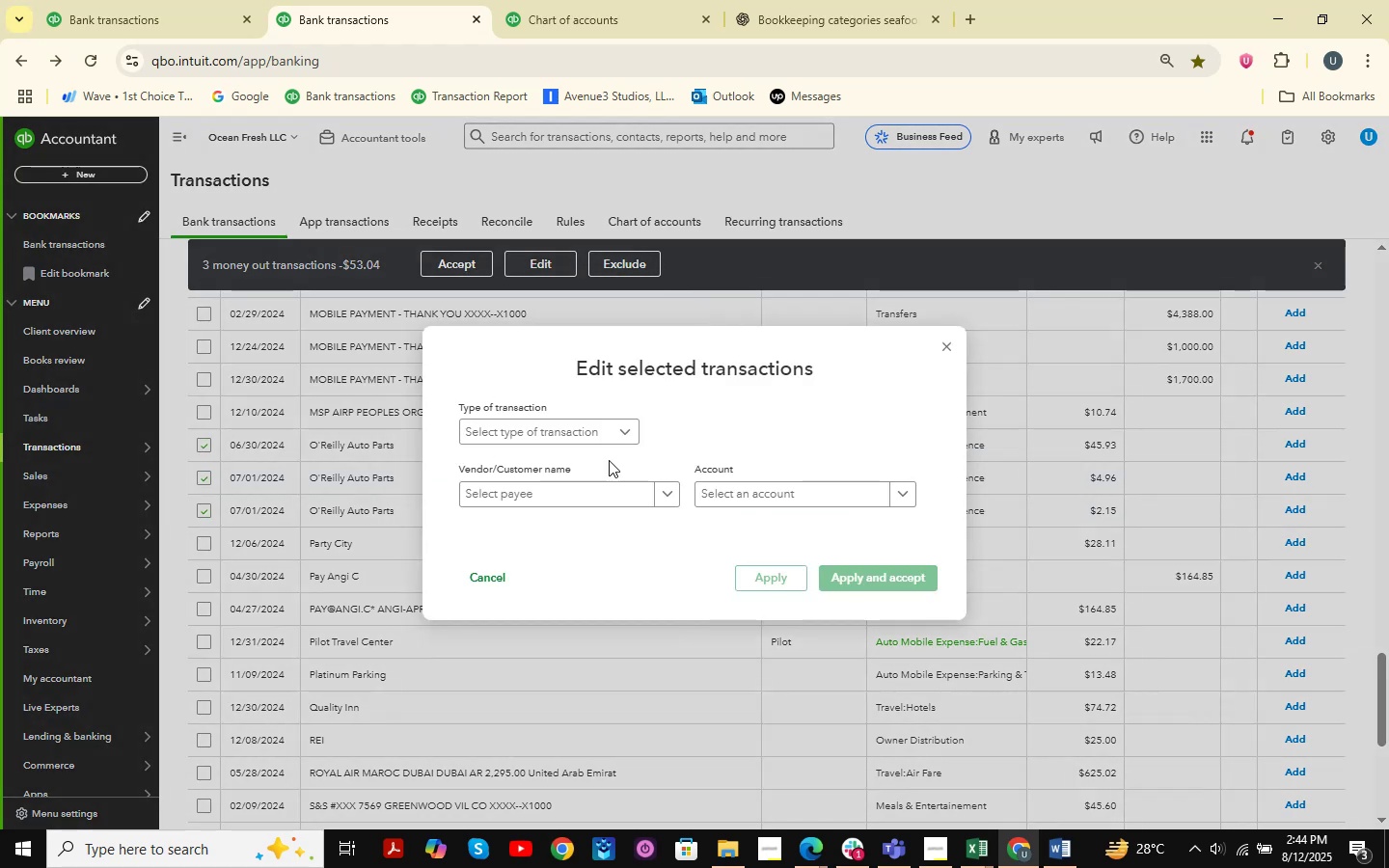 
left_click([583, 432])
 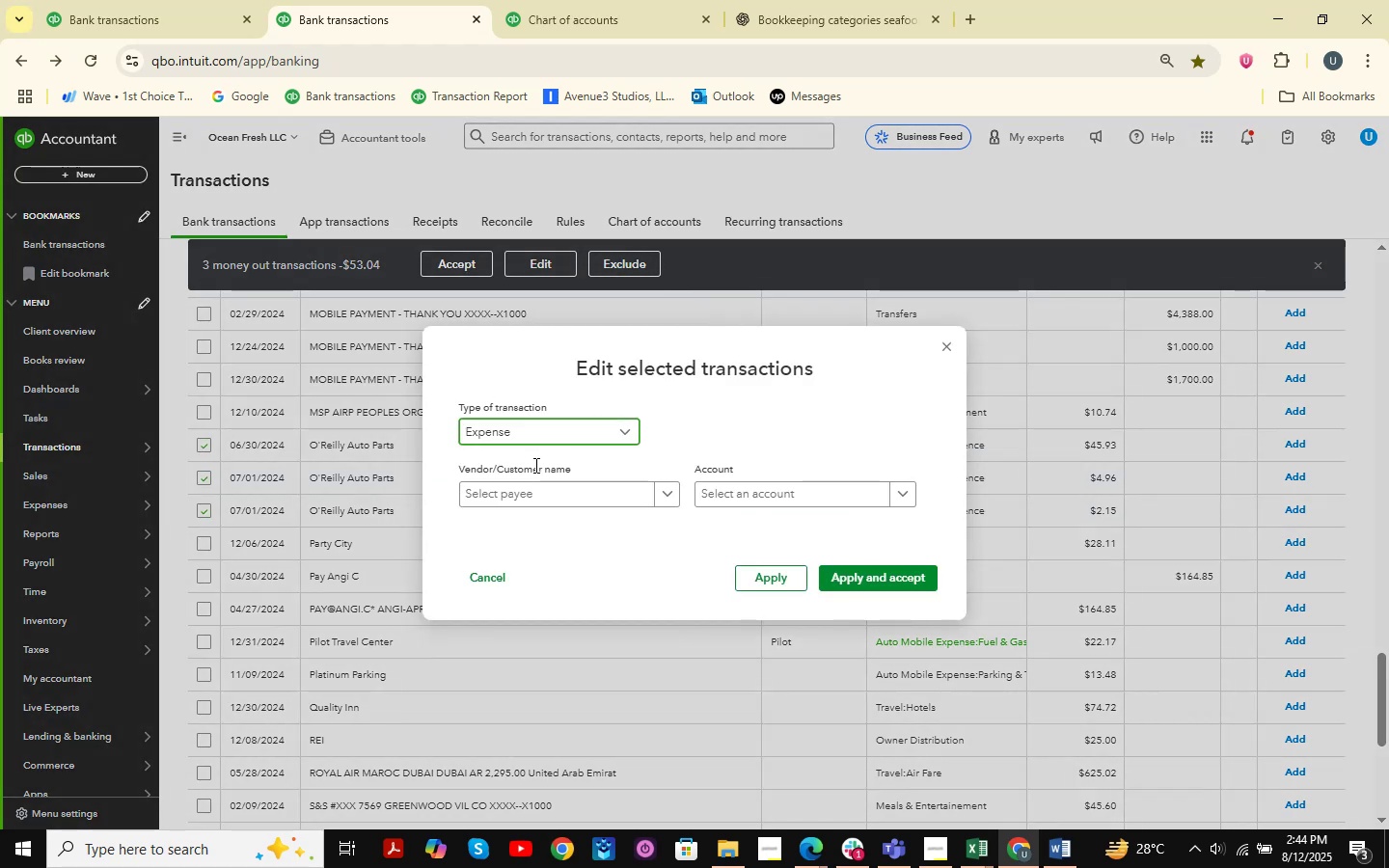 
left_click([526, 489])
 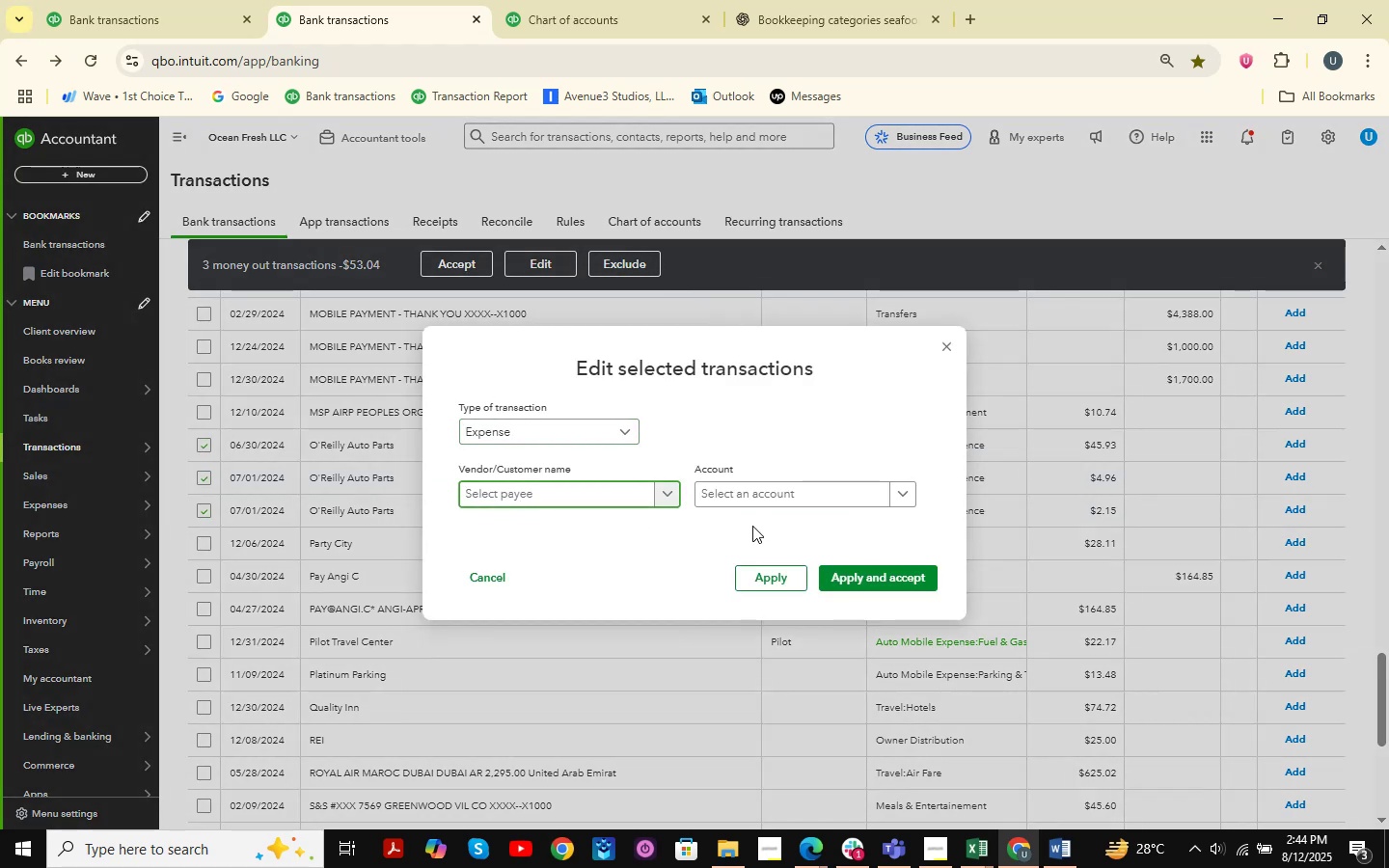 
type(Auto Parts )
 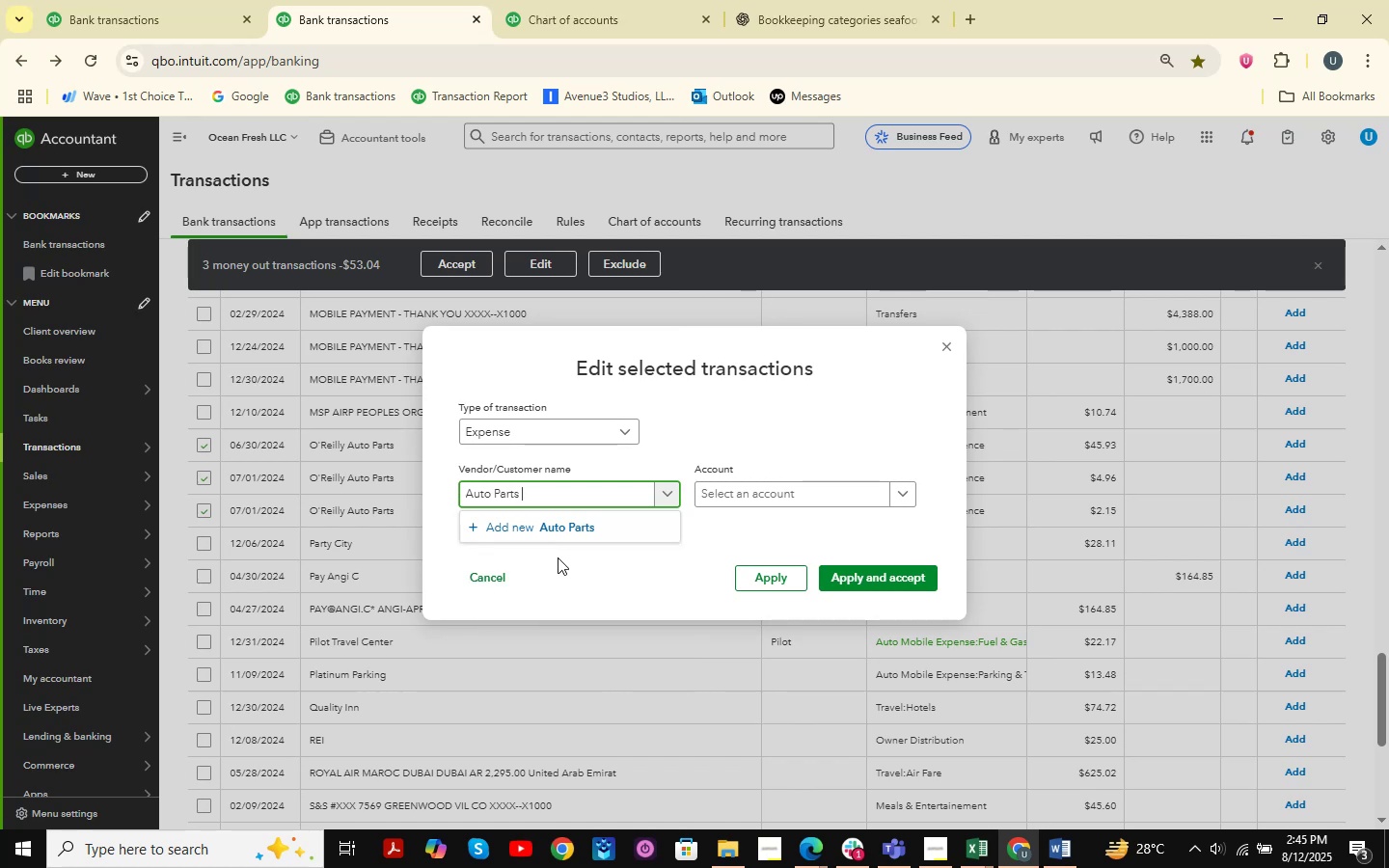 
left_click([562, 529])
 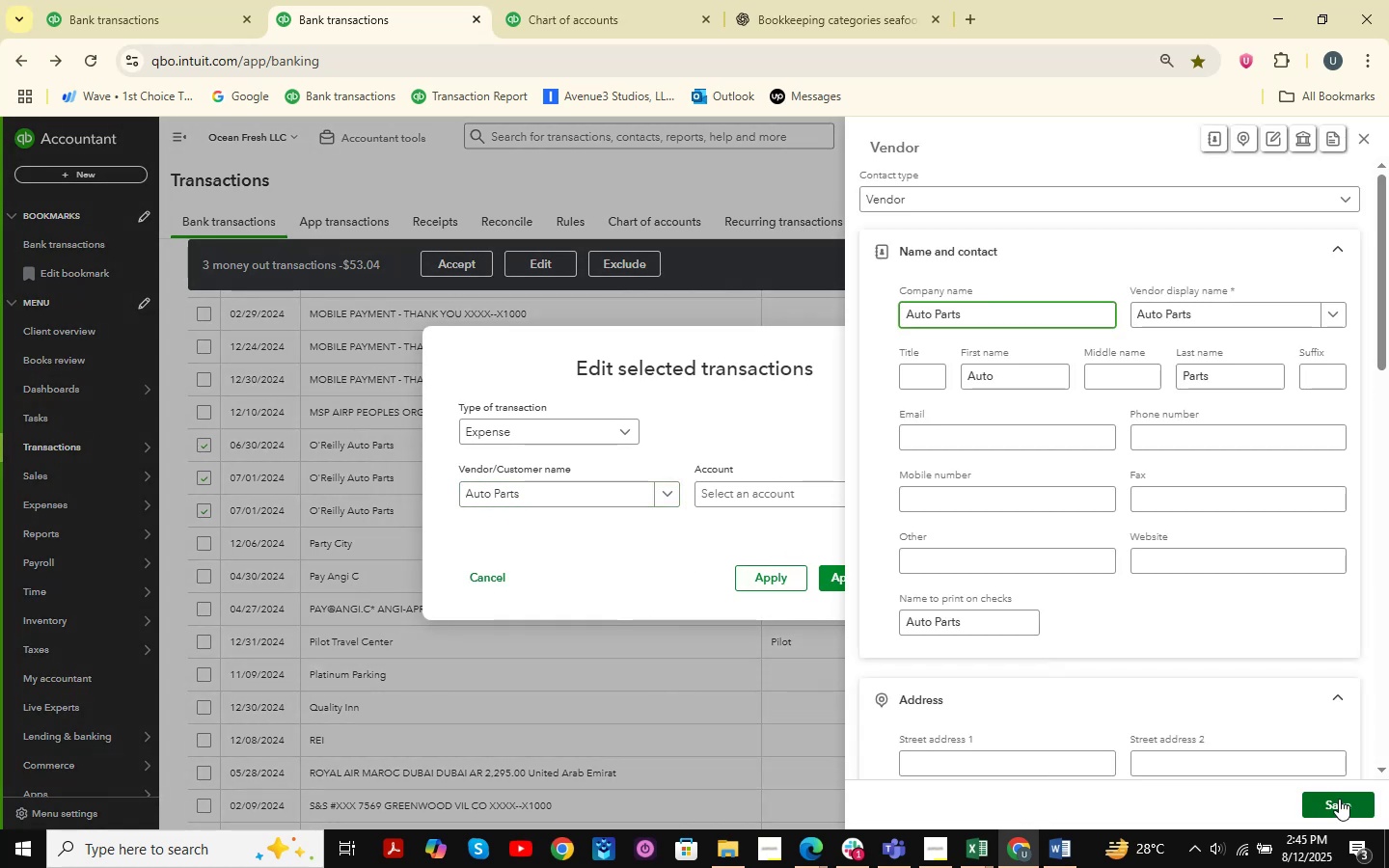 
left_click_drag(start_coordinate=[1332, 791], to_coordinate=[1324, 791])
 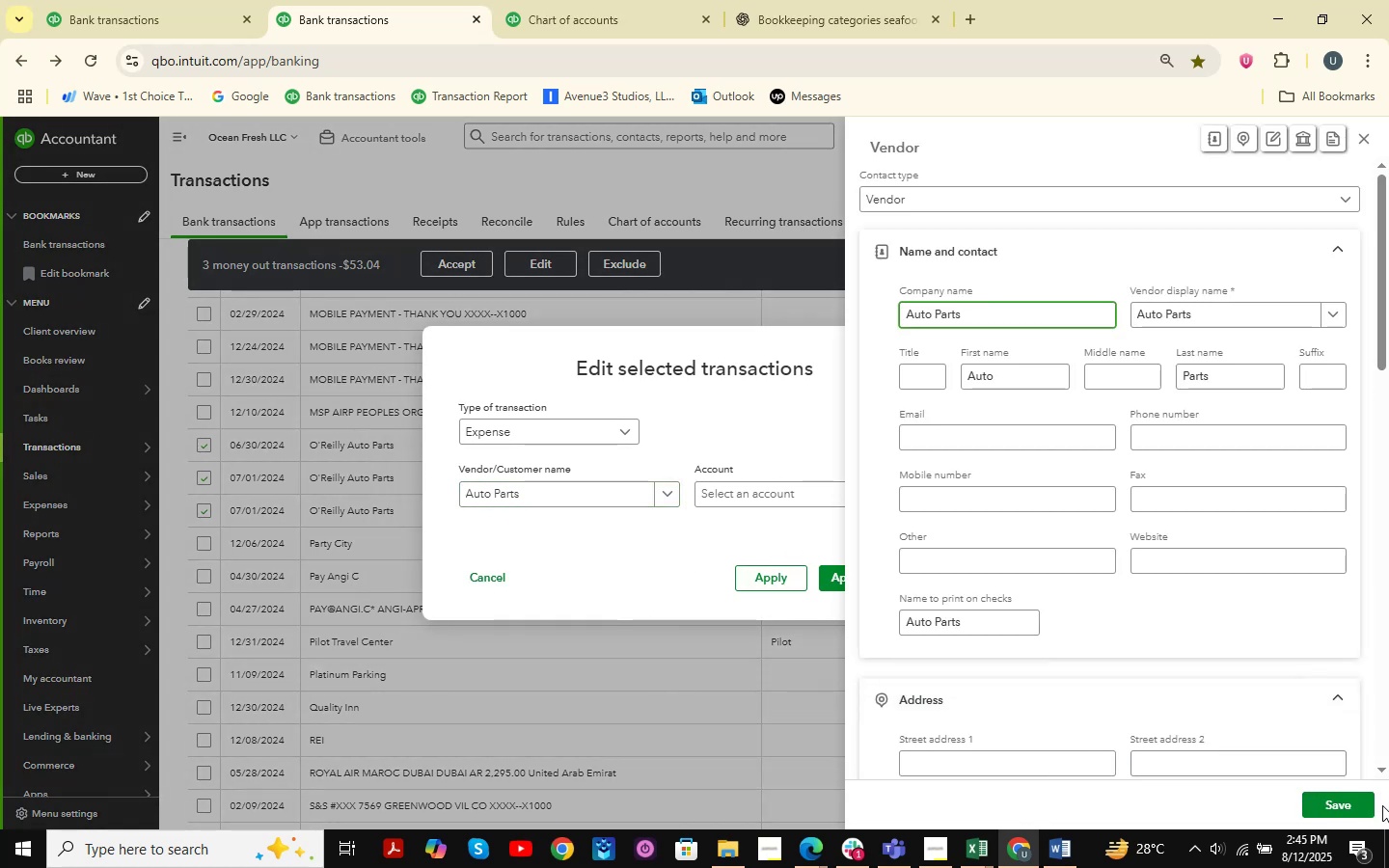 
double_click([1346, 802])
 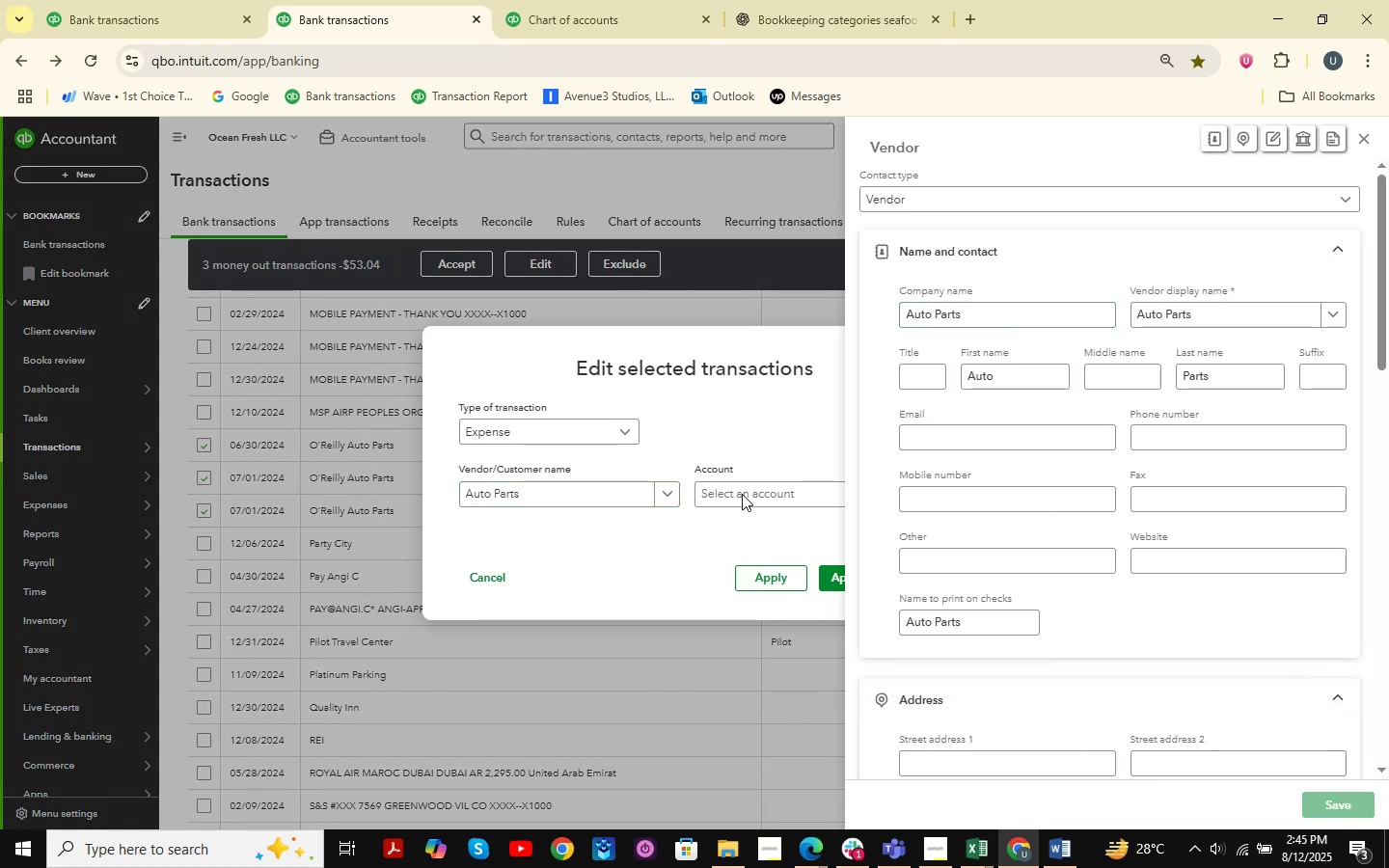 
left_click([740, 502])
 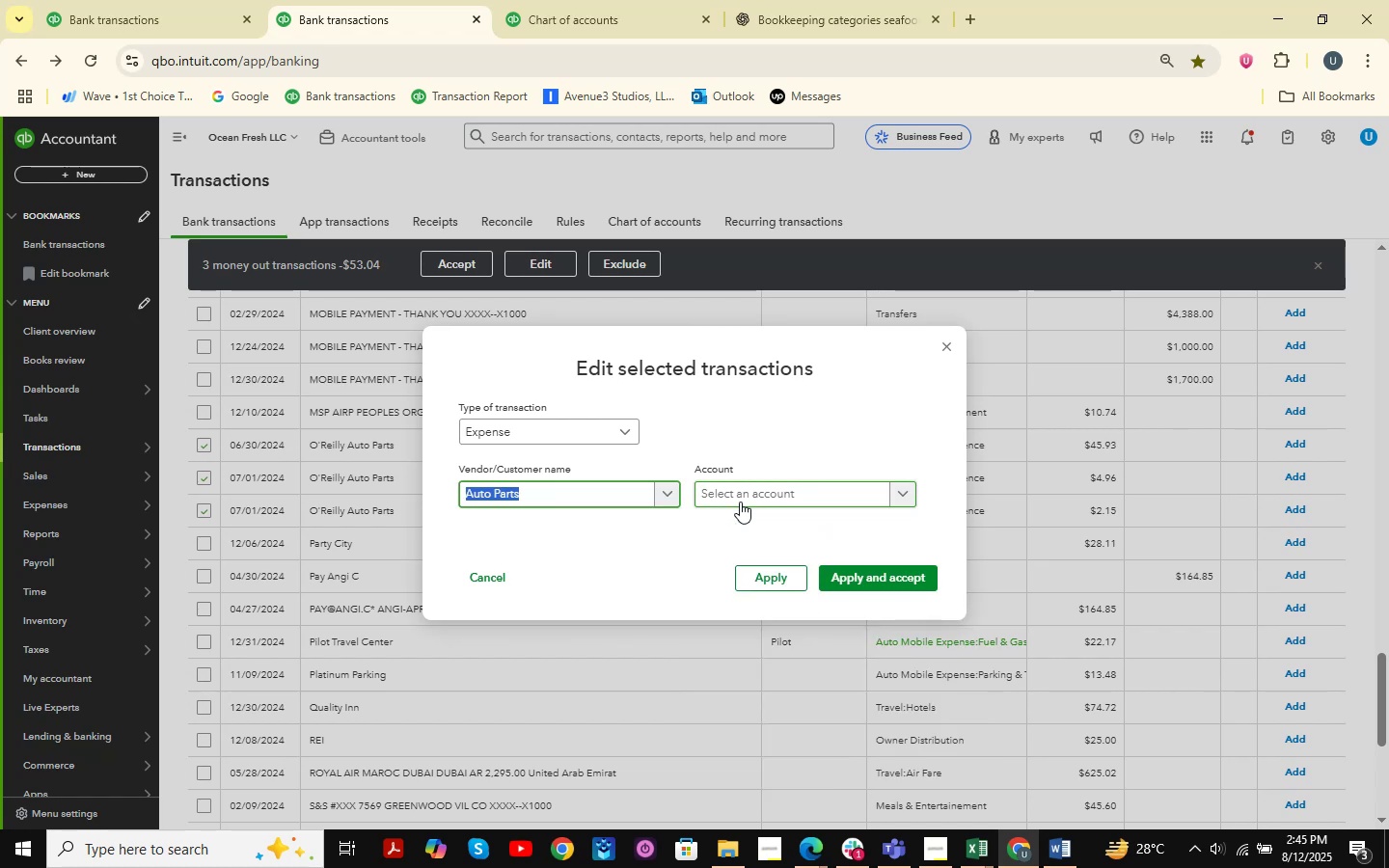 
type(automobi)
key(Backspace)
type(auto)
 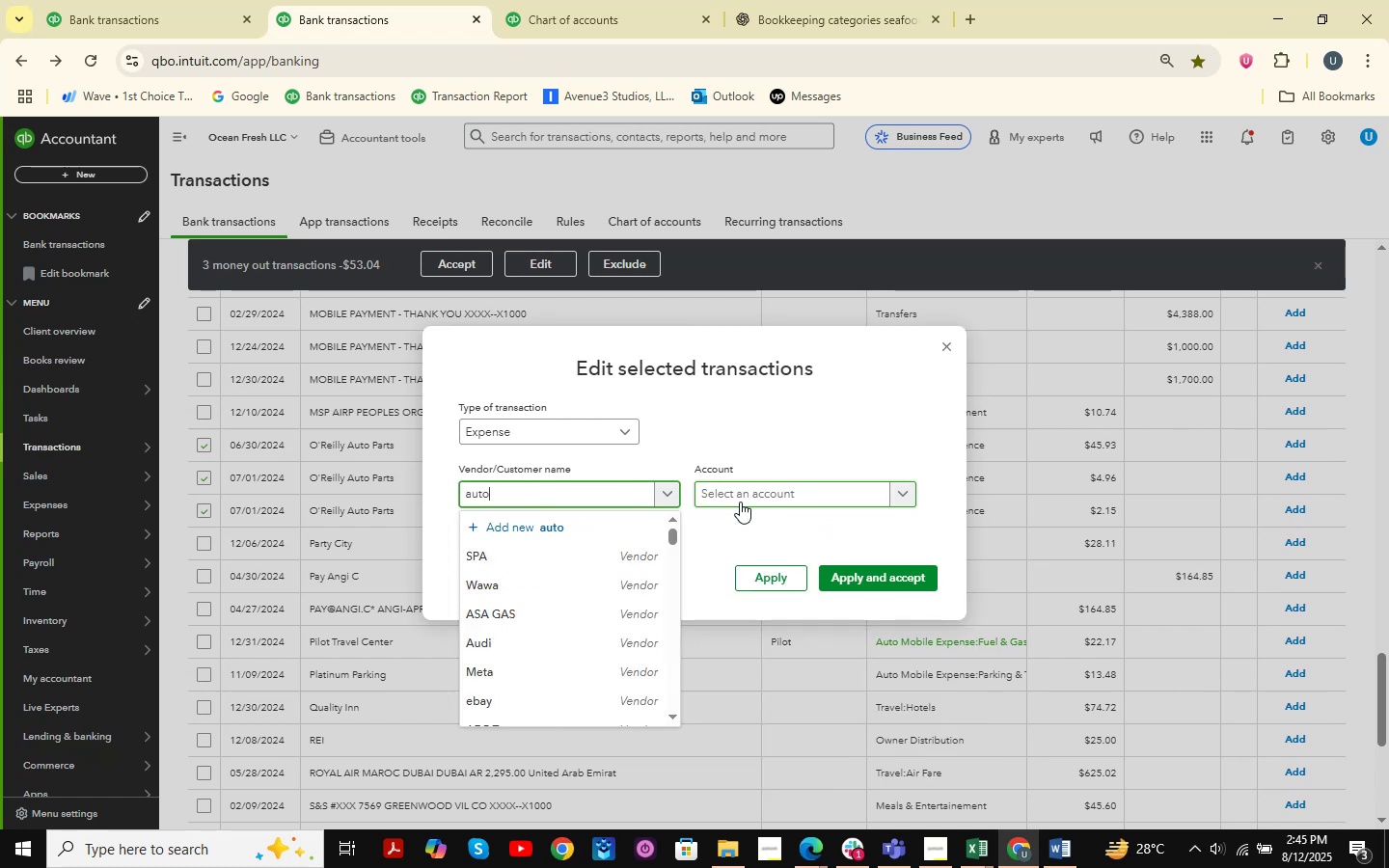 
key(ArrowDown)
 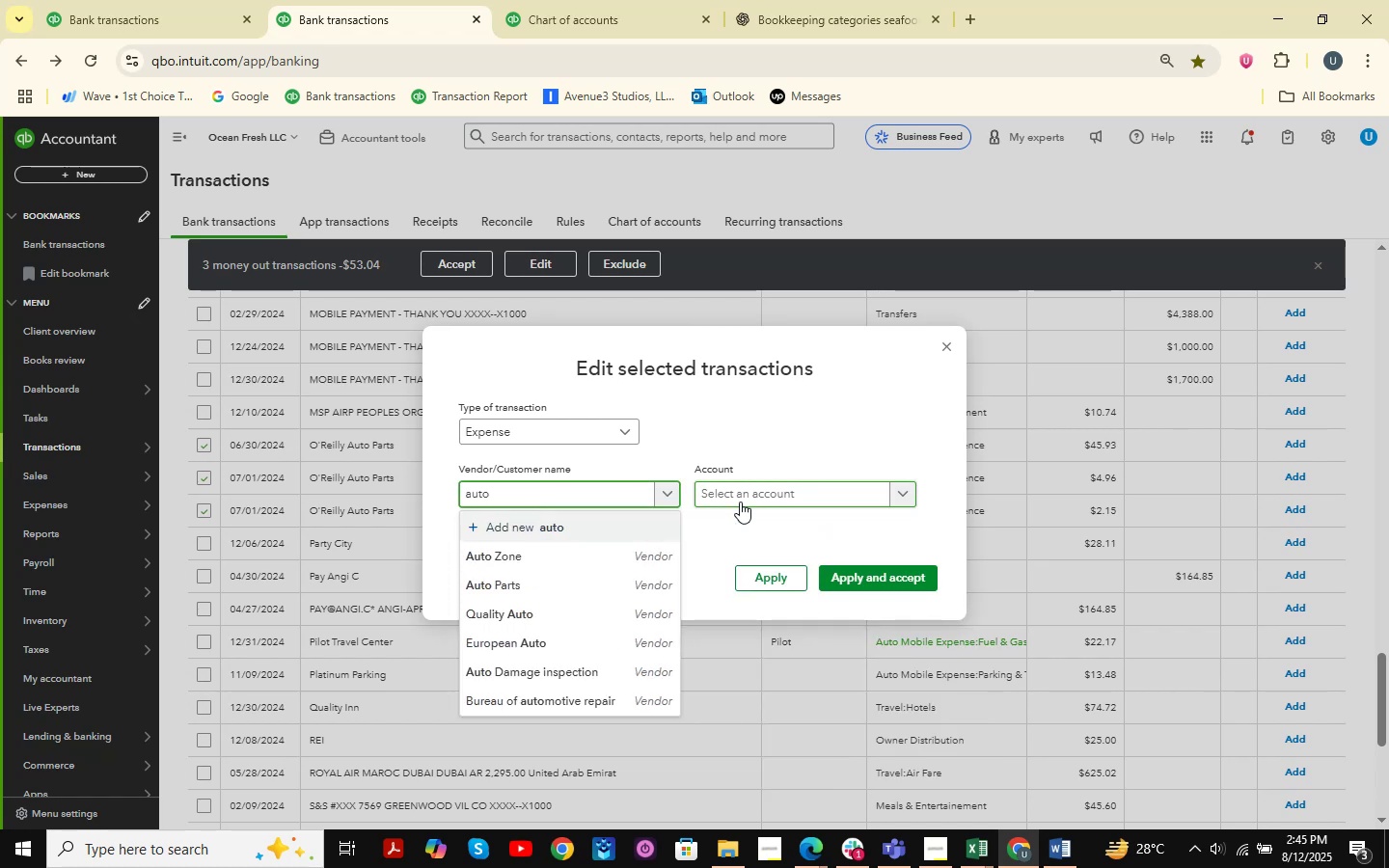 
key(ArrowDown)
 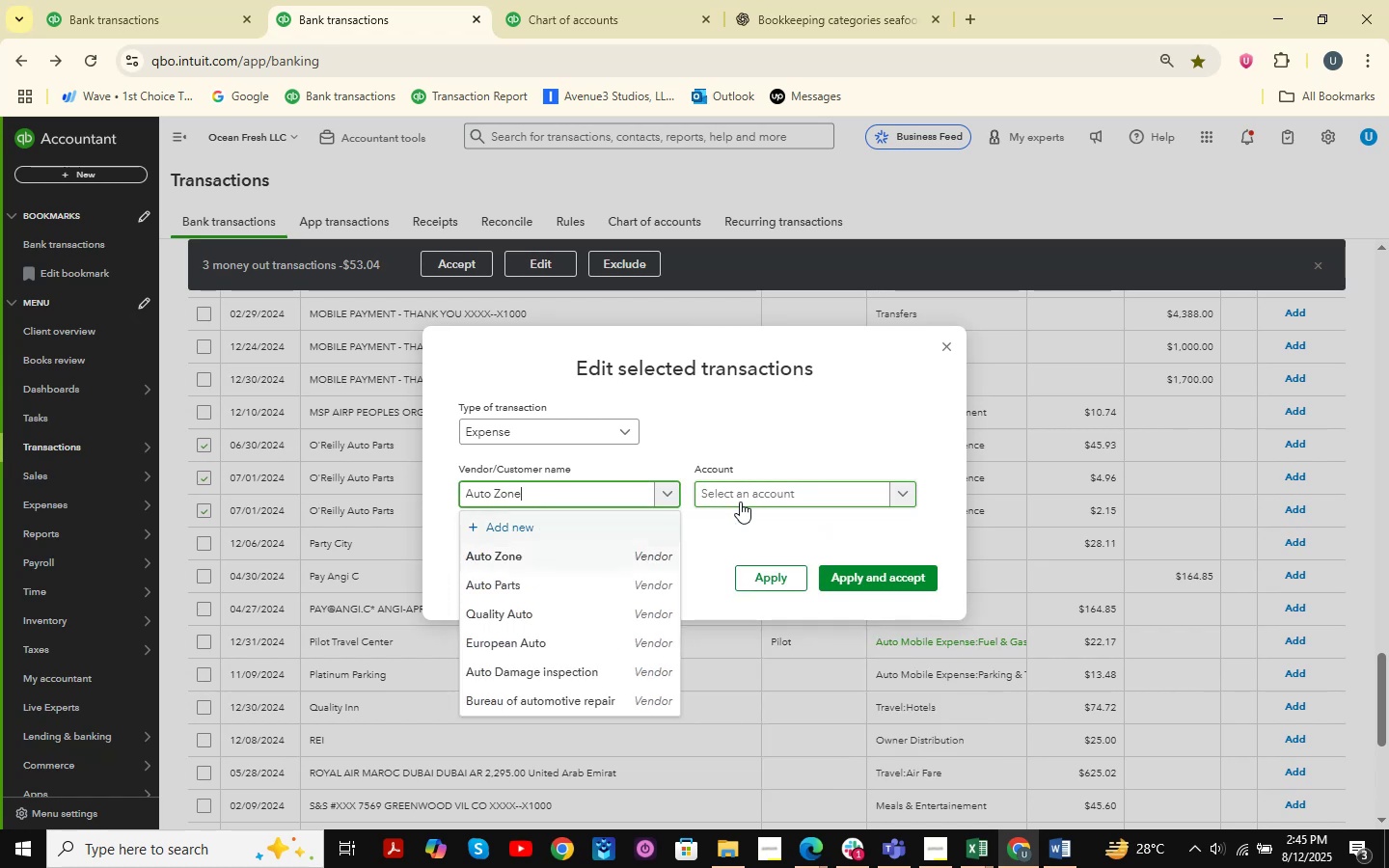 
key(ArrowDown)
 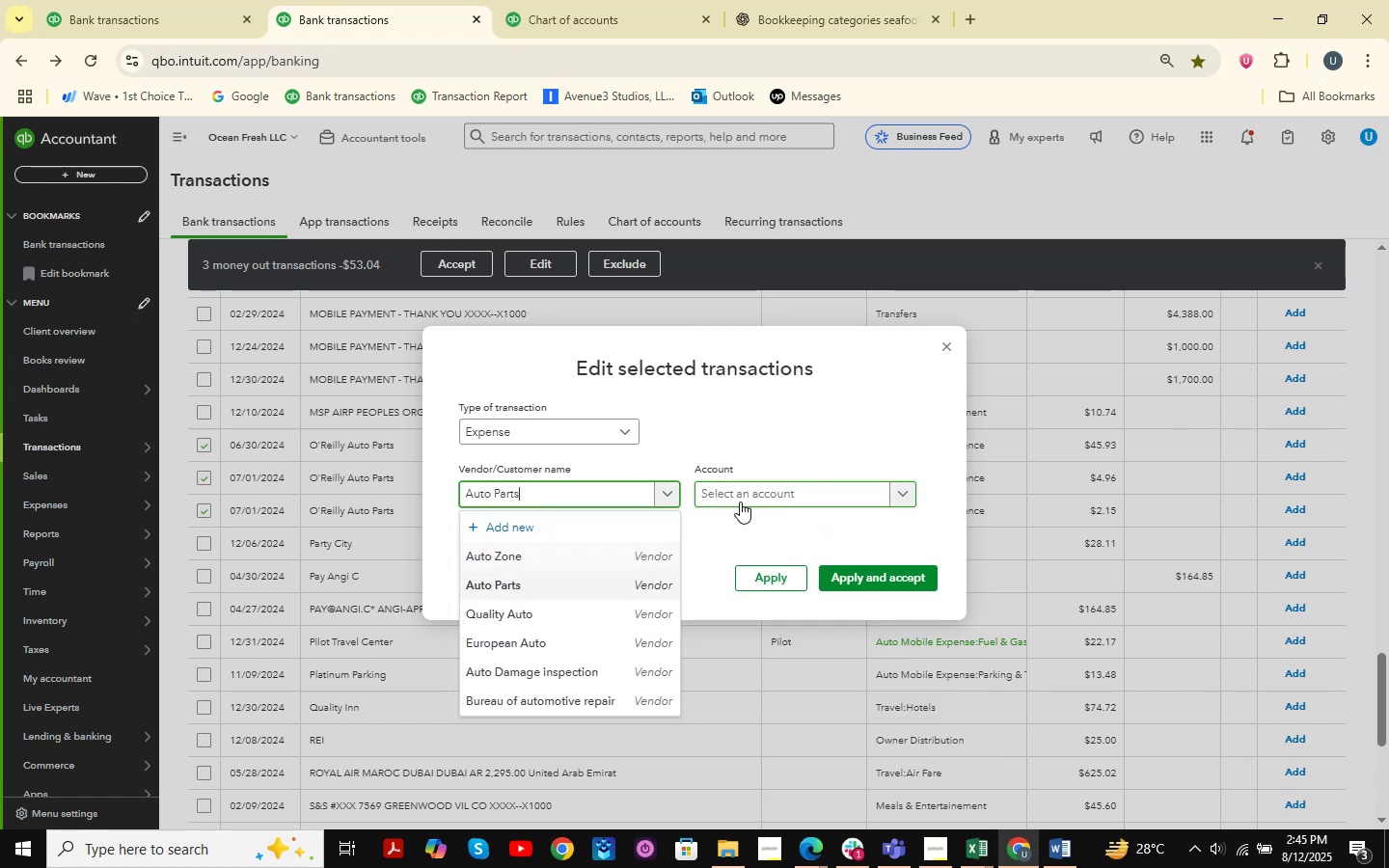 
key(ArrowDown)
 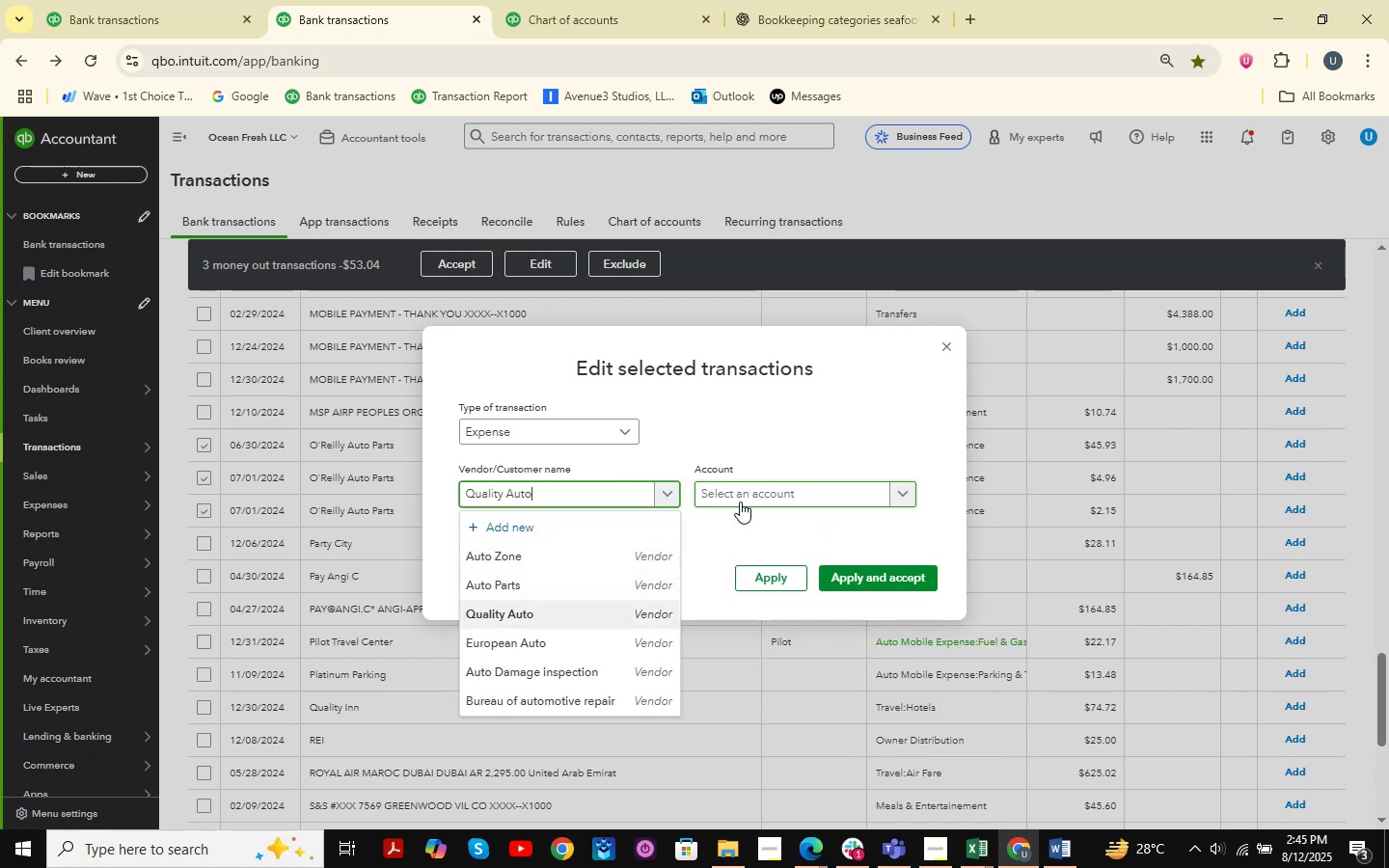 
key(ArrowUp)
 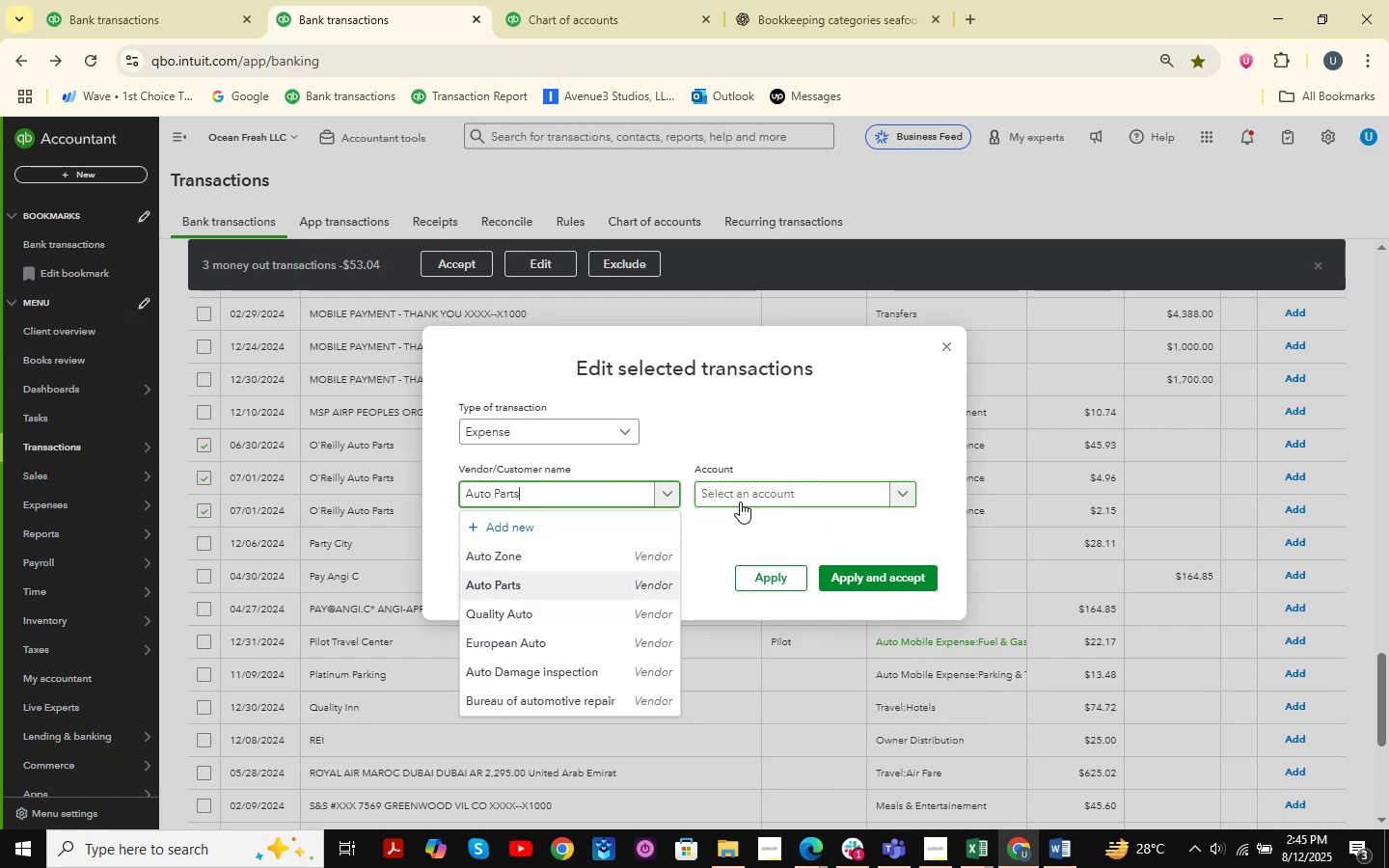 
key(Enter)
 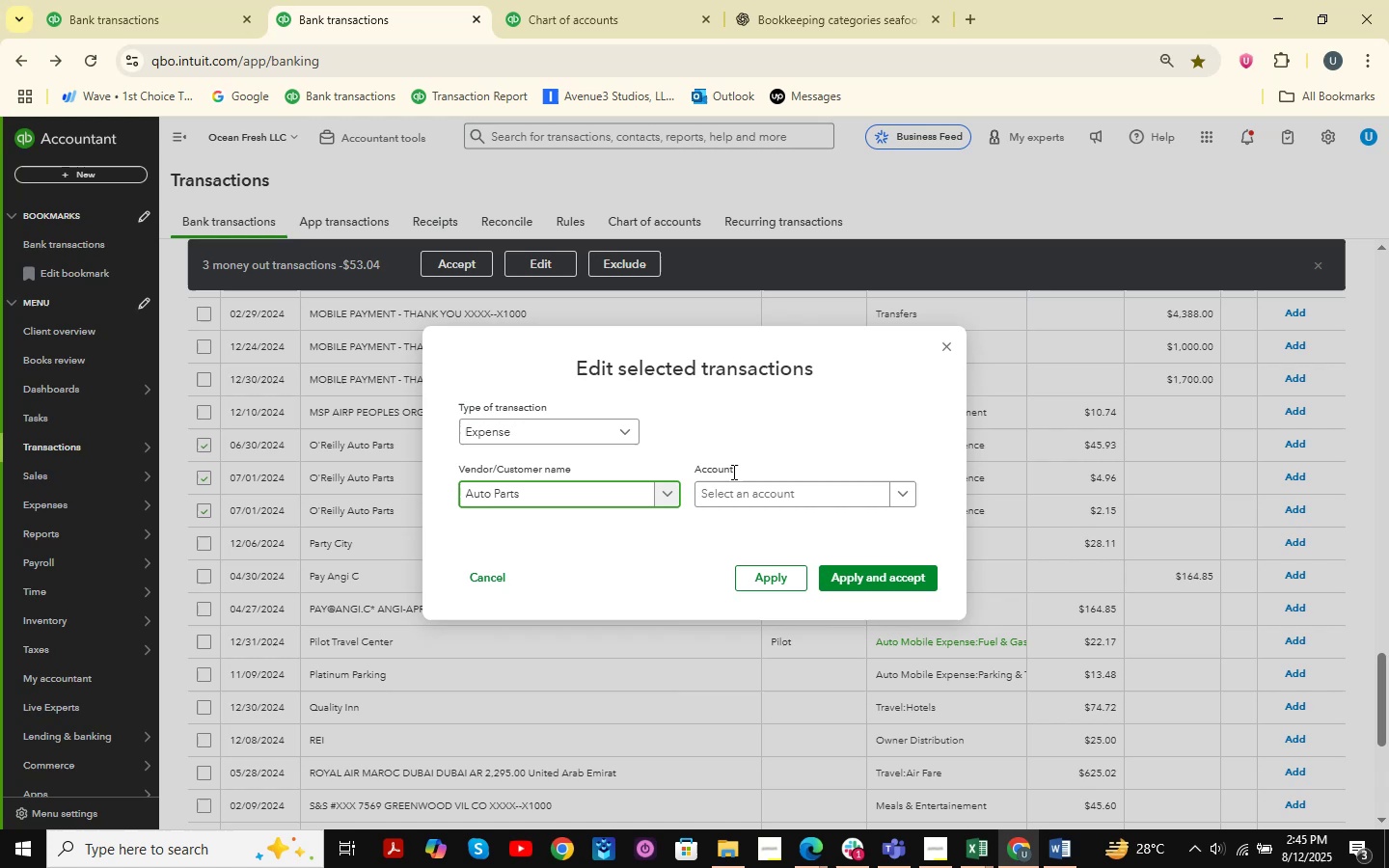 
left_click([754, 491])
 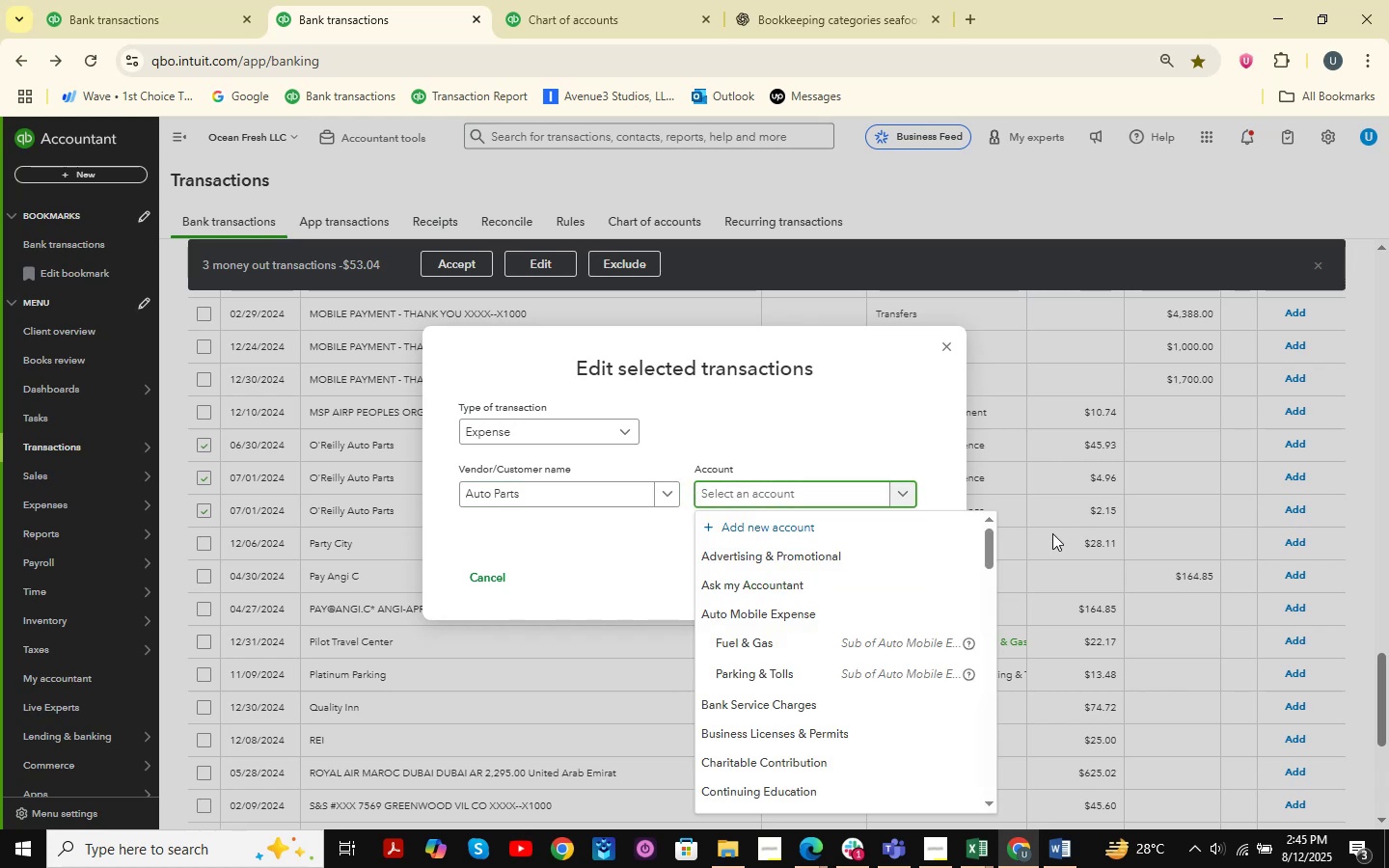 
type(automob)
key(Backspace)
key(Backspace)
key(Backspace)
 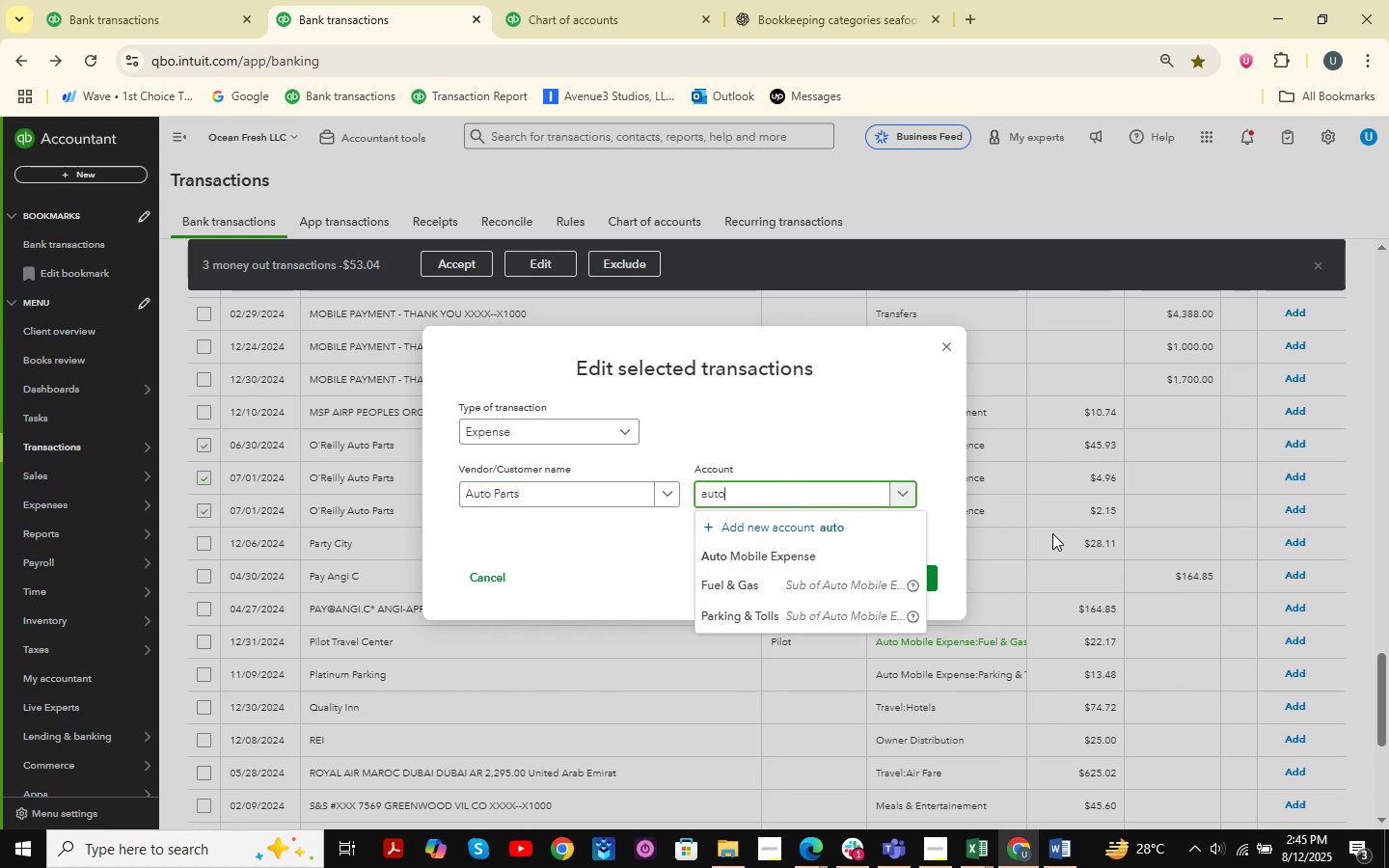 
key(ArrowDown)
 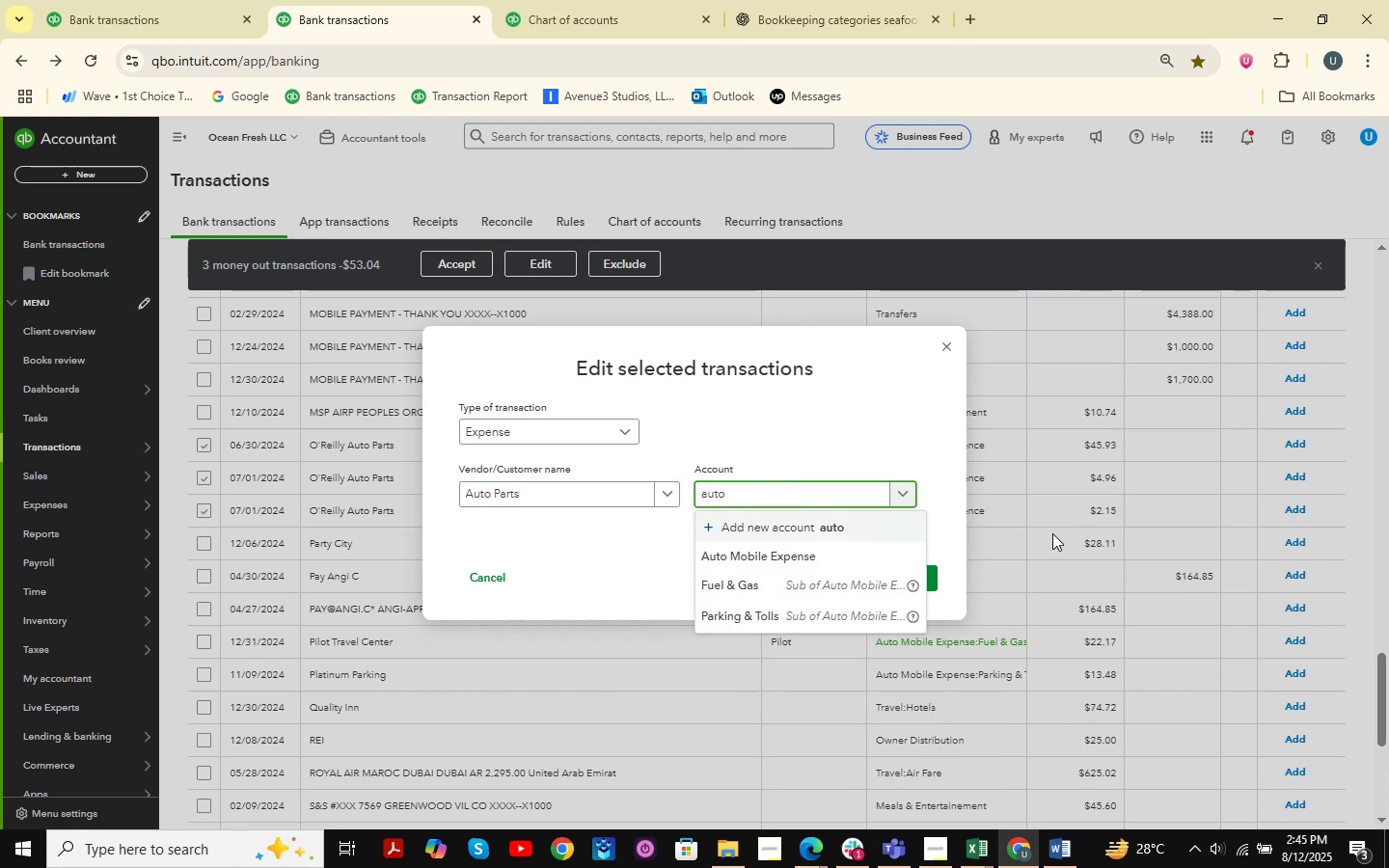 
key(ArrowDown)
 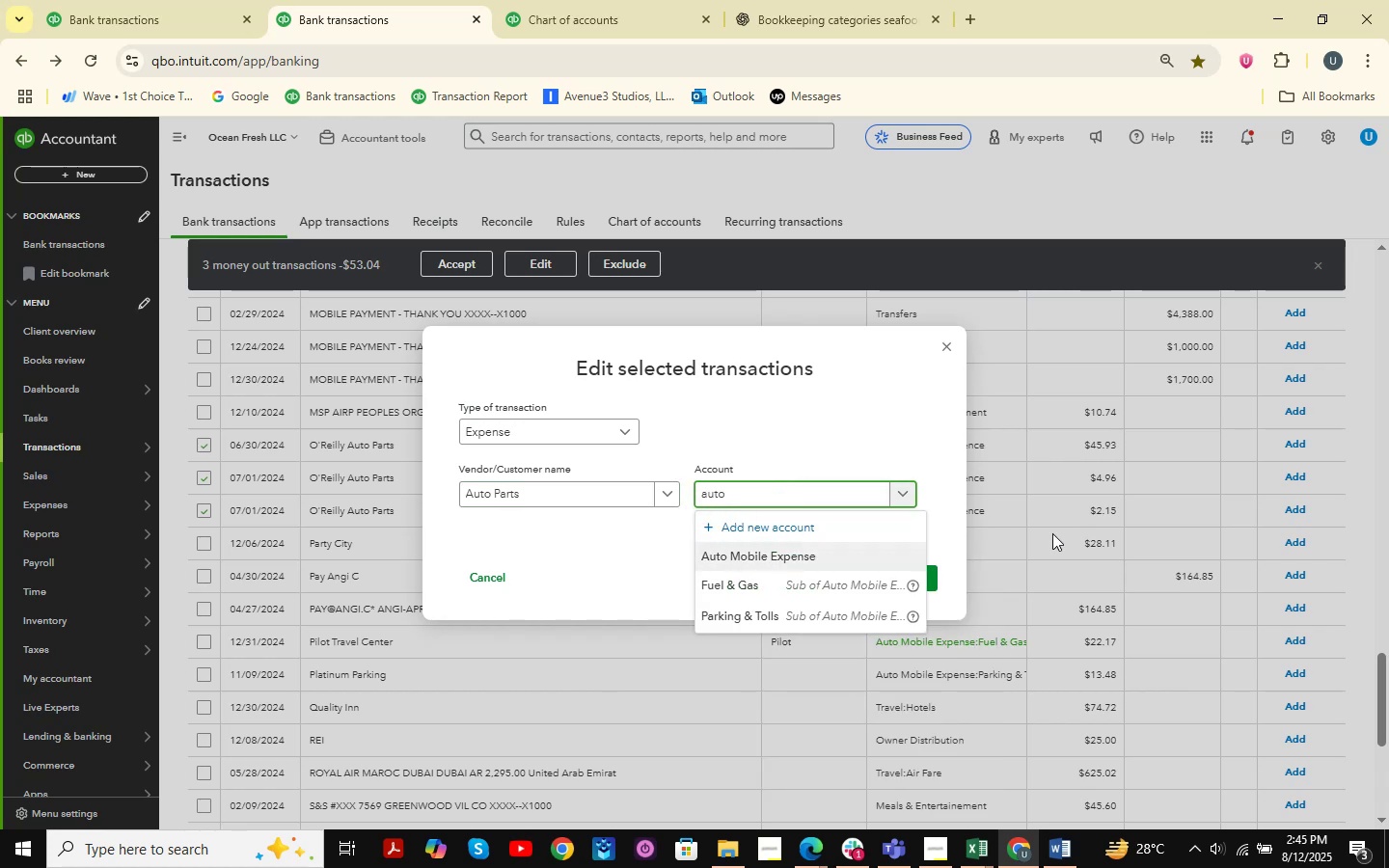 
key(Enter)
 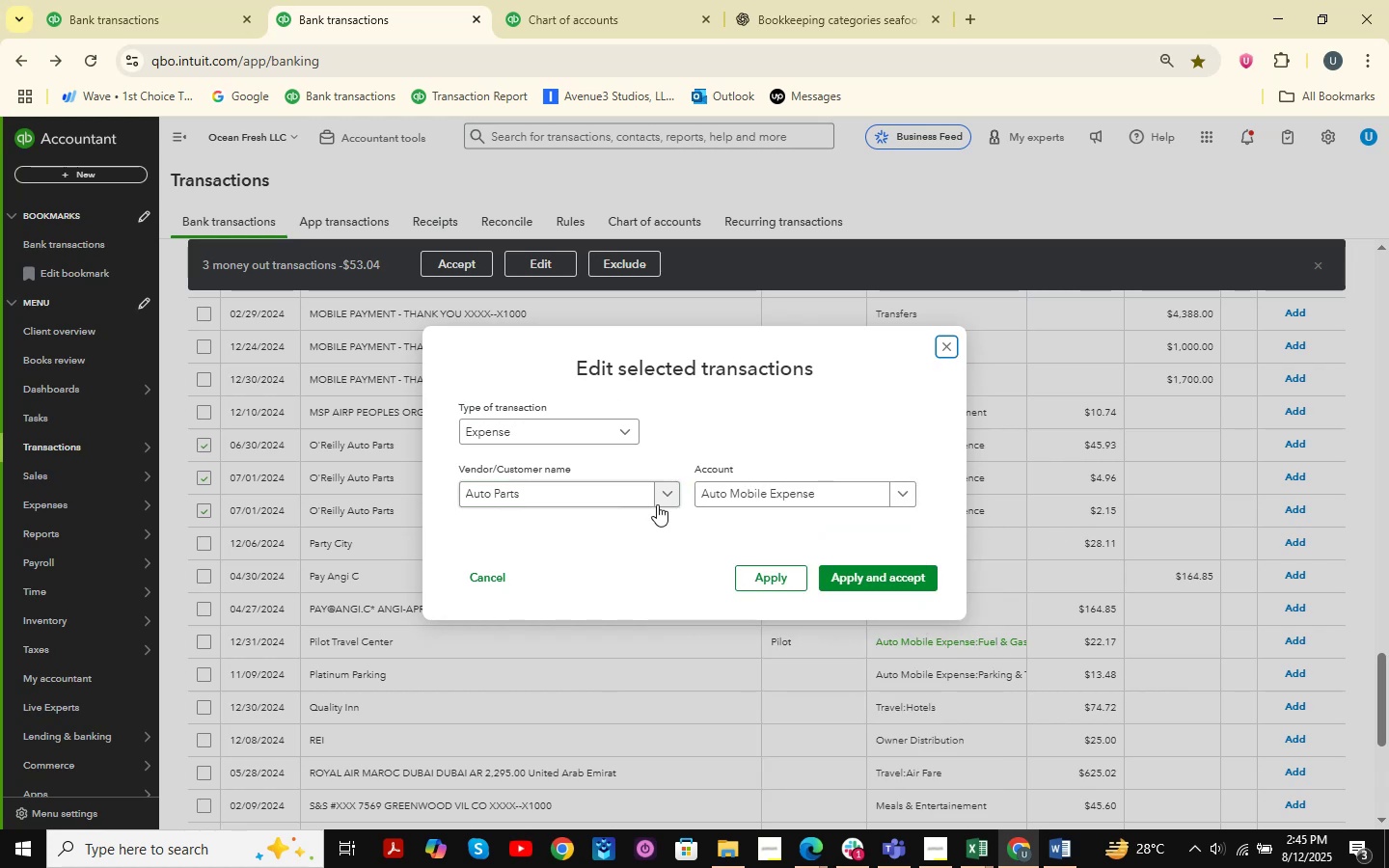 
left_click([873, 566])
 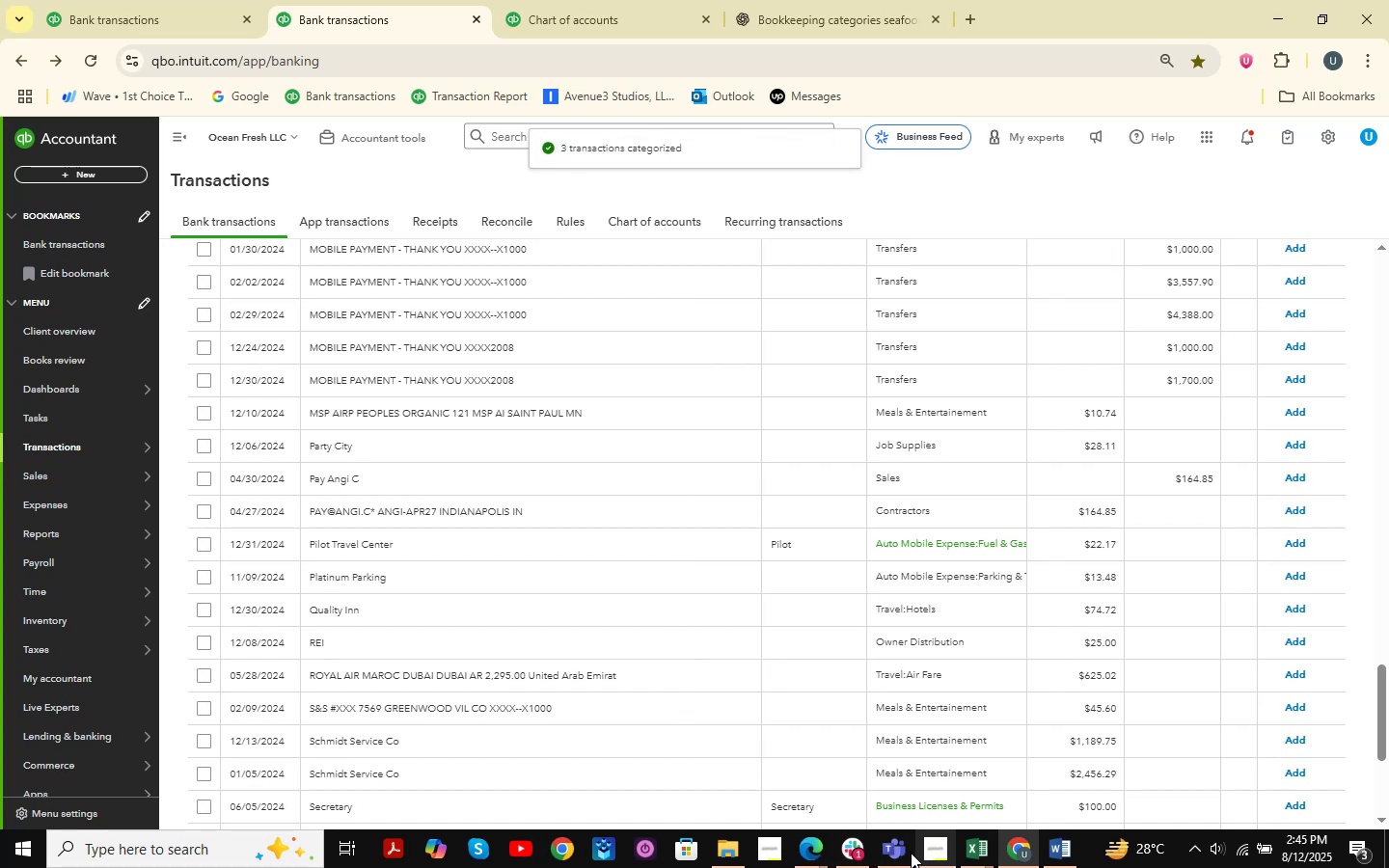 
double_click([714, 755])
 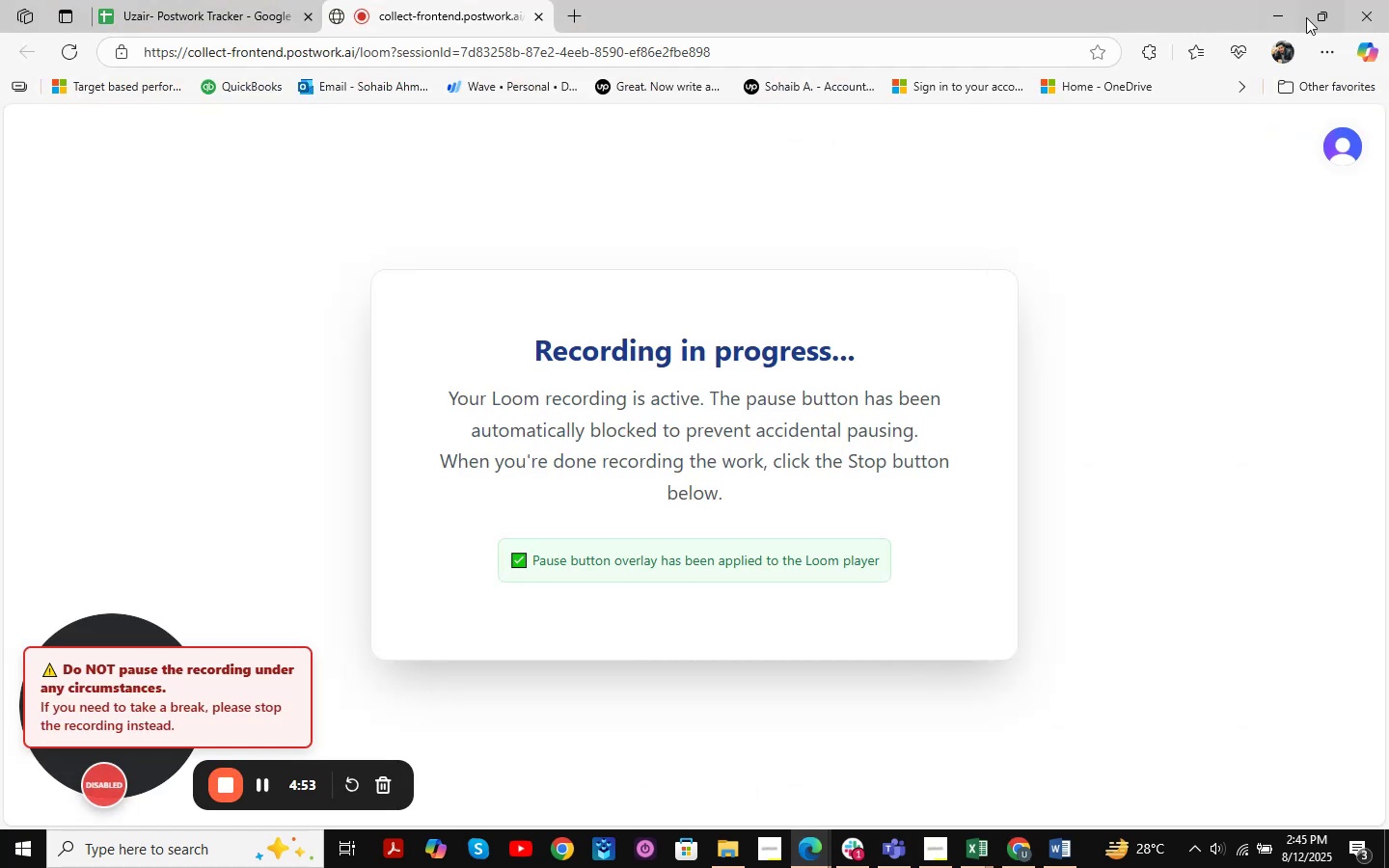 
left_click([1279, 14])
 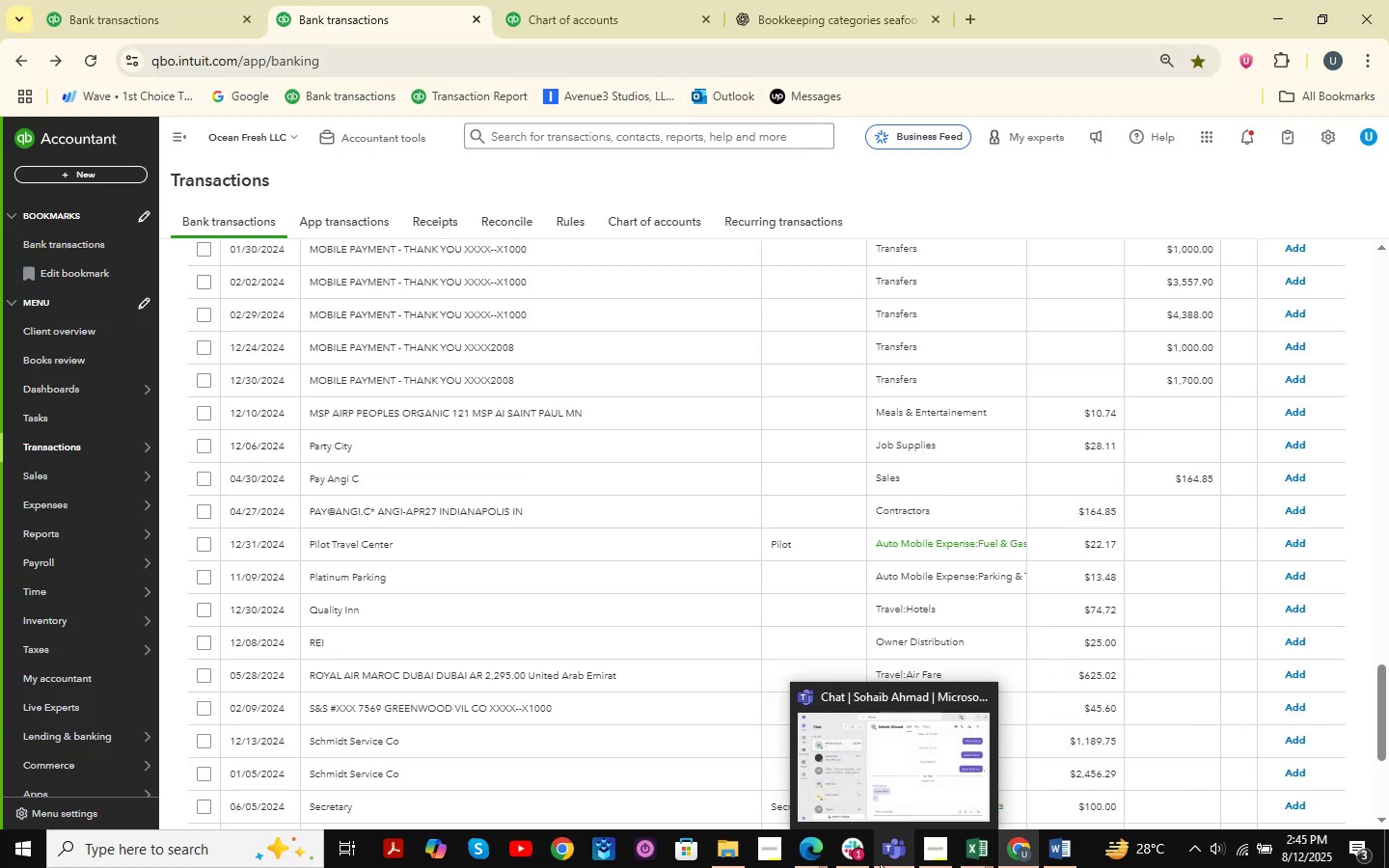 
wait(5.78)
 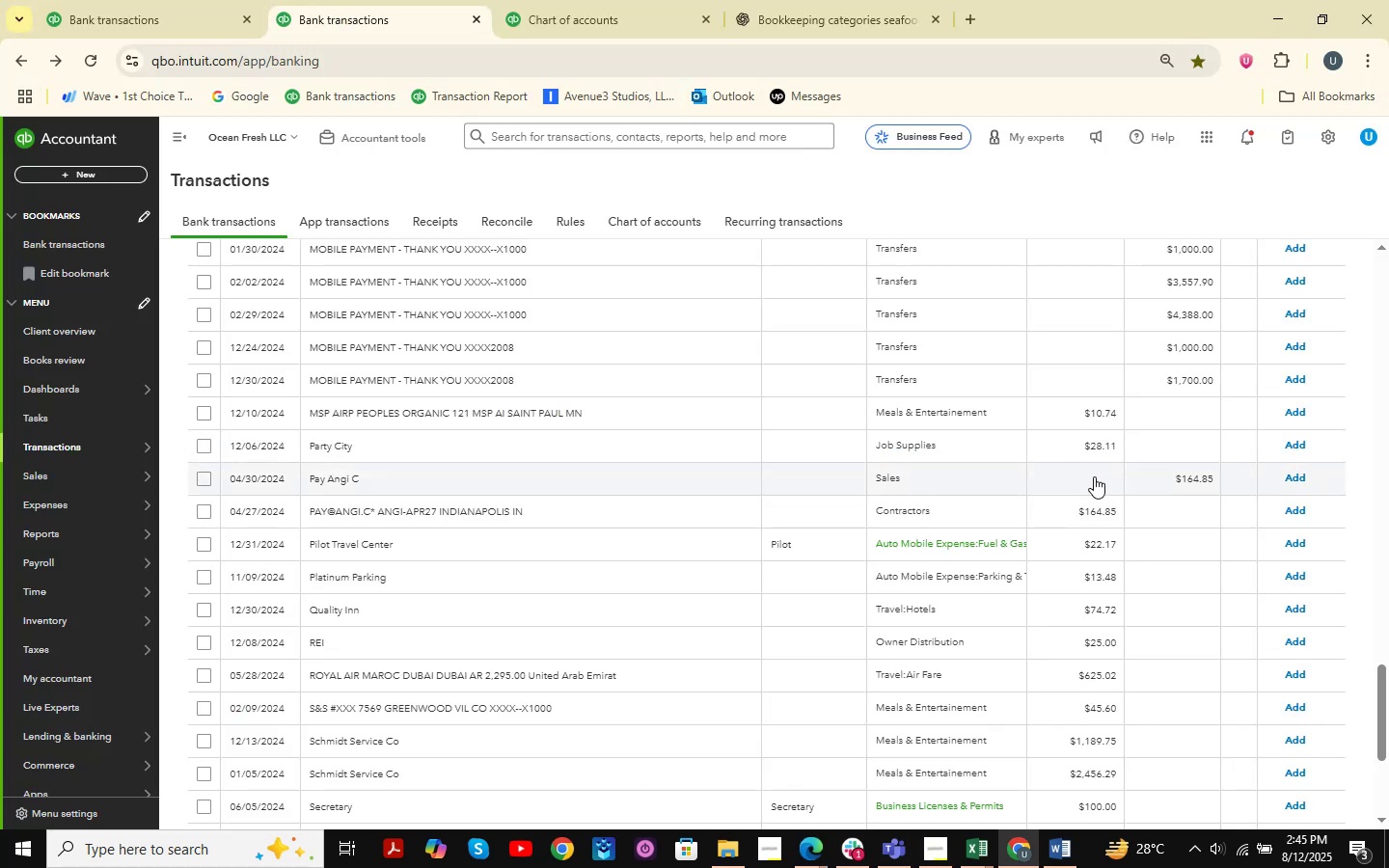 
mouse_move([962, 831])
 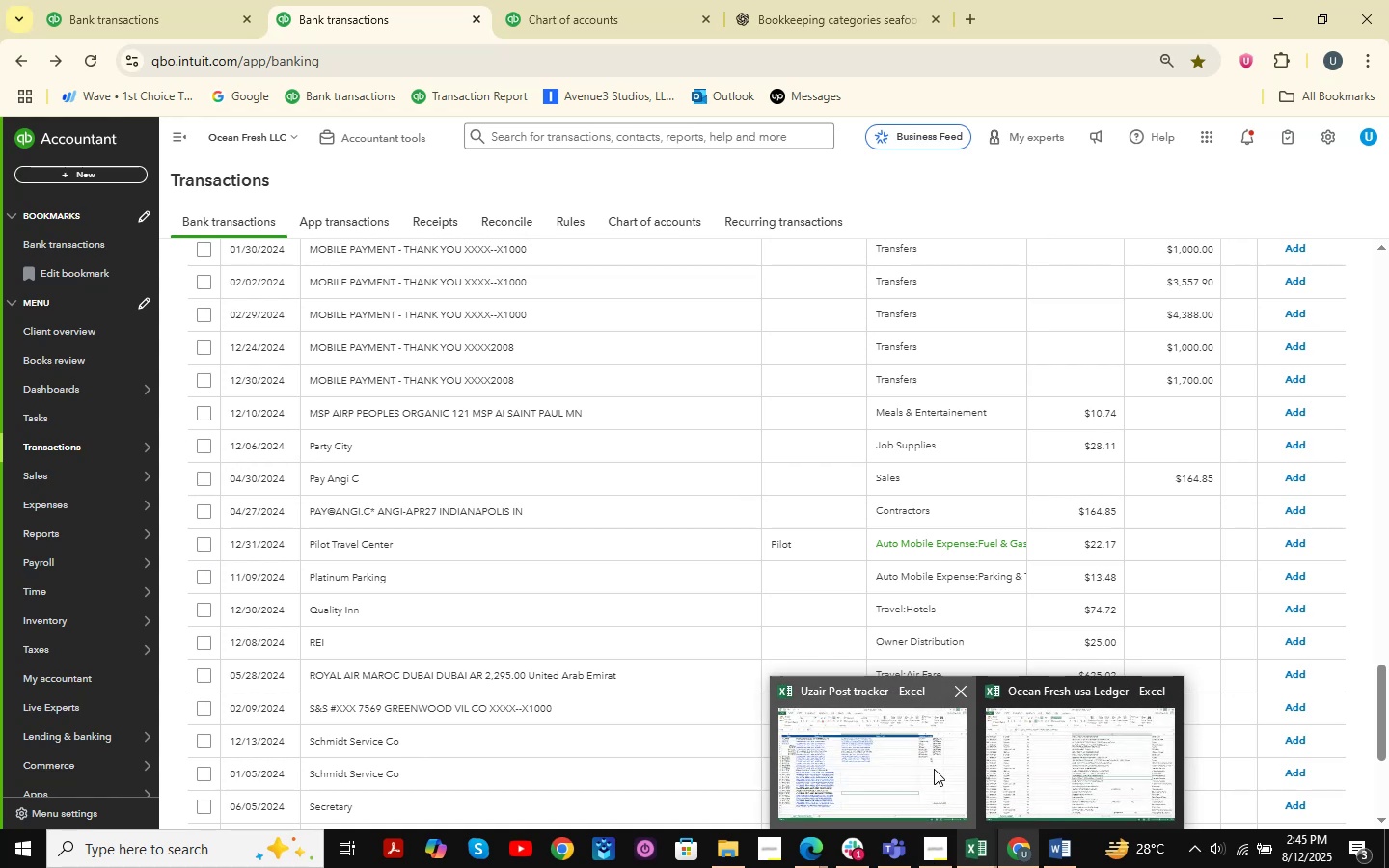 
left_click([934, 769])
 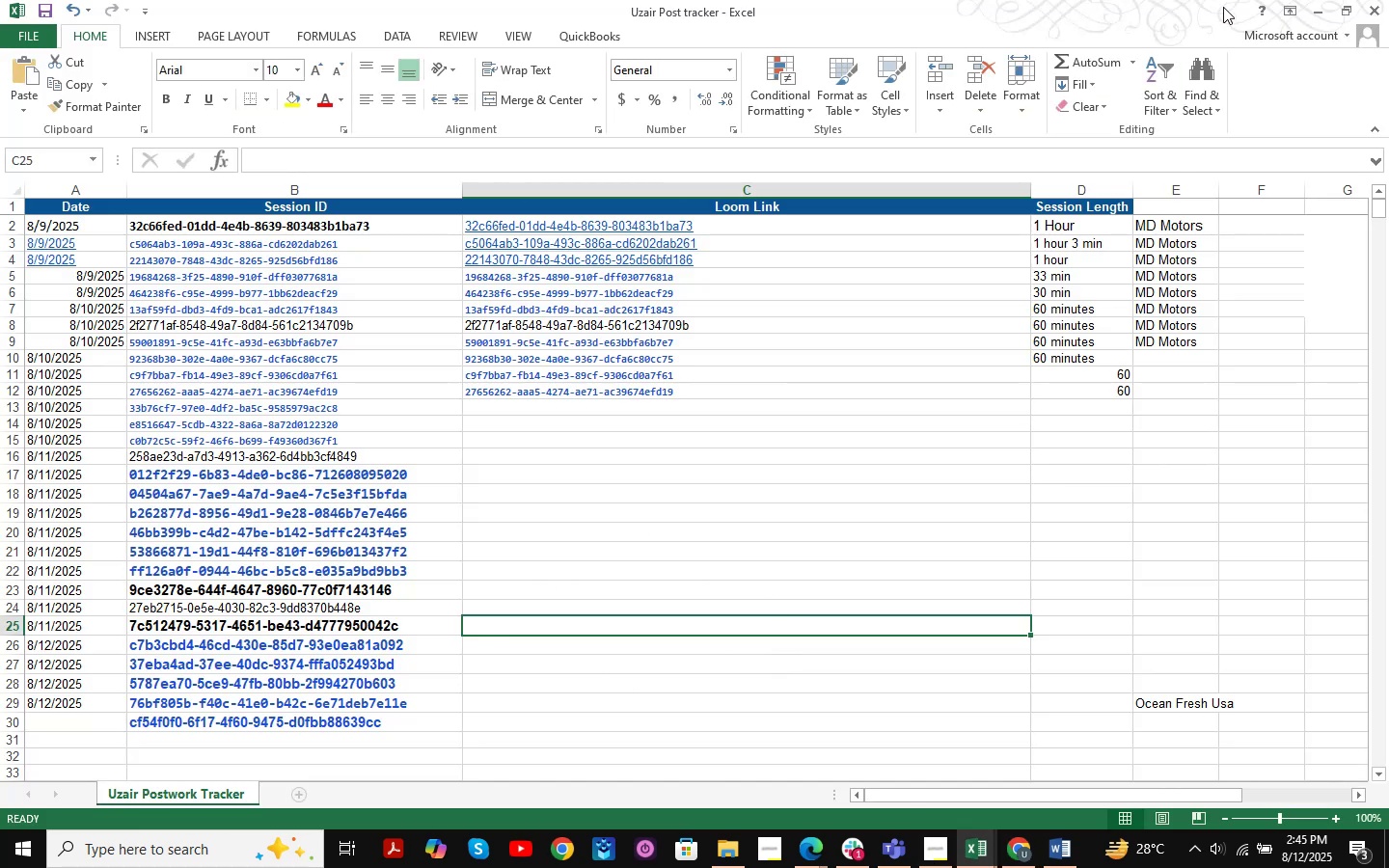 
left_click([1320, 10])
 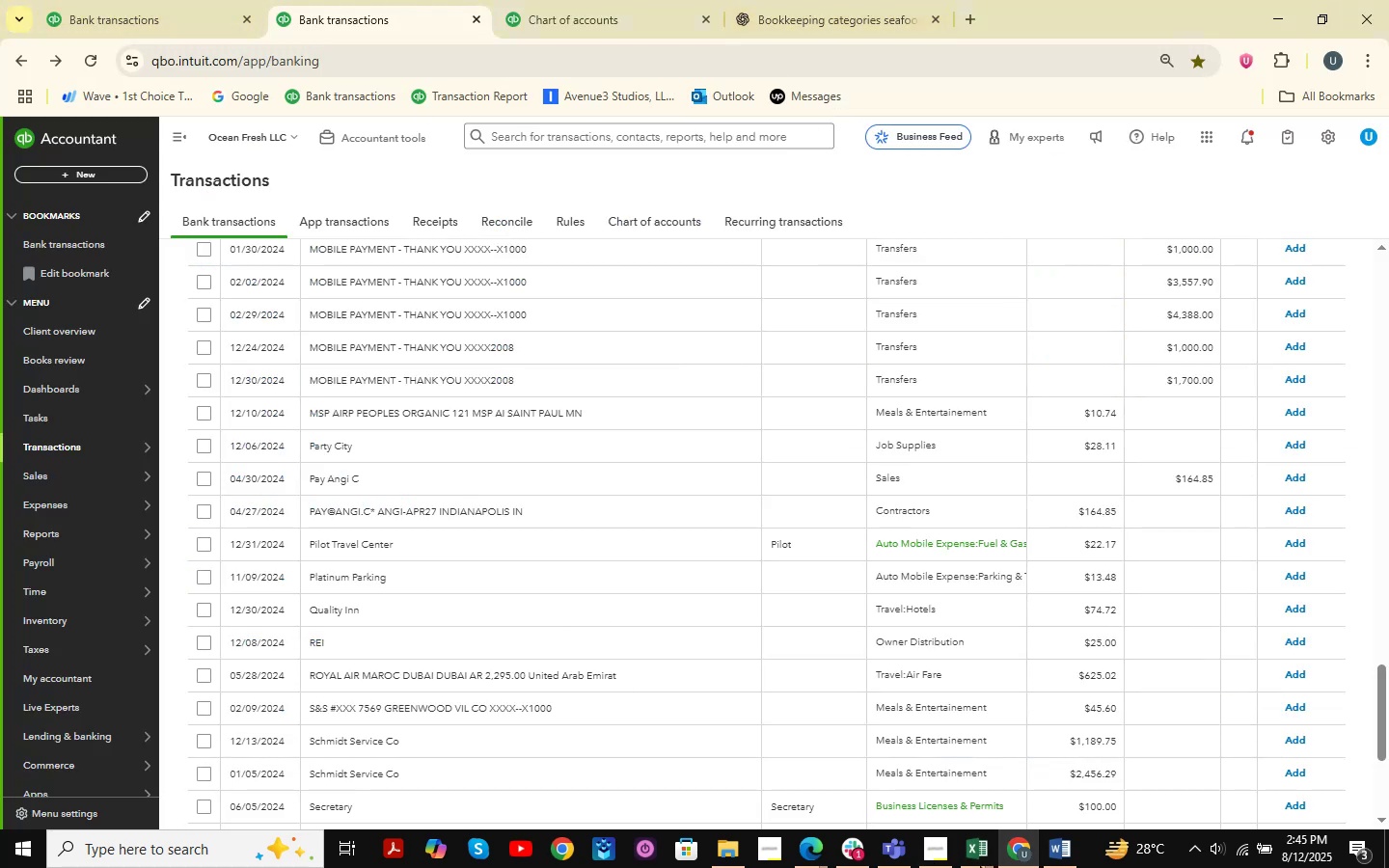 
left_click([803, 850])
 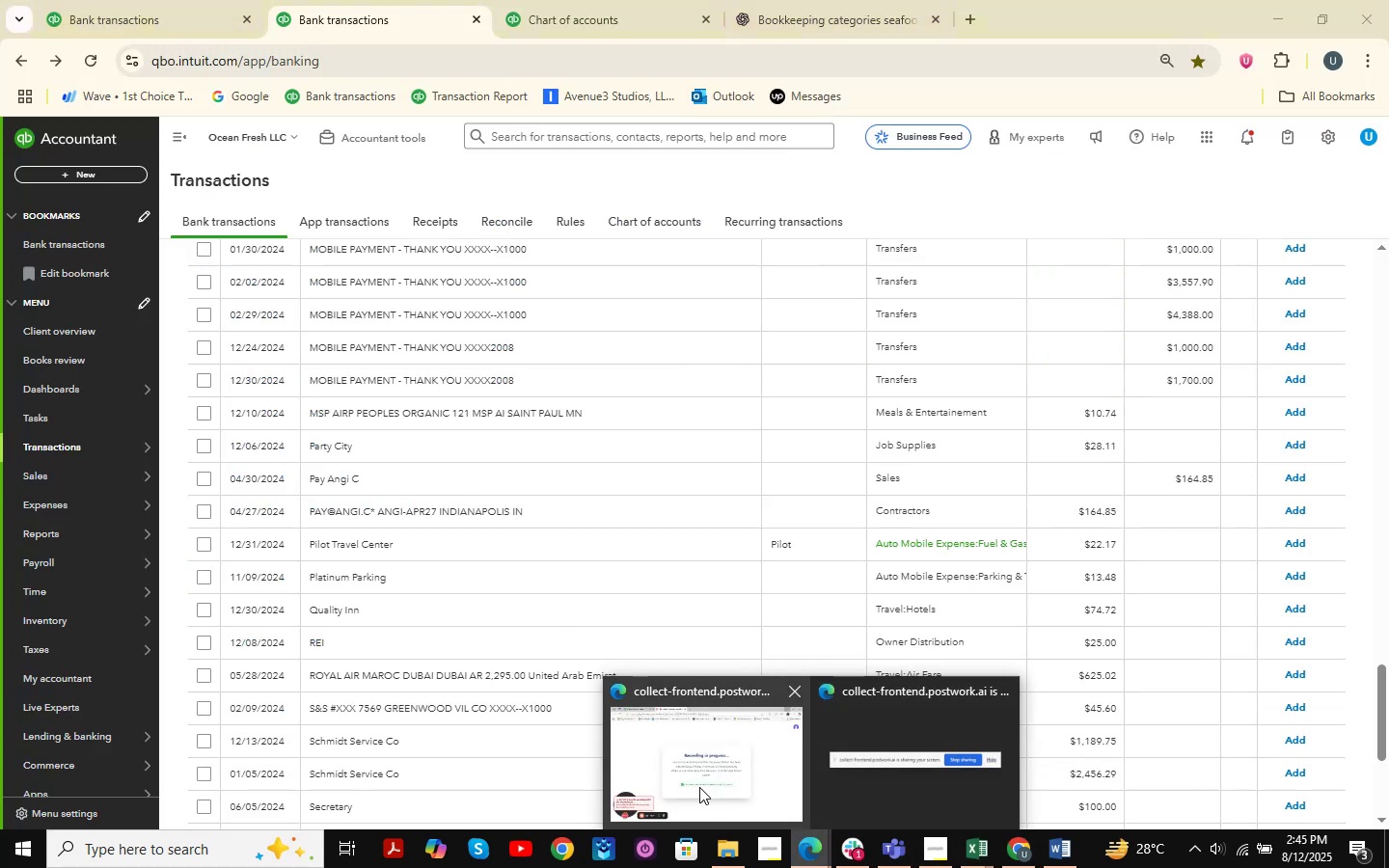 
left_click([699, 787])
 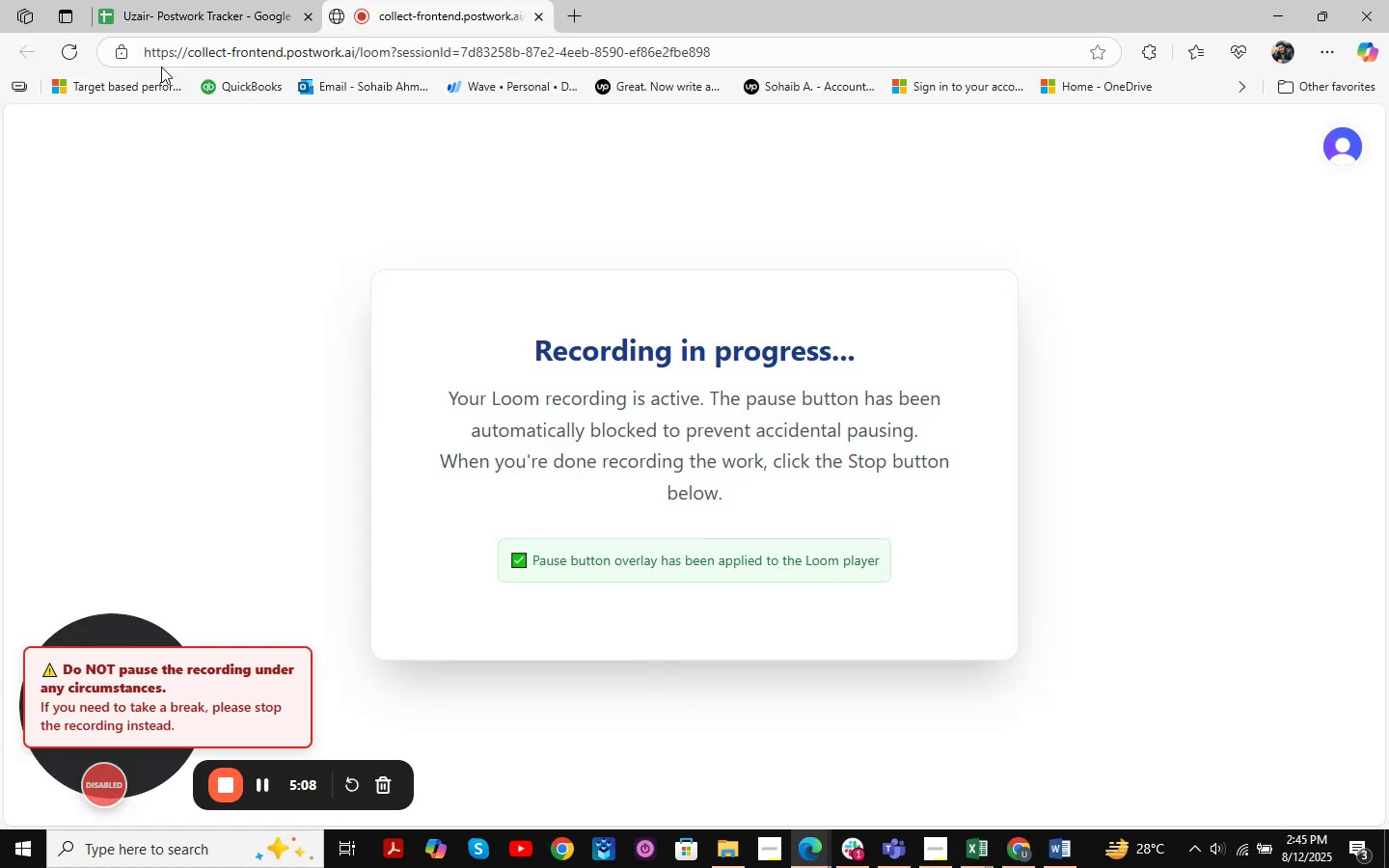 
left_click([187, 0])
 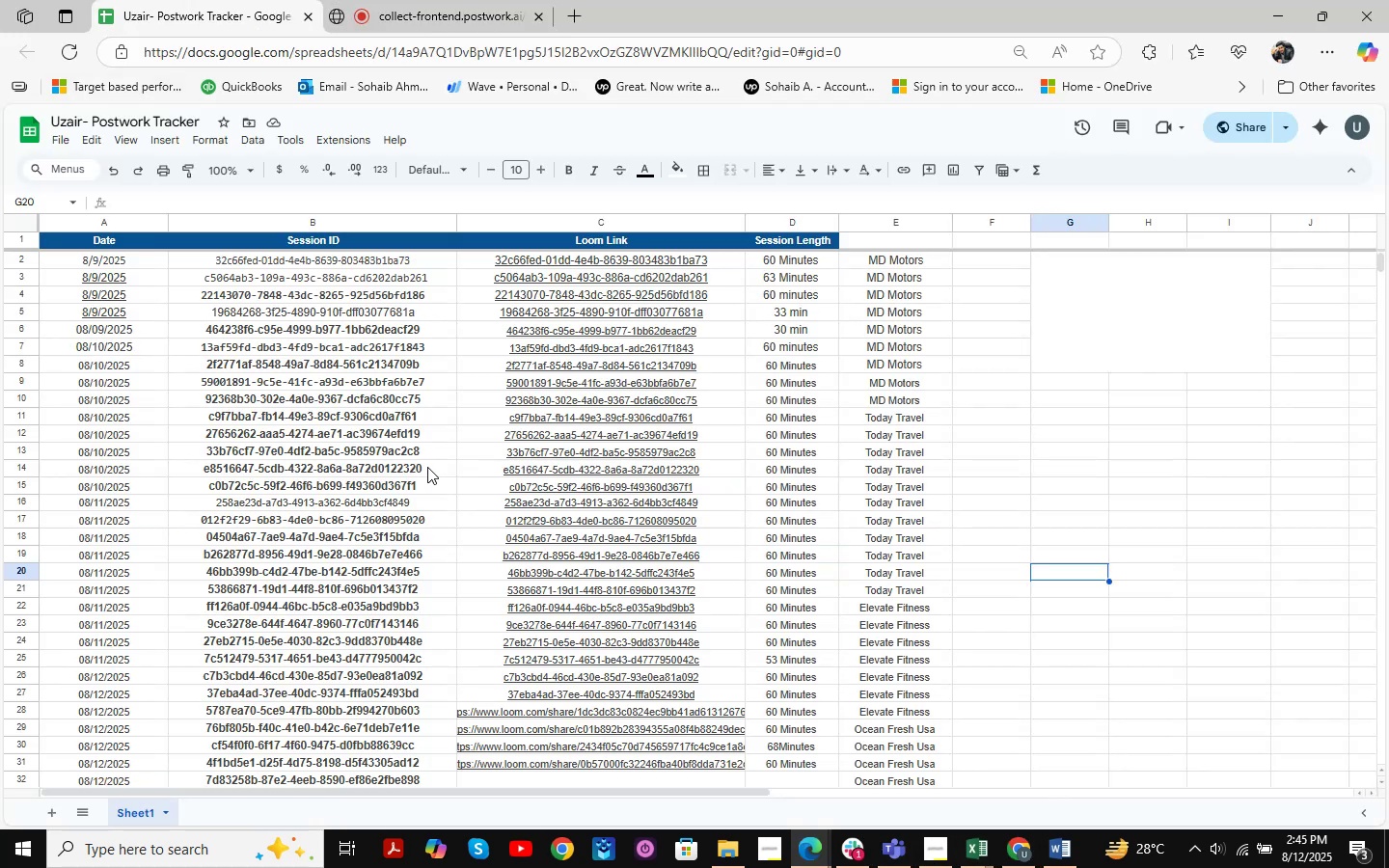 
scroll: coordinate [432, 467], scroll_direction: up, amount: 3.0
 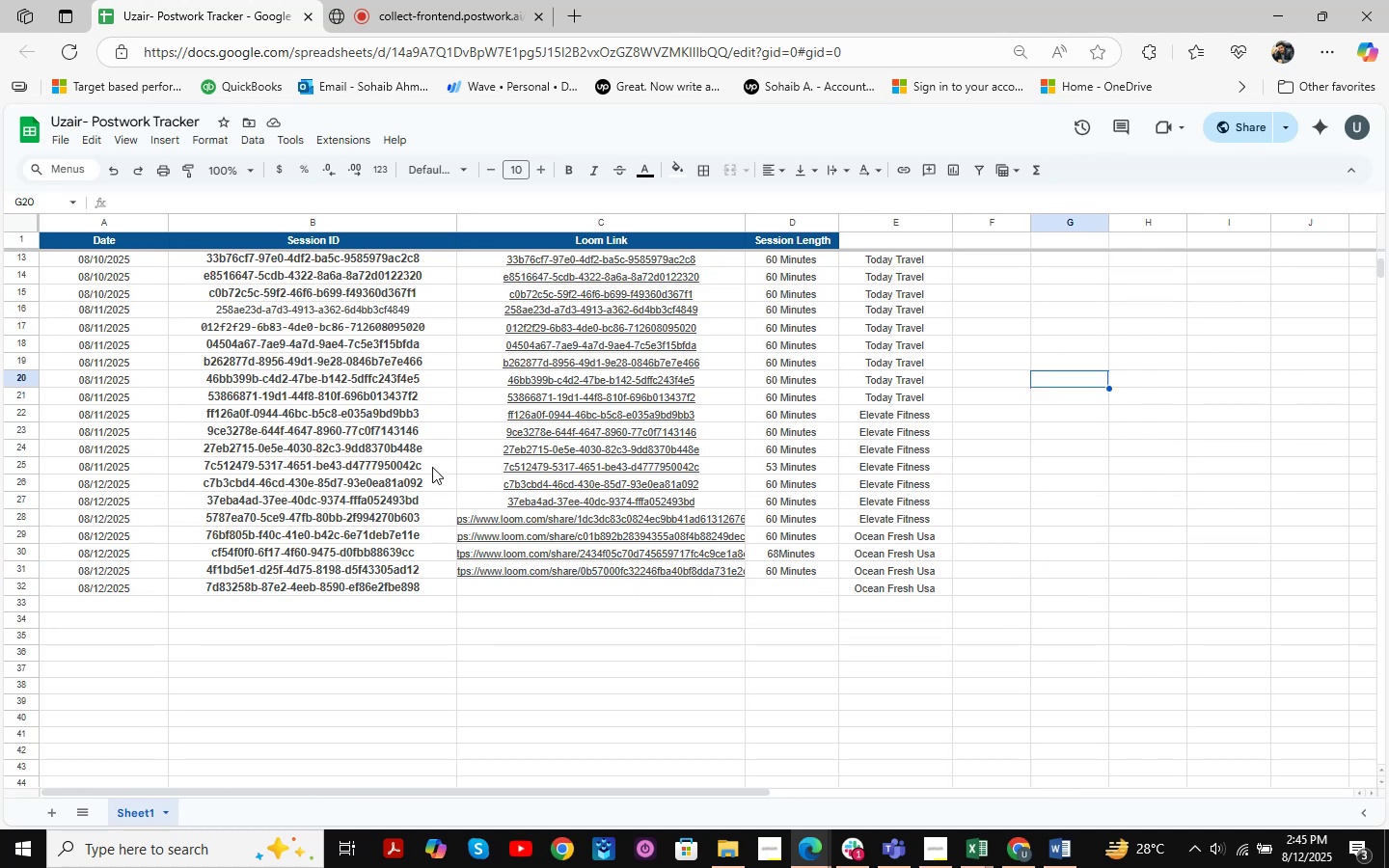 
wait(13.36)
 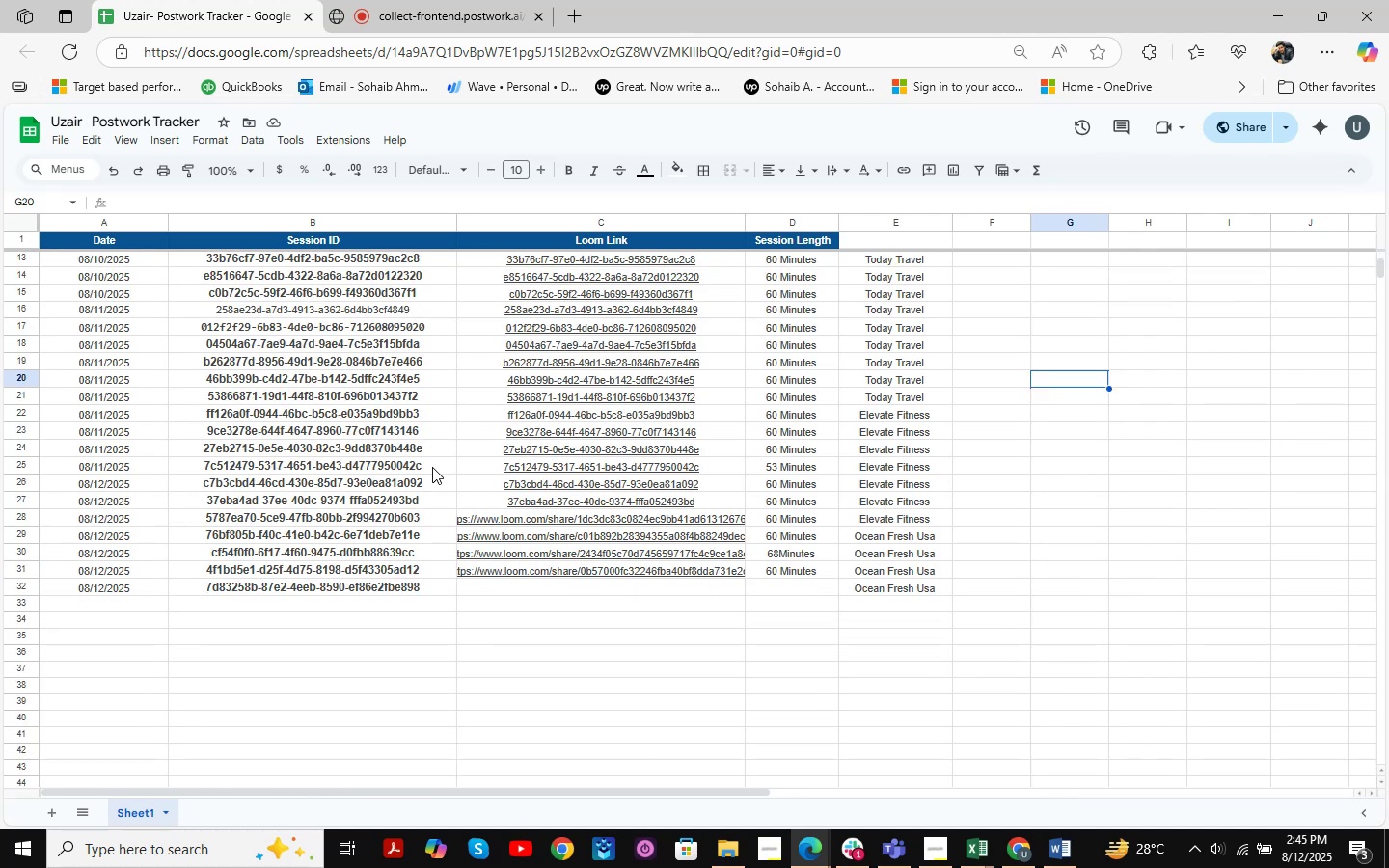 
left_click([1271, 3])
 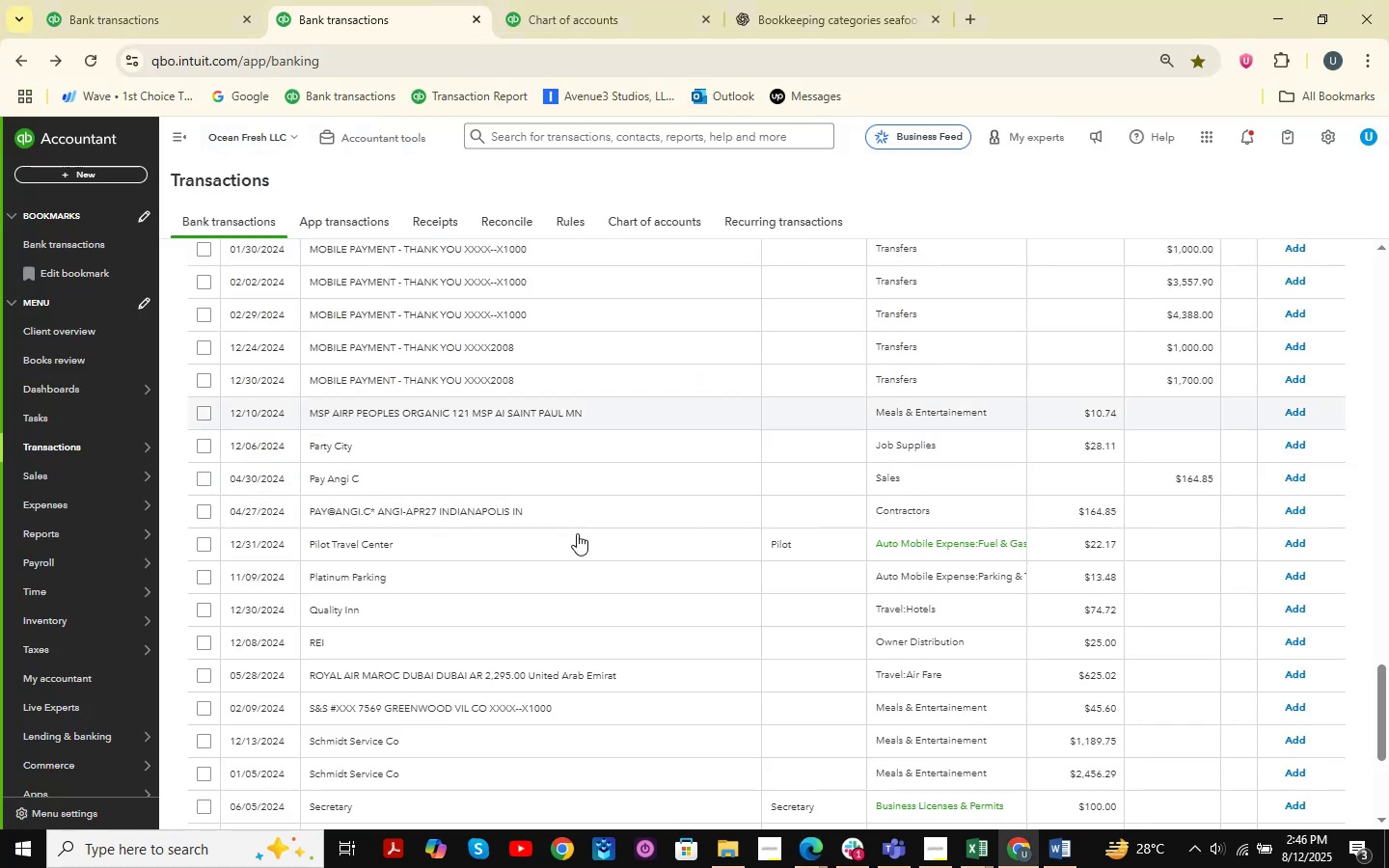 
scroll: coordinate [510, 547], scroll_direction: up, amount: 2.0
 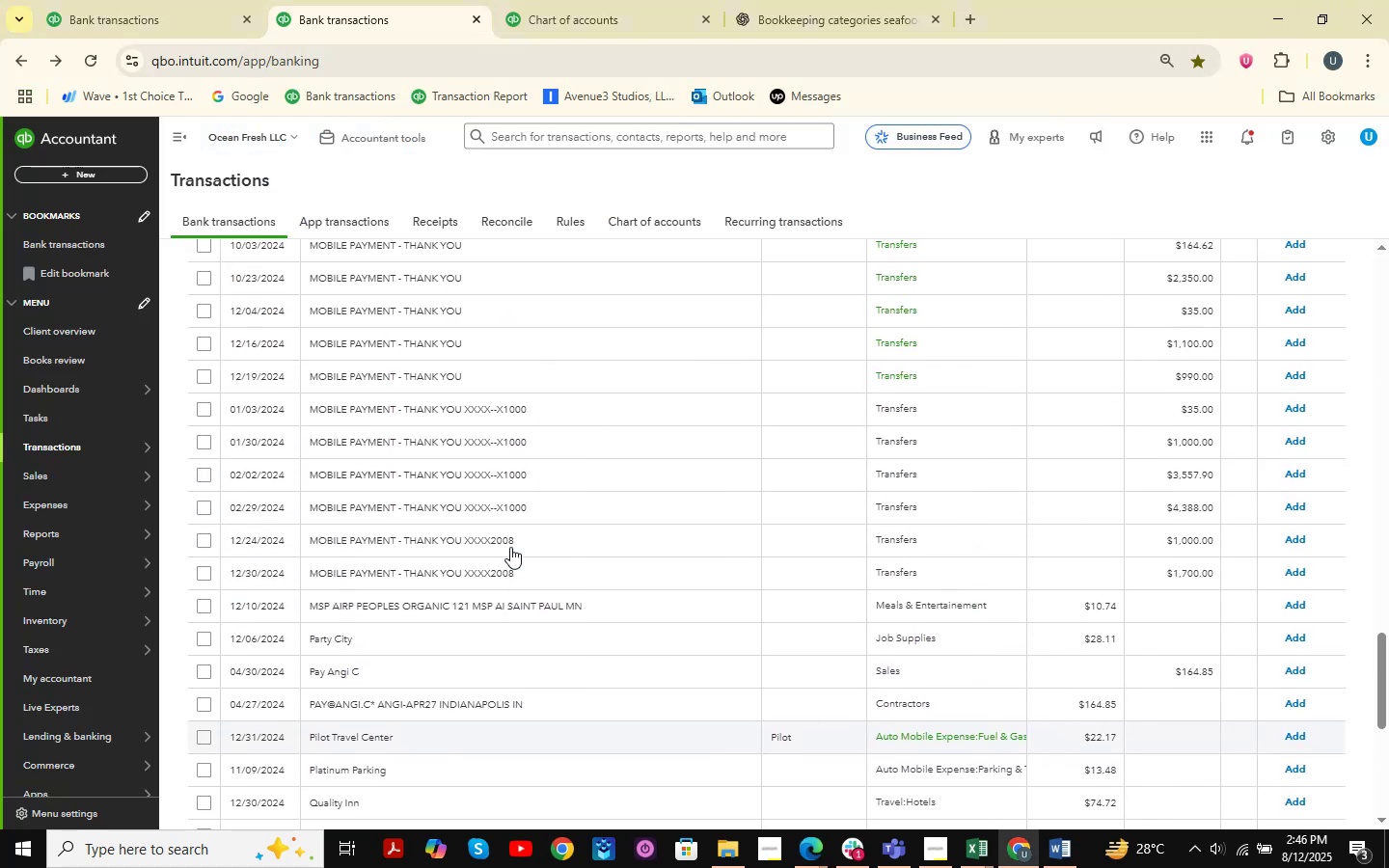 
scroll: coordinate [510, 547], scroll_direction: down, amount: 2.0
 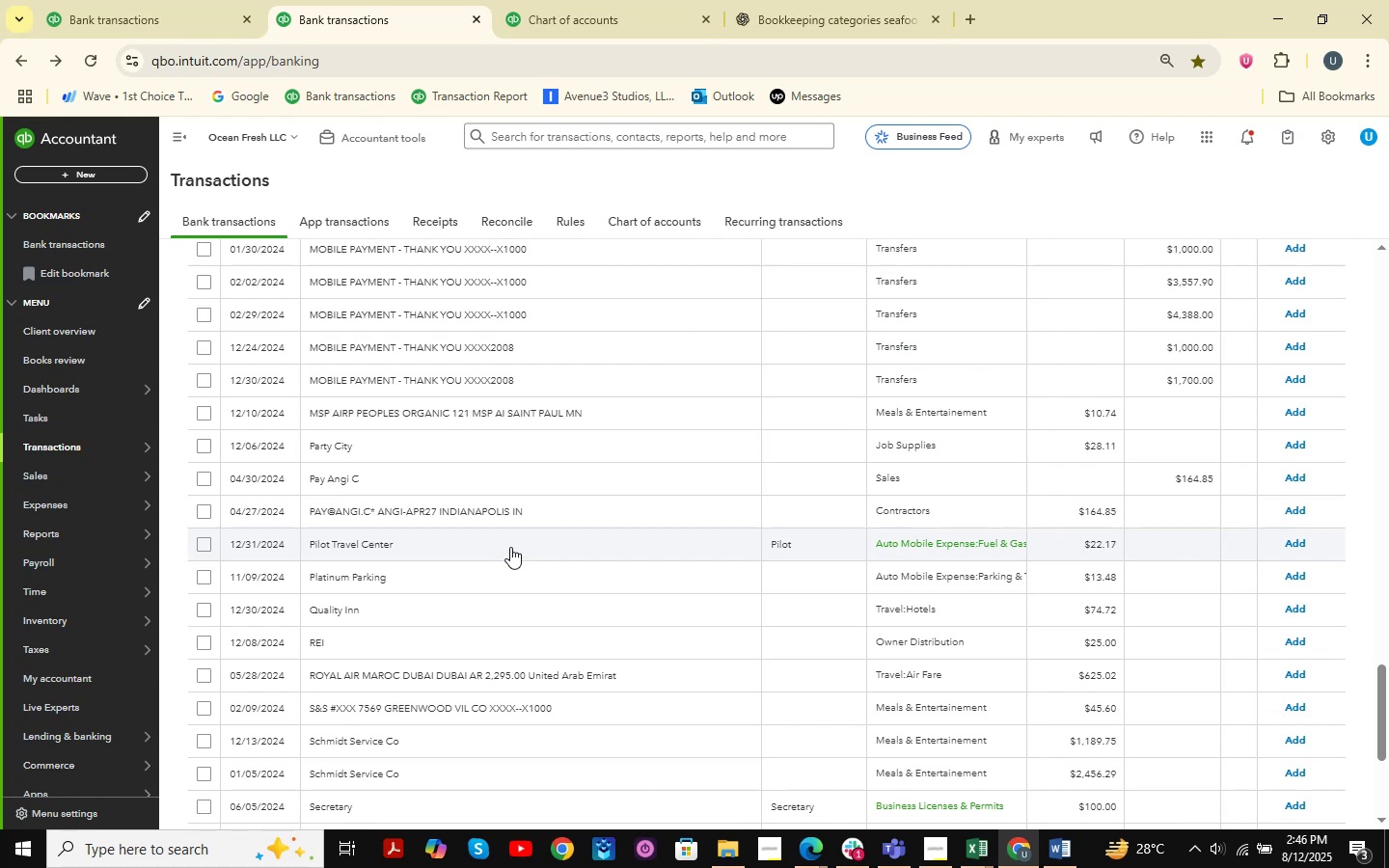 
wait(19.05)
 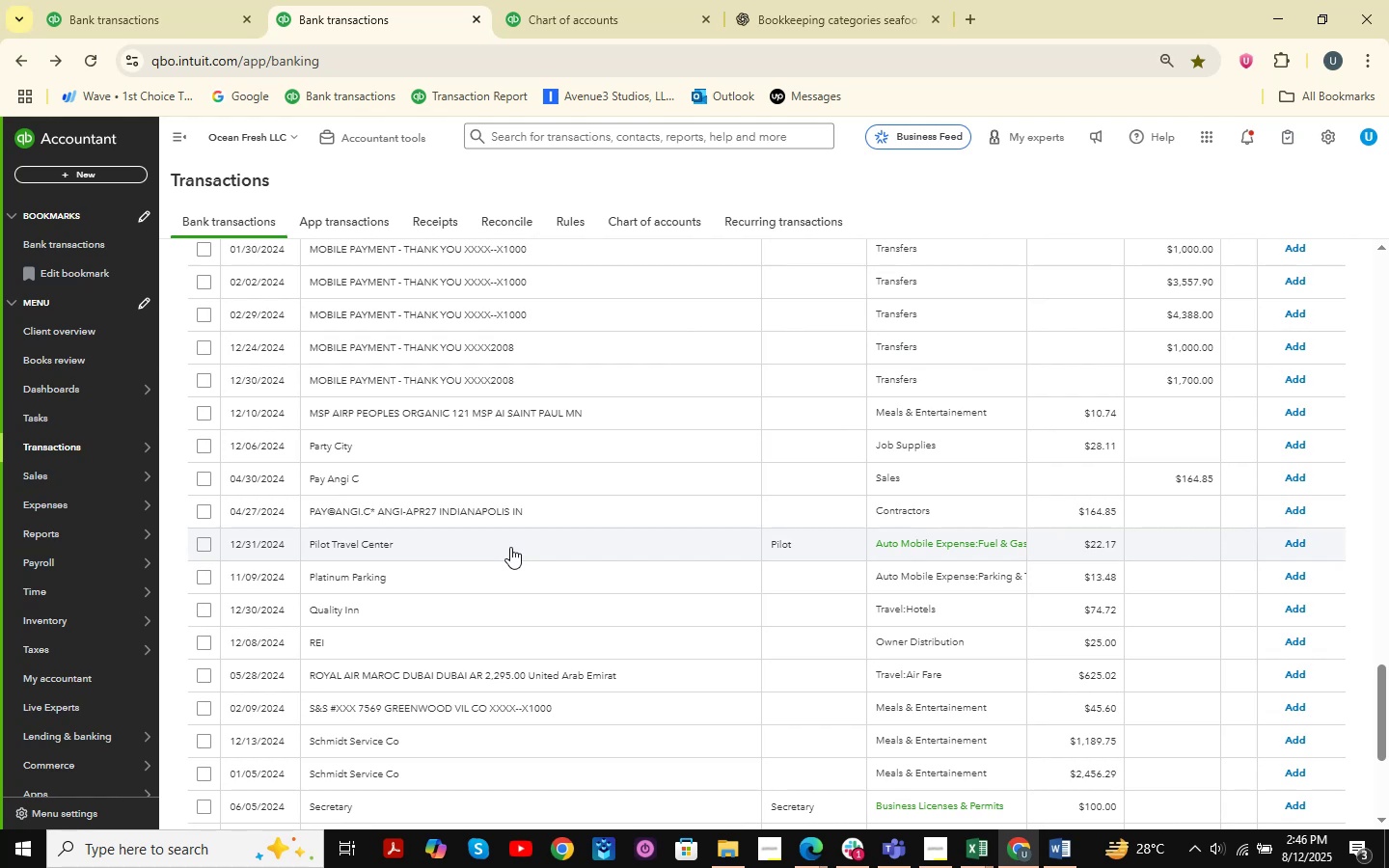 
scroll: coordinate [470, 481], scroll_direction: down, amount: 2.0
 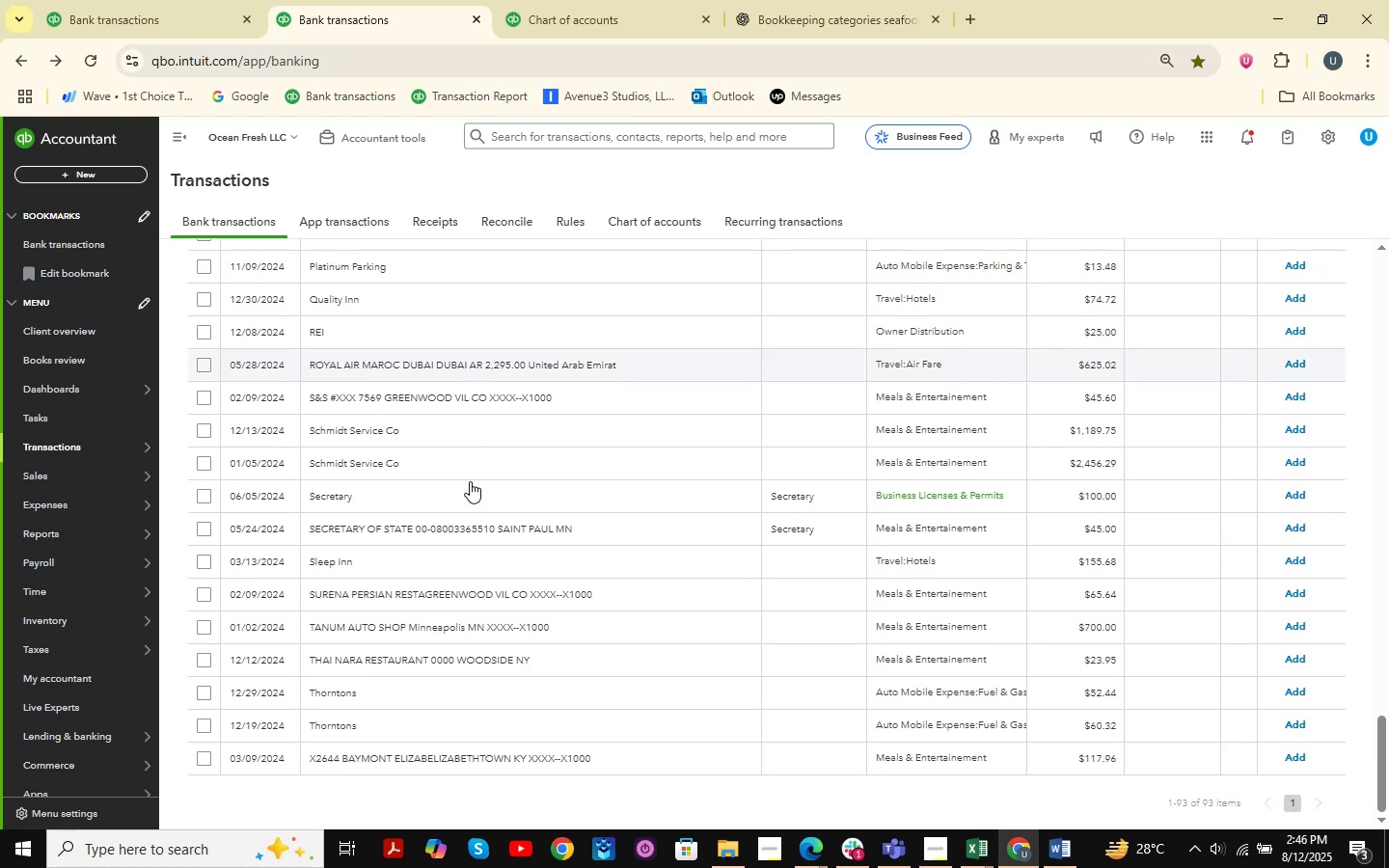 
scroll: coordinate [470, 481], scroll_direction: up, amount: 6.0
 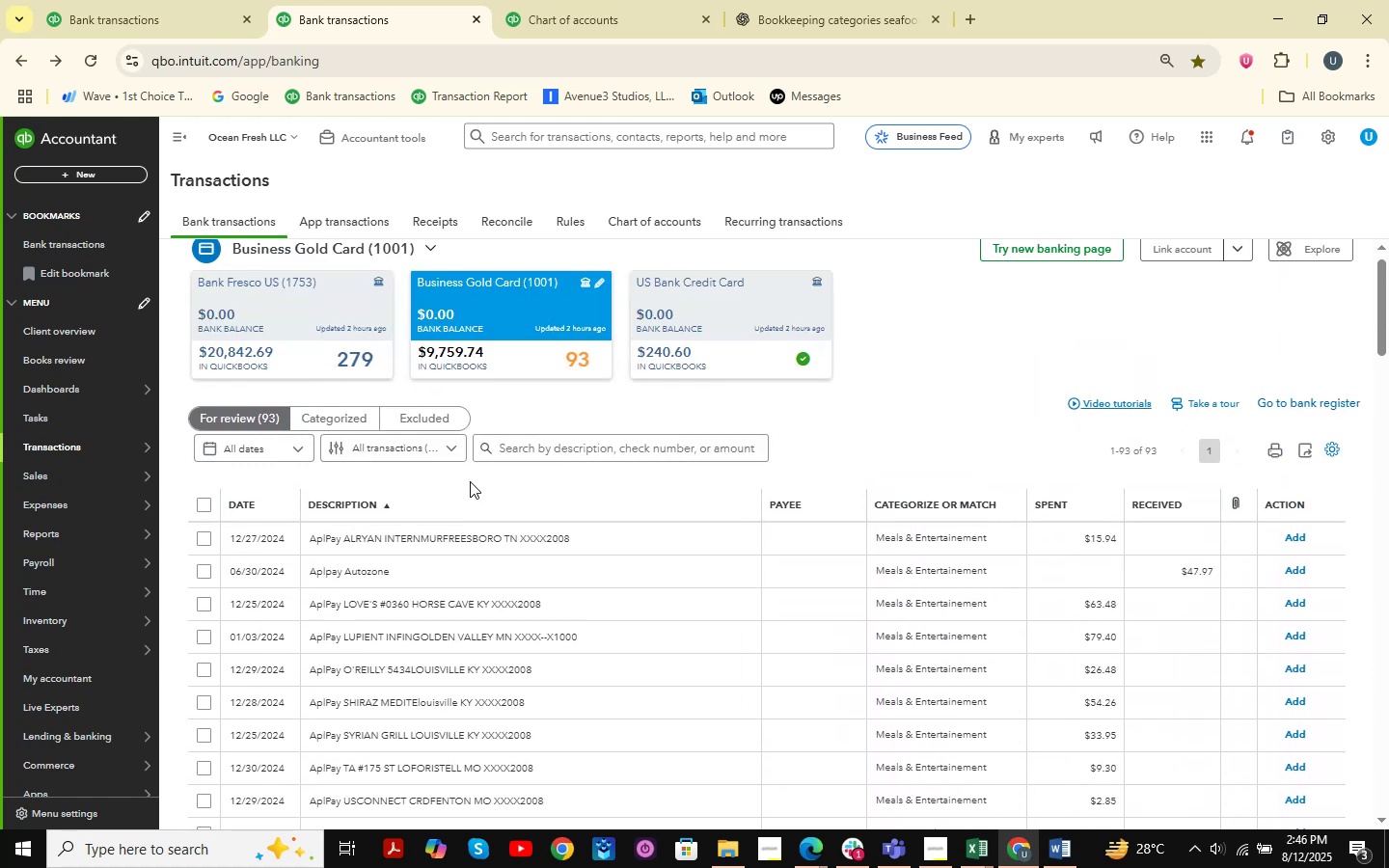 
scroll: coordinate [470, 481], scroll_direction: down, amount: 5.0
 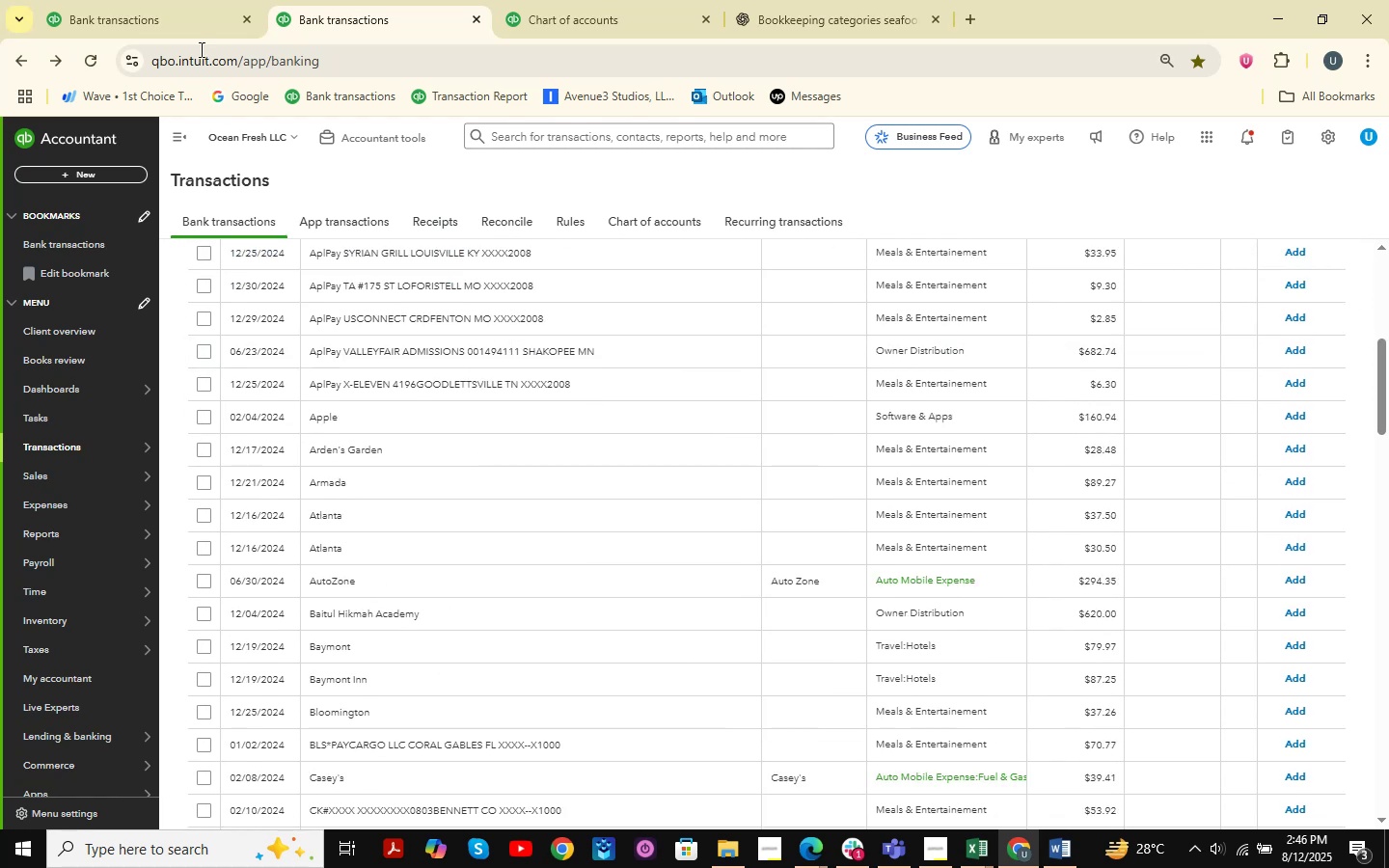 
left_click([140, 0])
 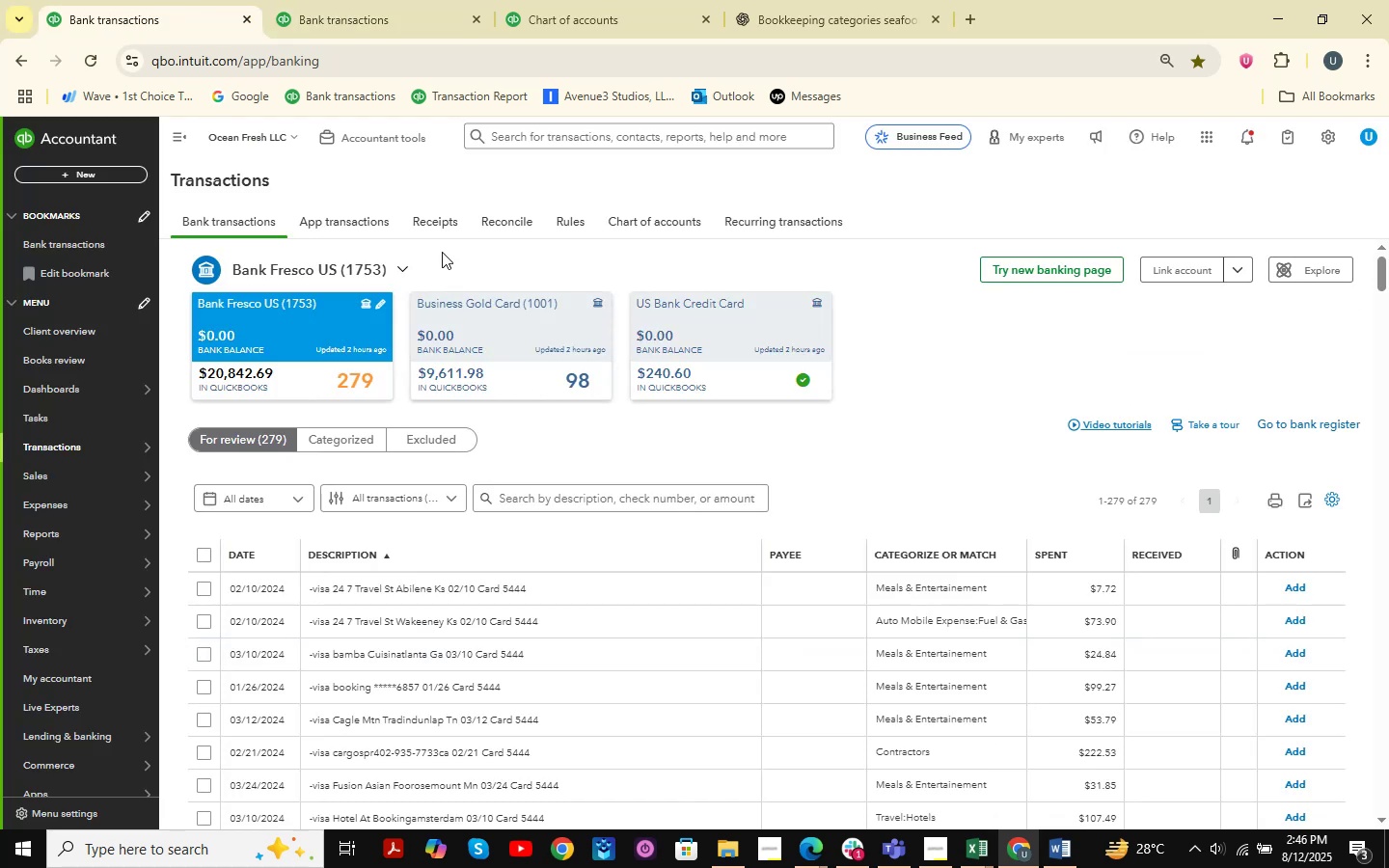 
wait(6.09)
 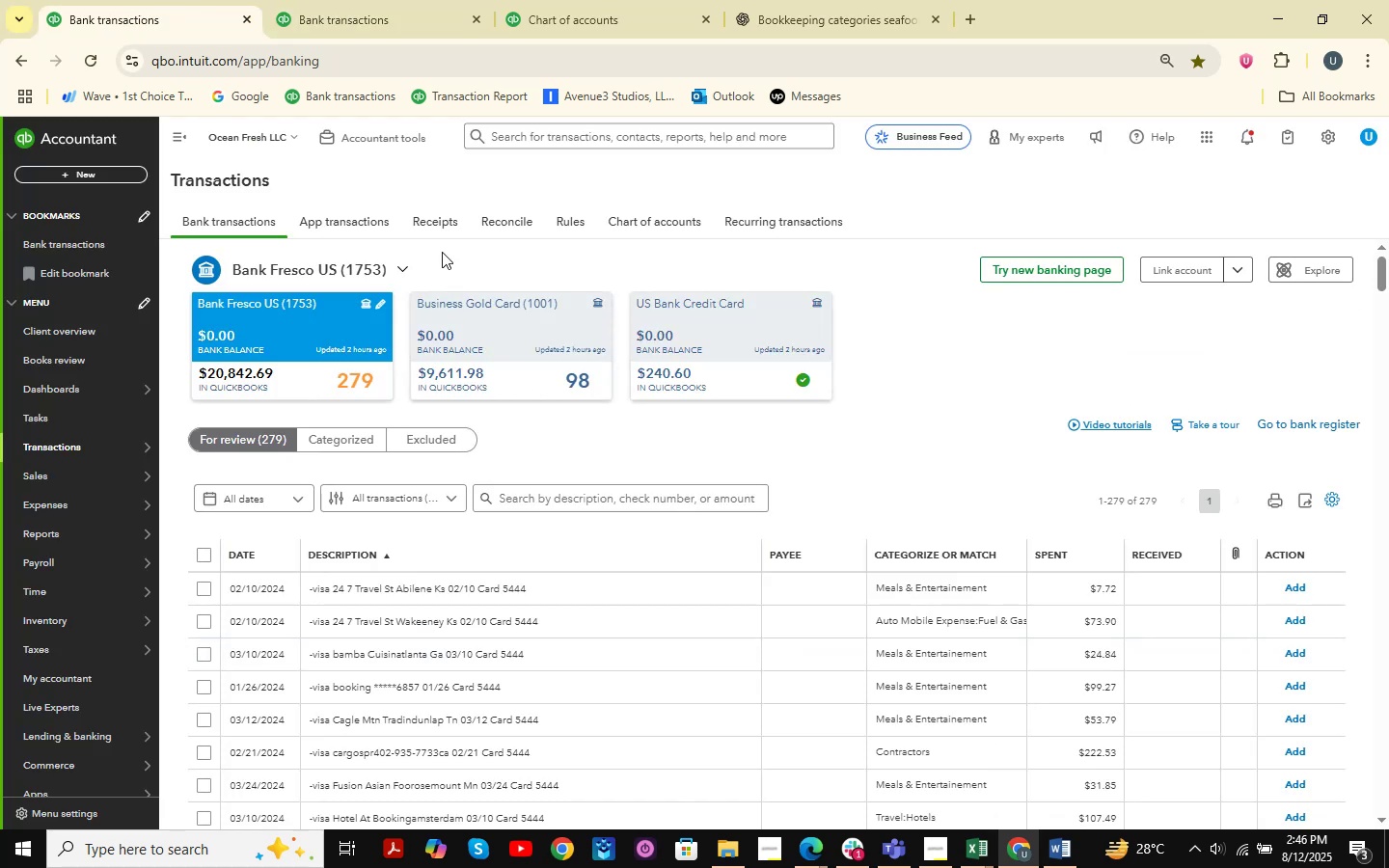 
scroll: coordinate [541, 590], scroll_direction: down, amount: 13.0
 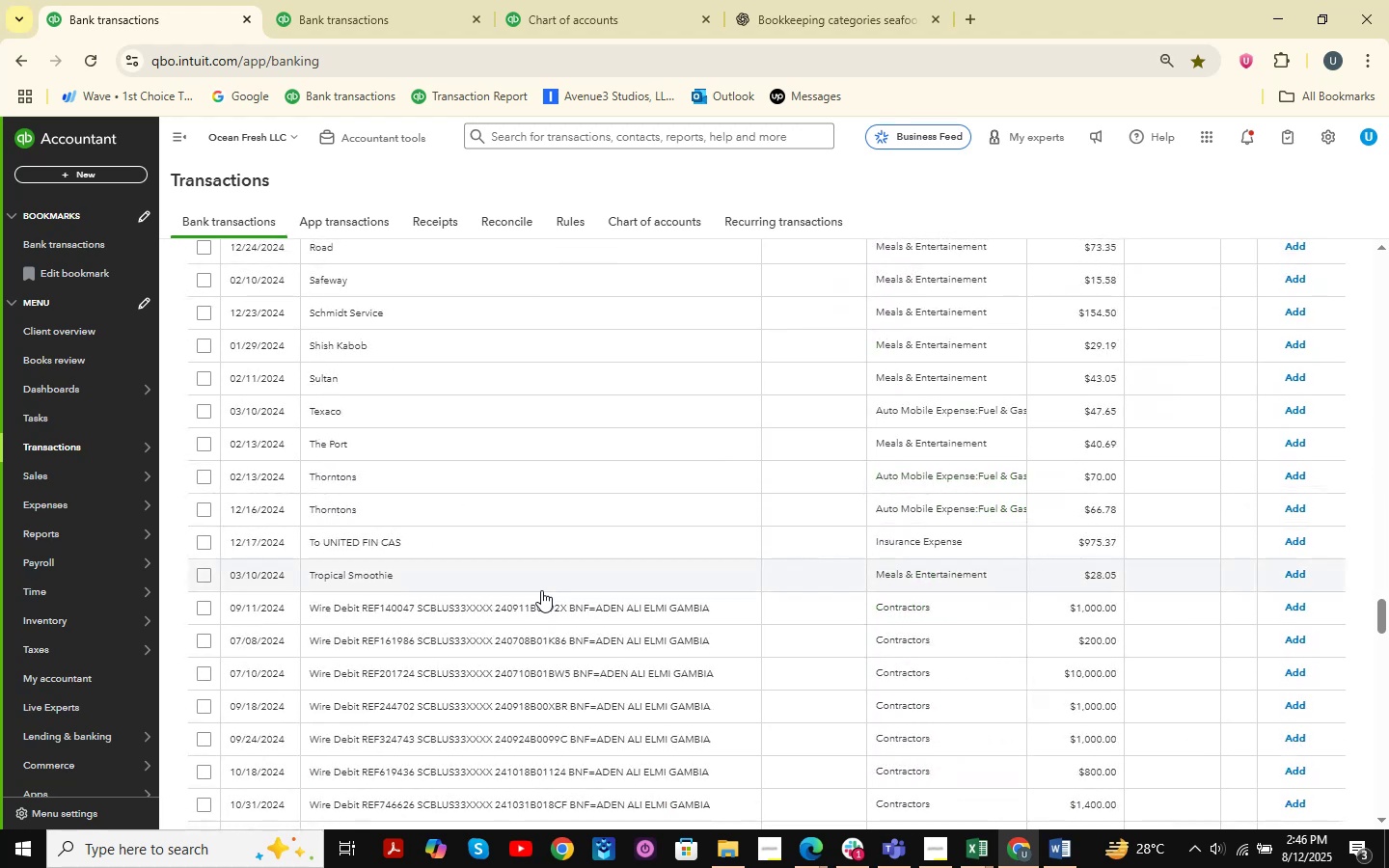 
scroll: coordinate [541, 590], scroll_direction: up, amount: 4.0
 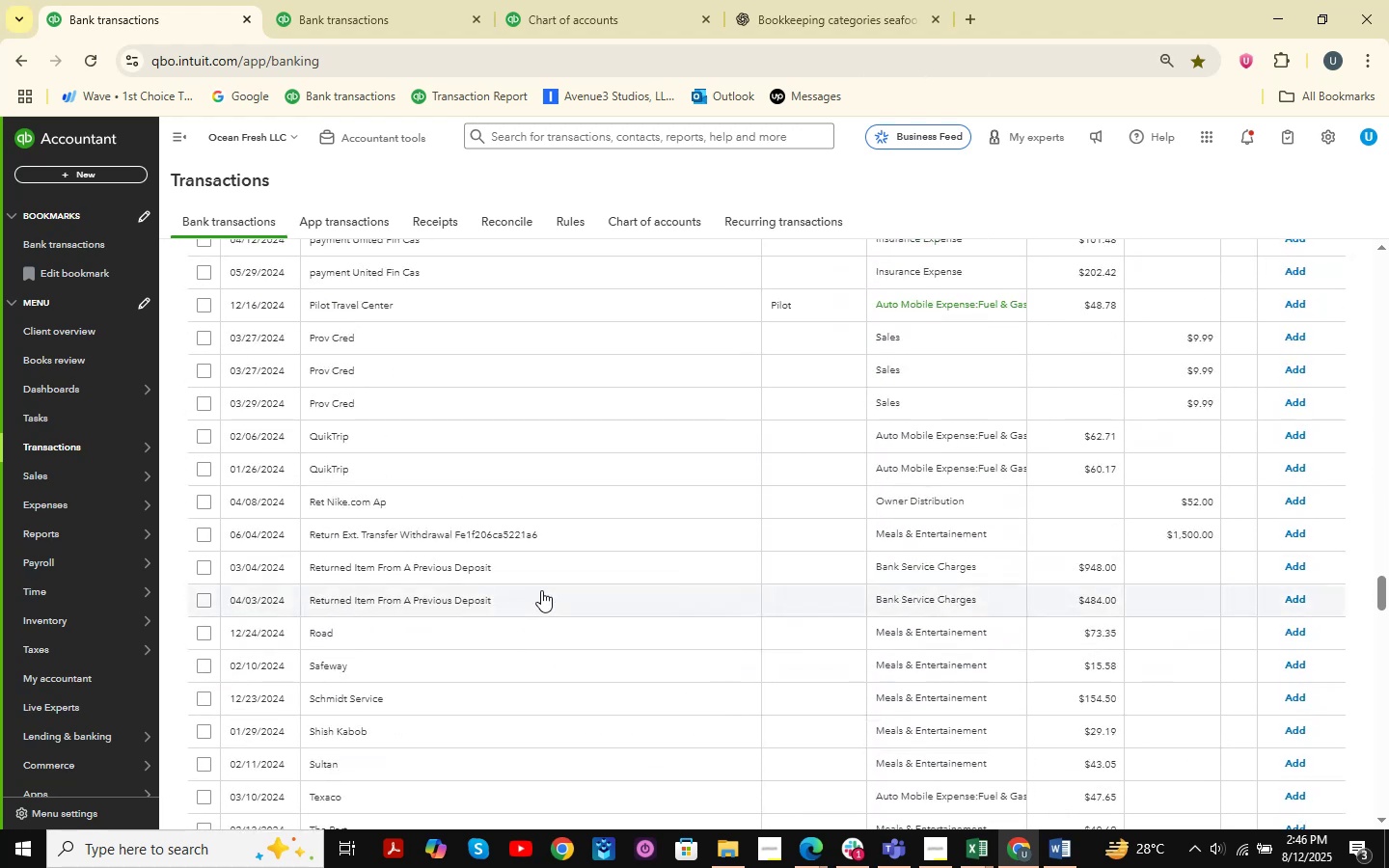 
scroll: coordinate [541, 590], scroll_direction: down, amount: 5.0
 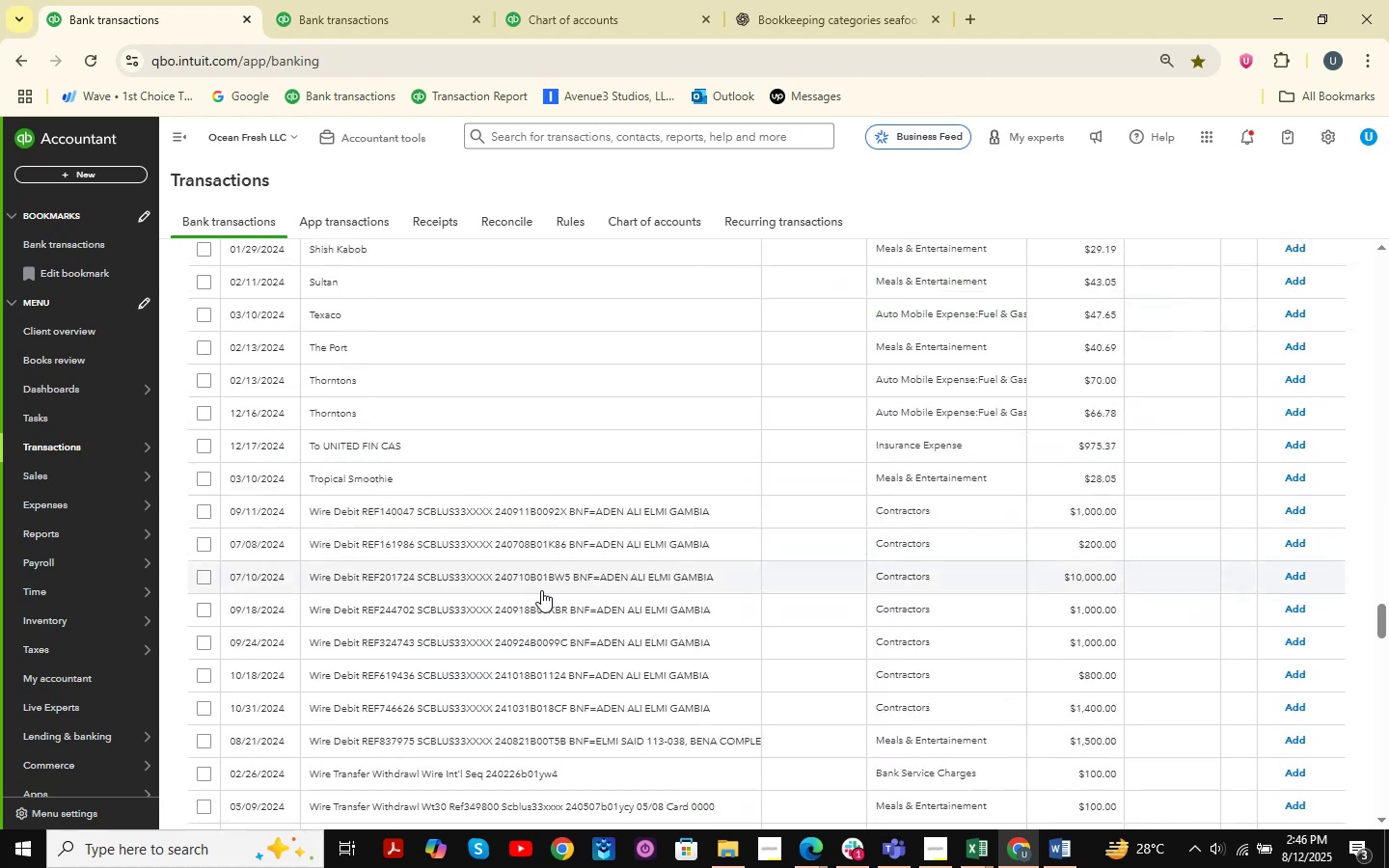 
scroll: coordinate [541, 590], scroll_direction: up, amount: 3.0
 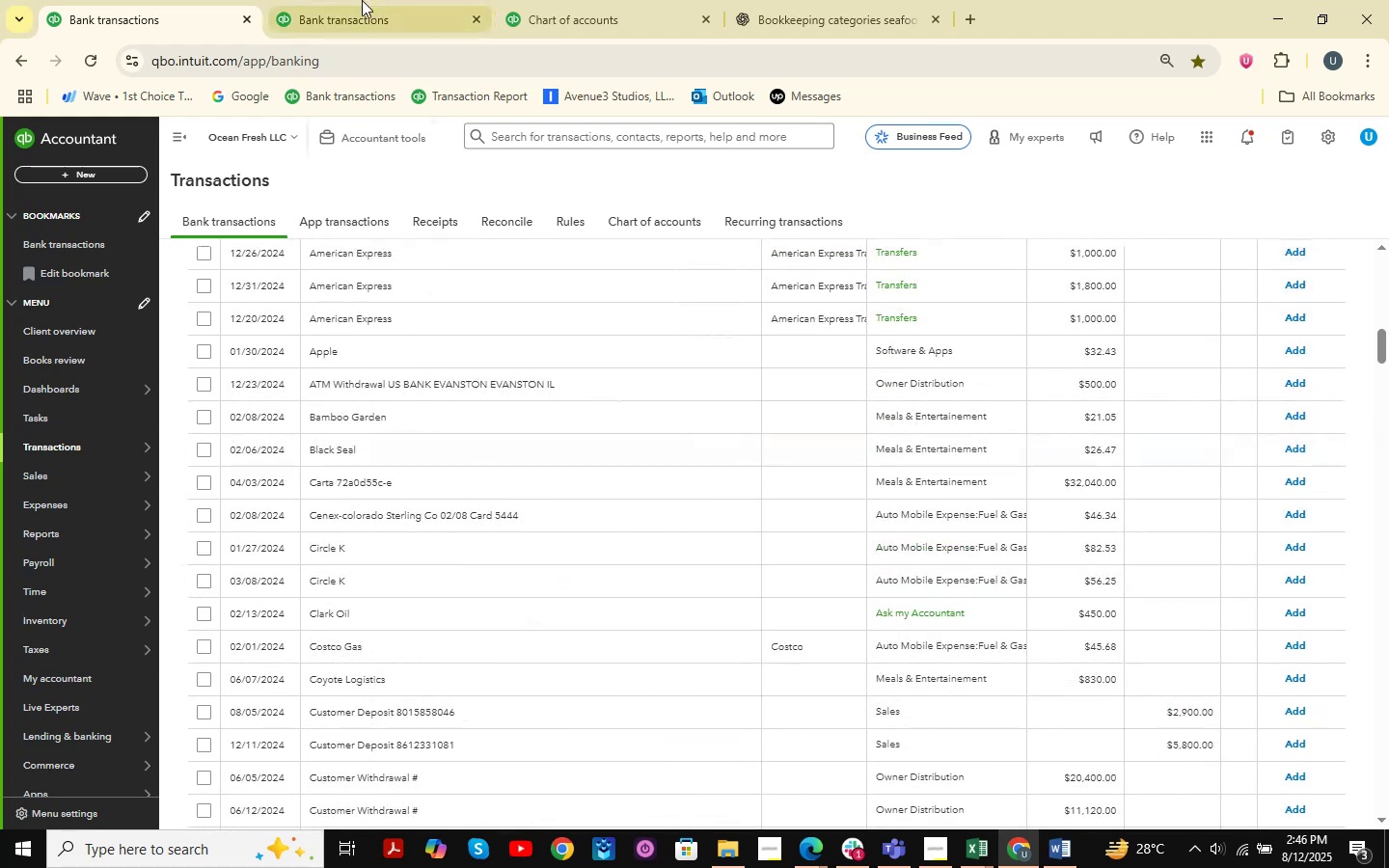 
left_click([361, 0])
 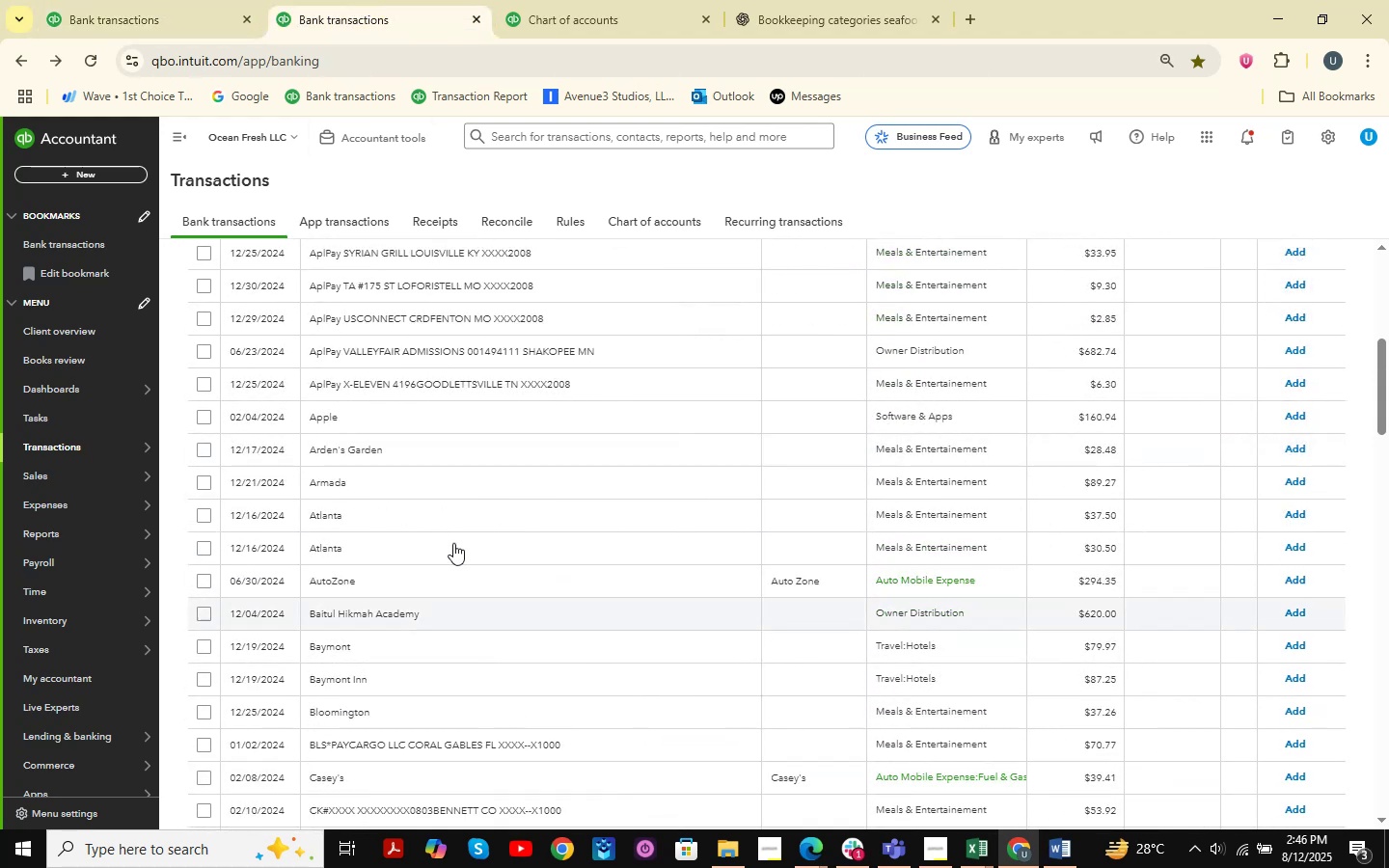 
scroll: coordinate [453, 535], scroll_direction: down, amount: 4.0
 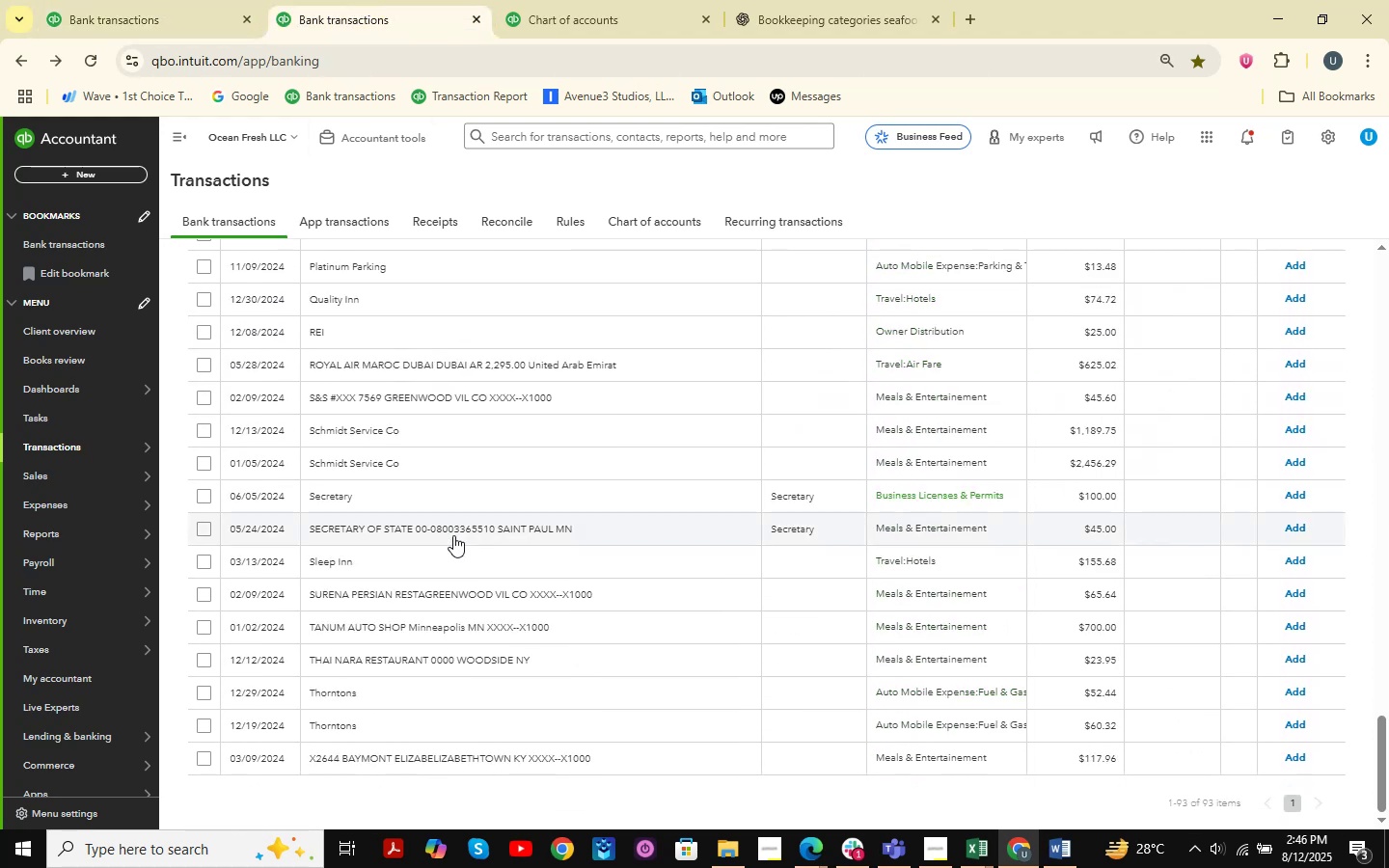 
scroll: coordinate [453, 535], scroll_direction: up, amount: 2.0
 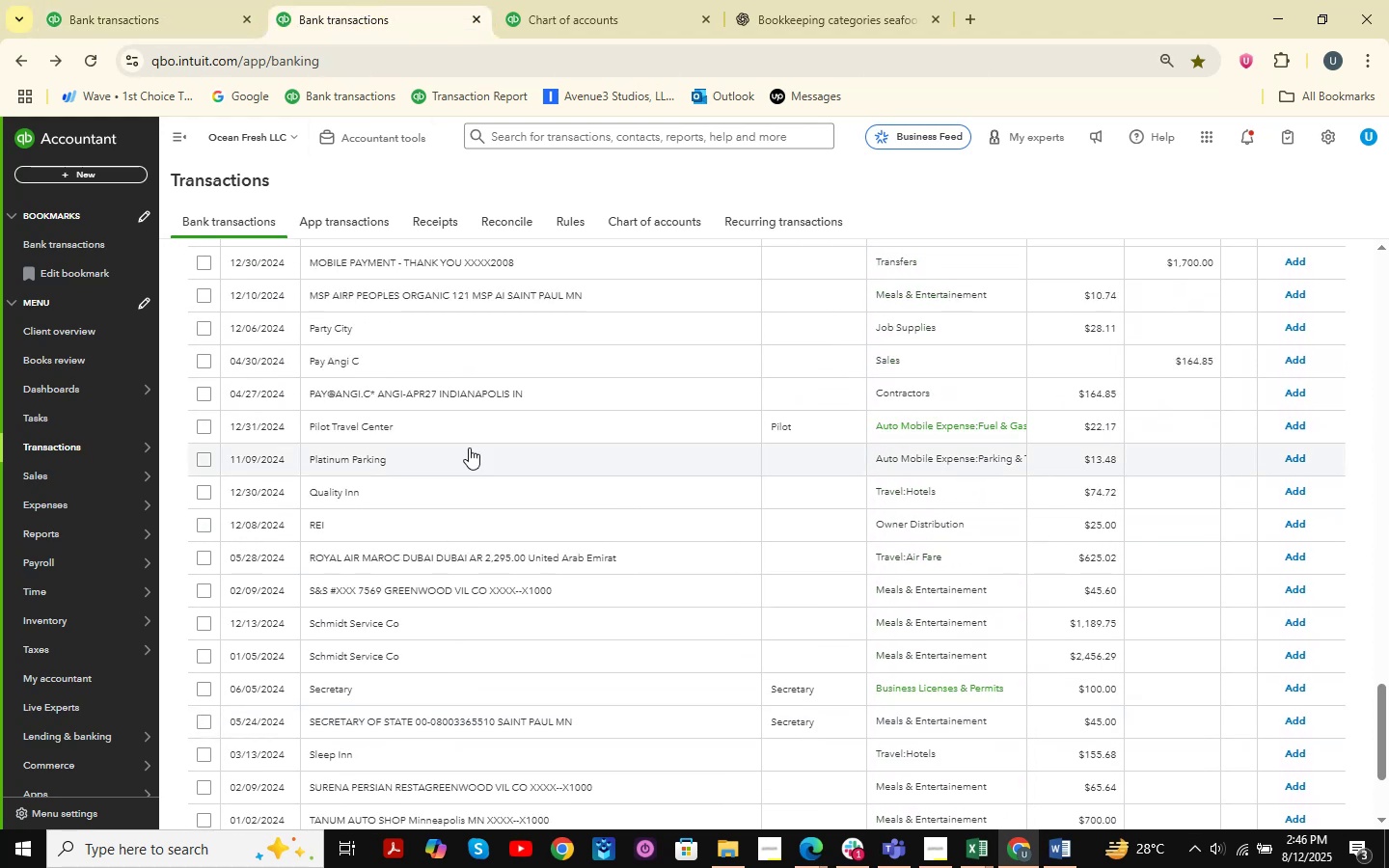 
left_click([528, 423])
 